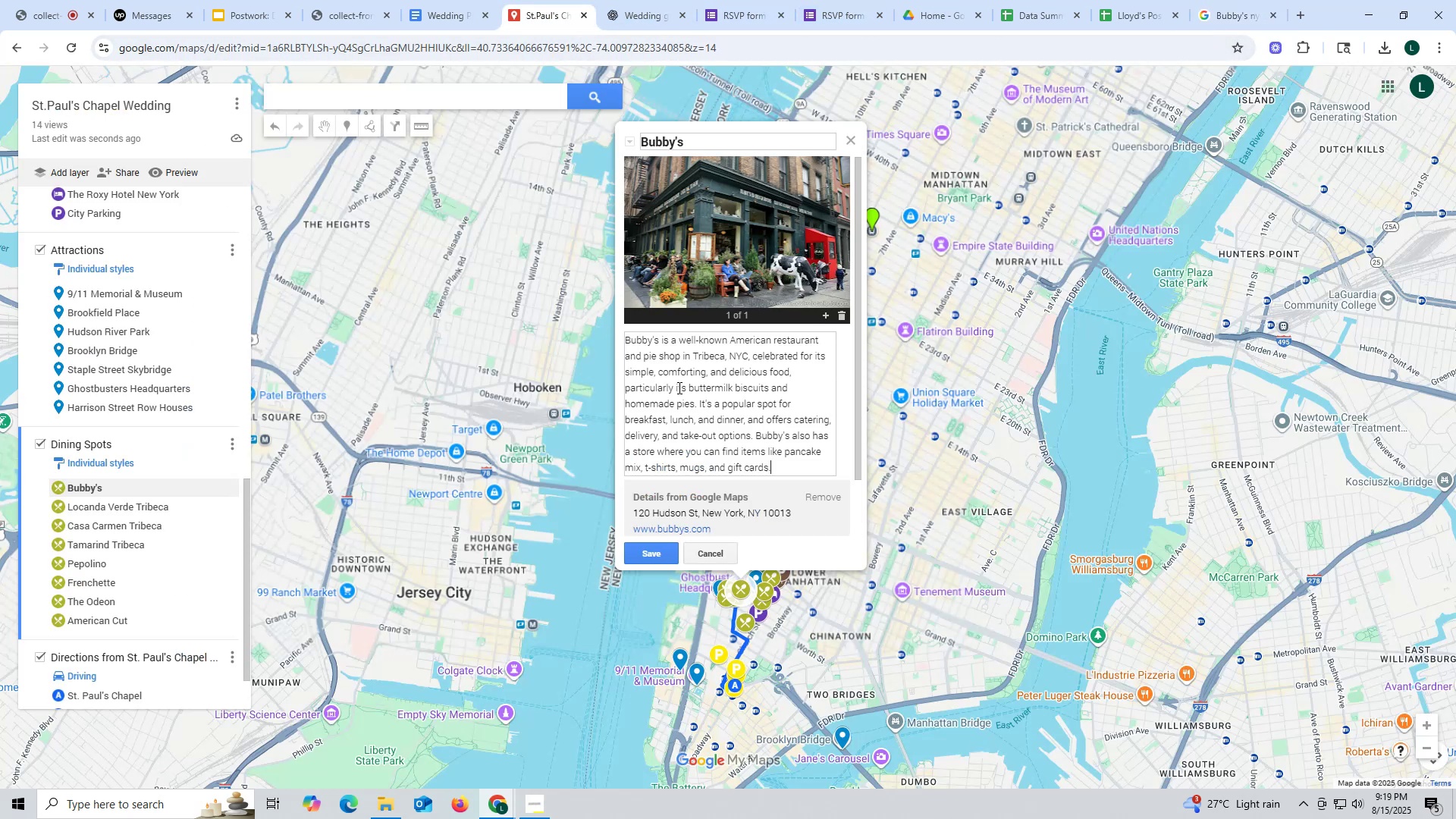 
key(Control+V)
 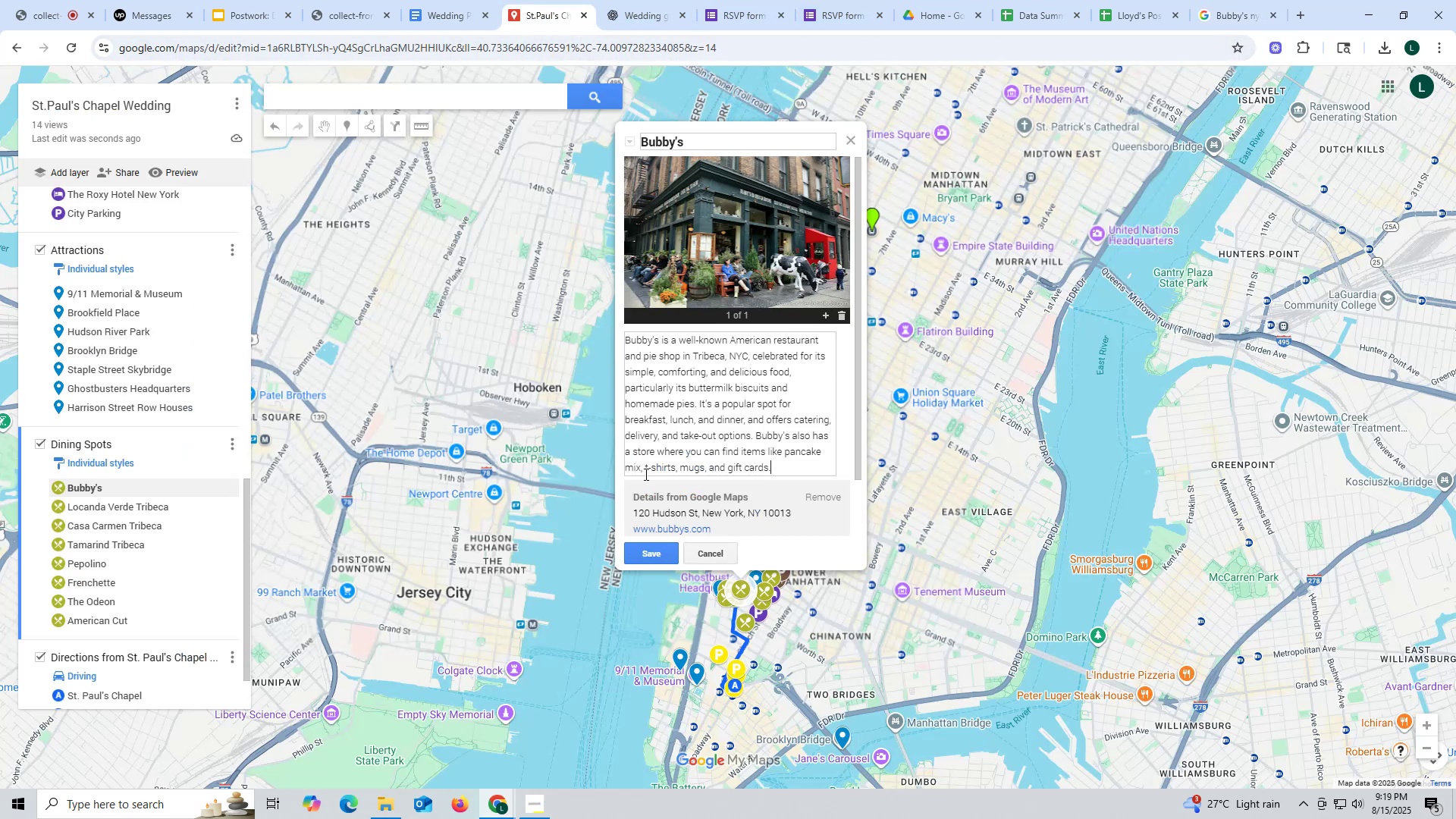 
mouse_move([644, 546])
 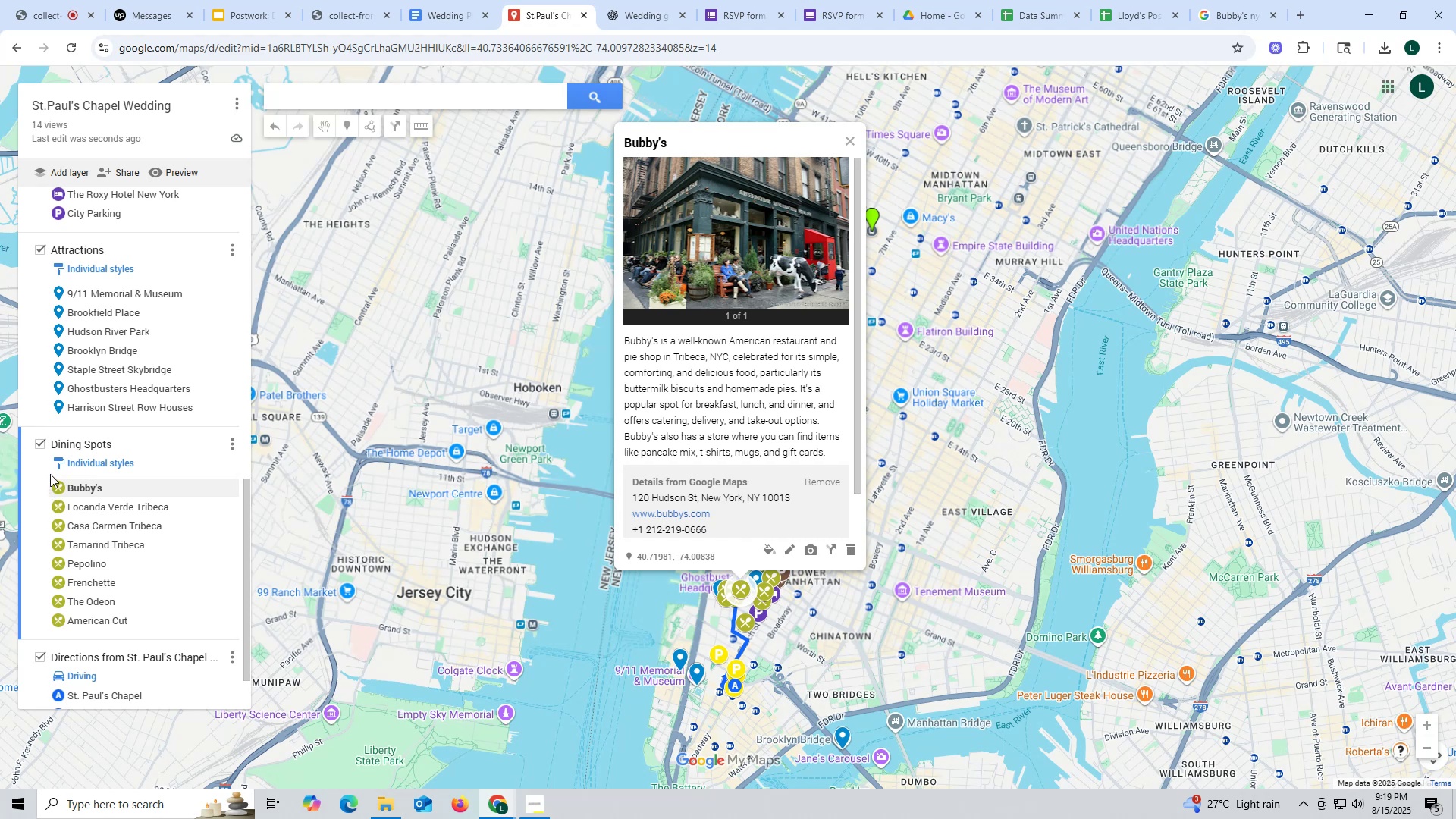 
left_click([103, 507])
 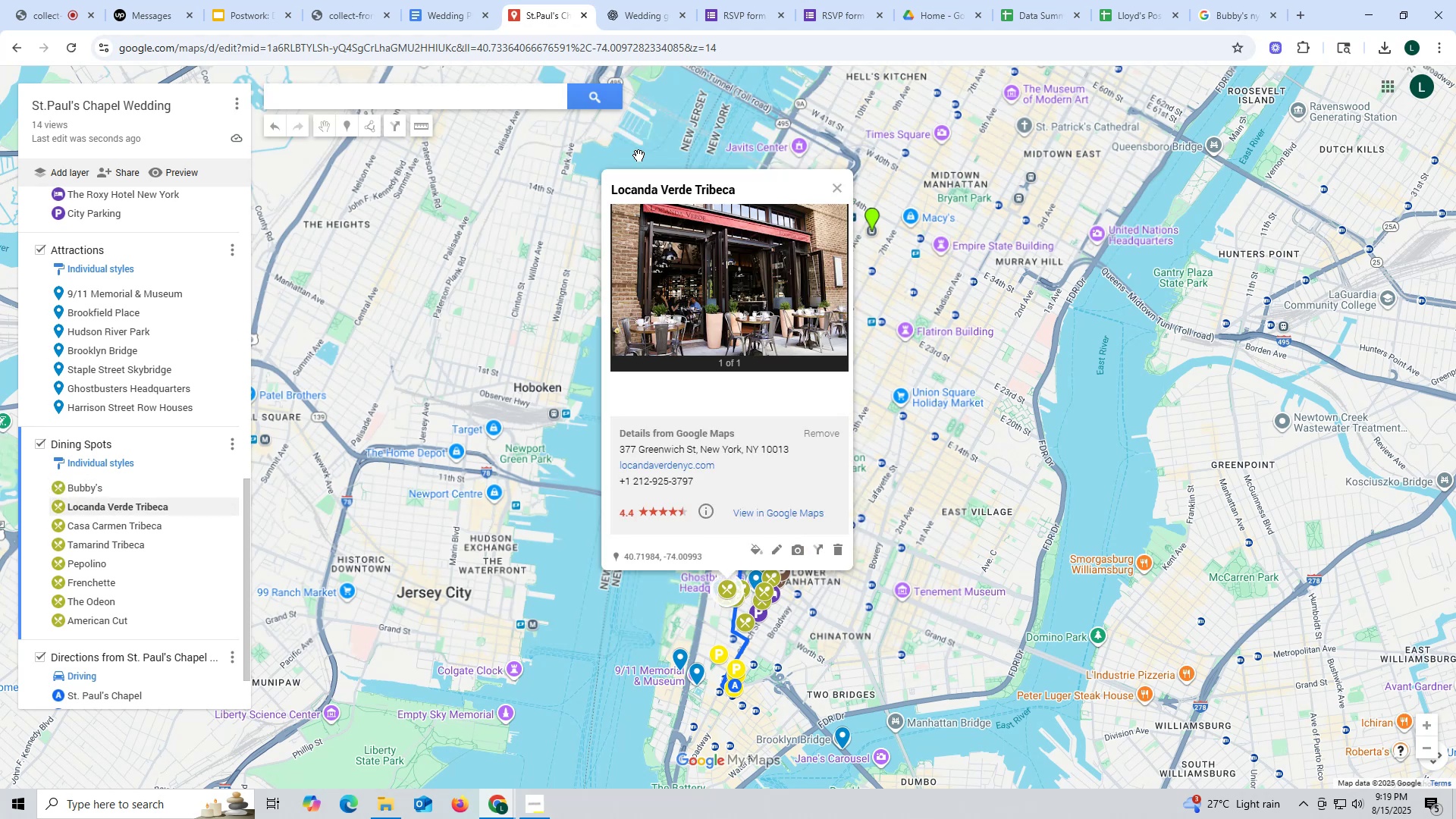 
left_click_drag(start_coordinate=[606, 185], to_coordinate=[749, 185])
 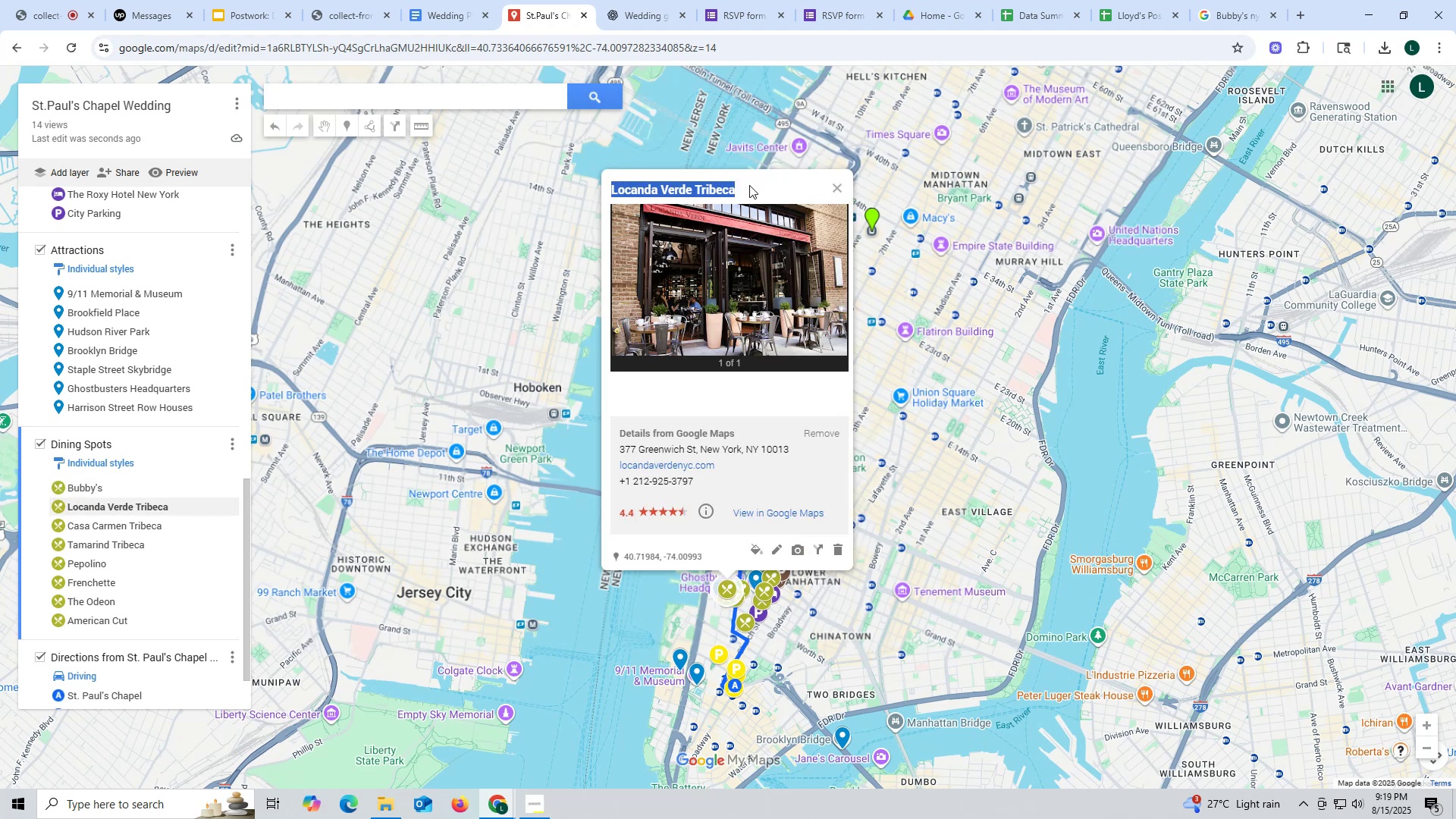 
key(Control+ControlLeft)
 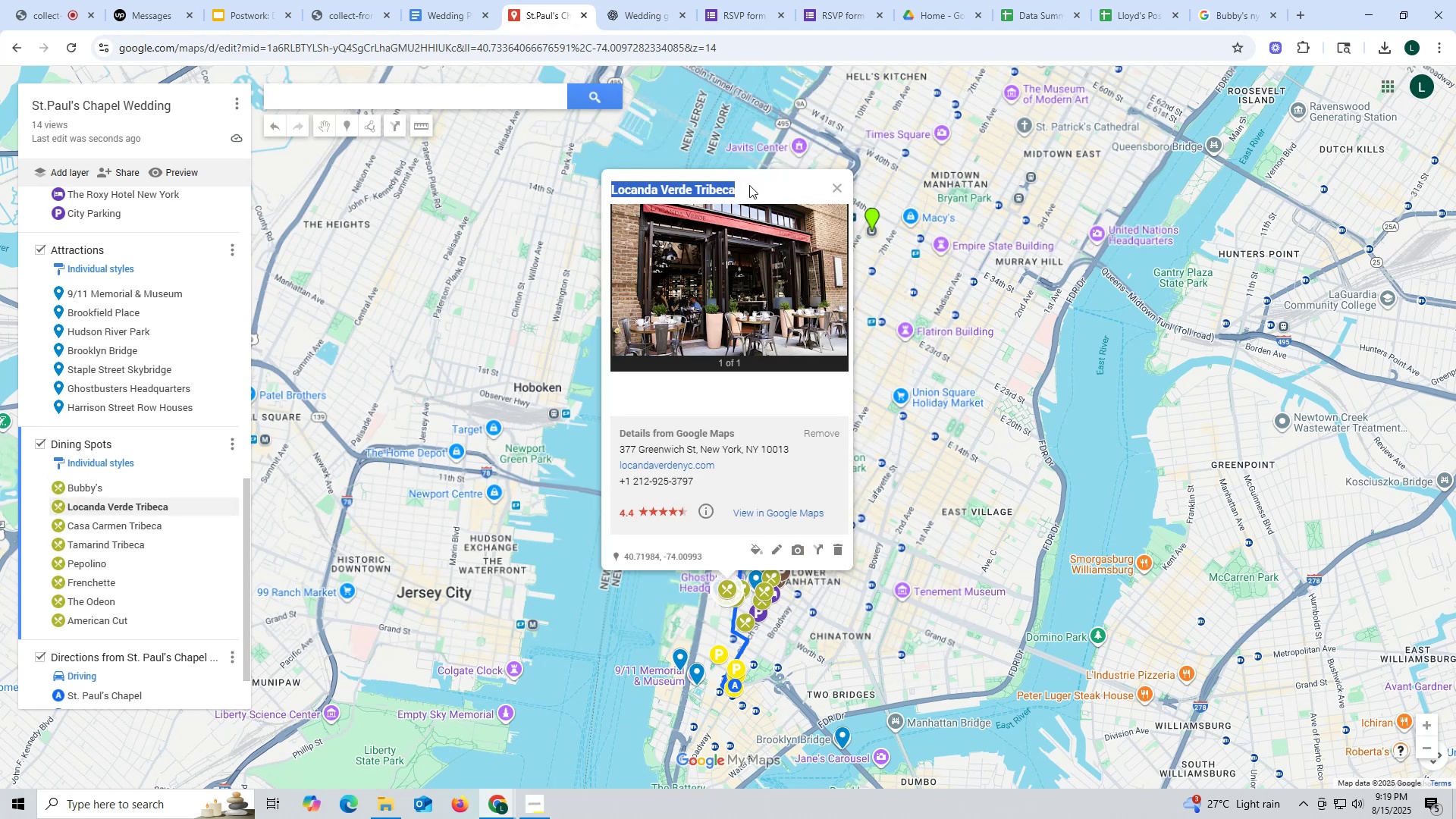 
key(Control+C)
 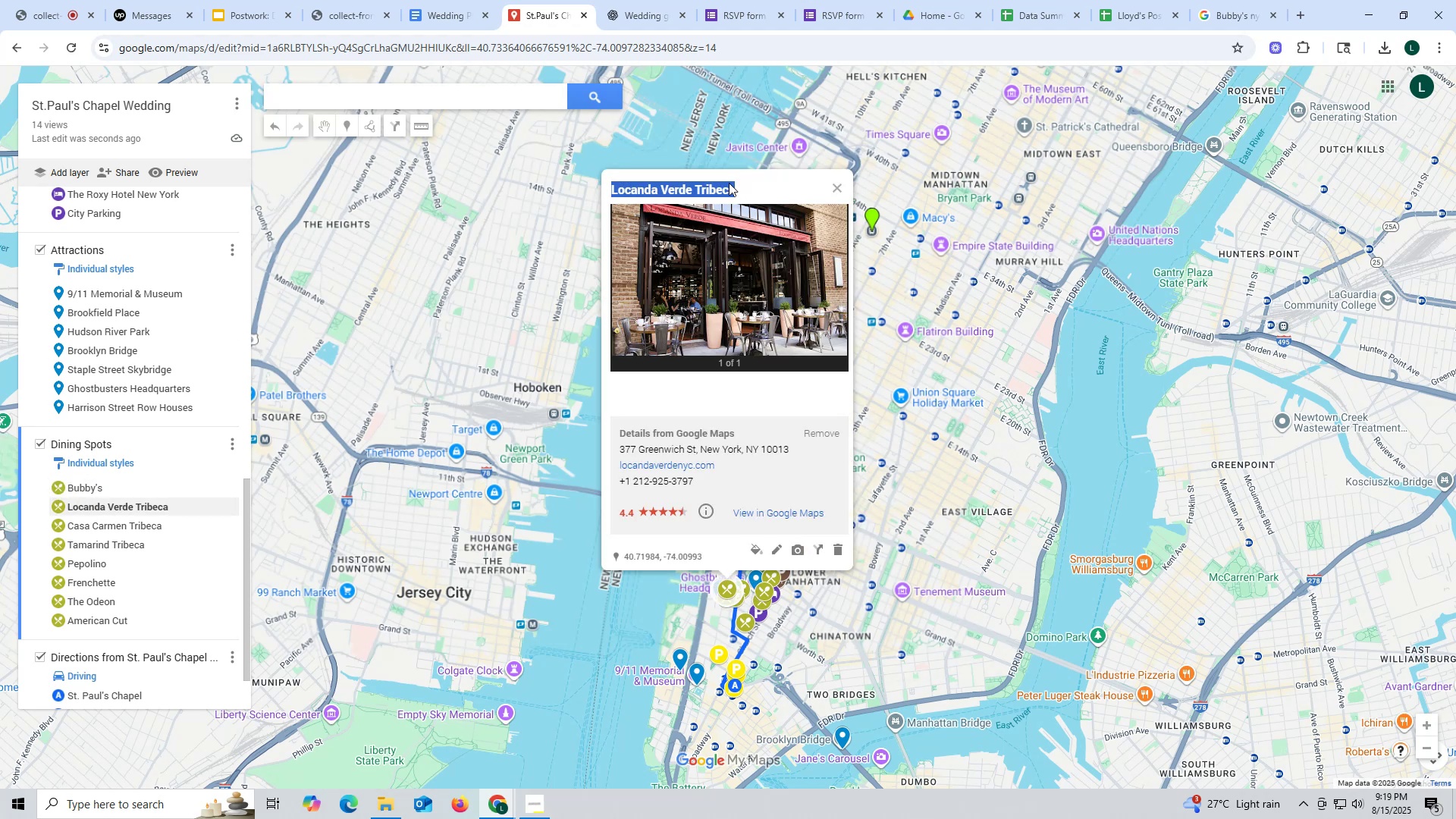 
key(Control+ControlLeft)
 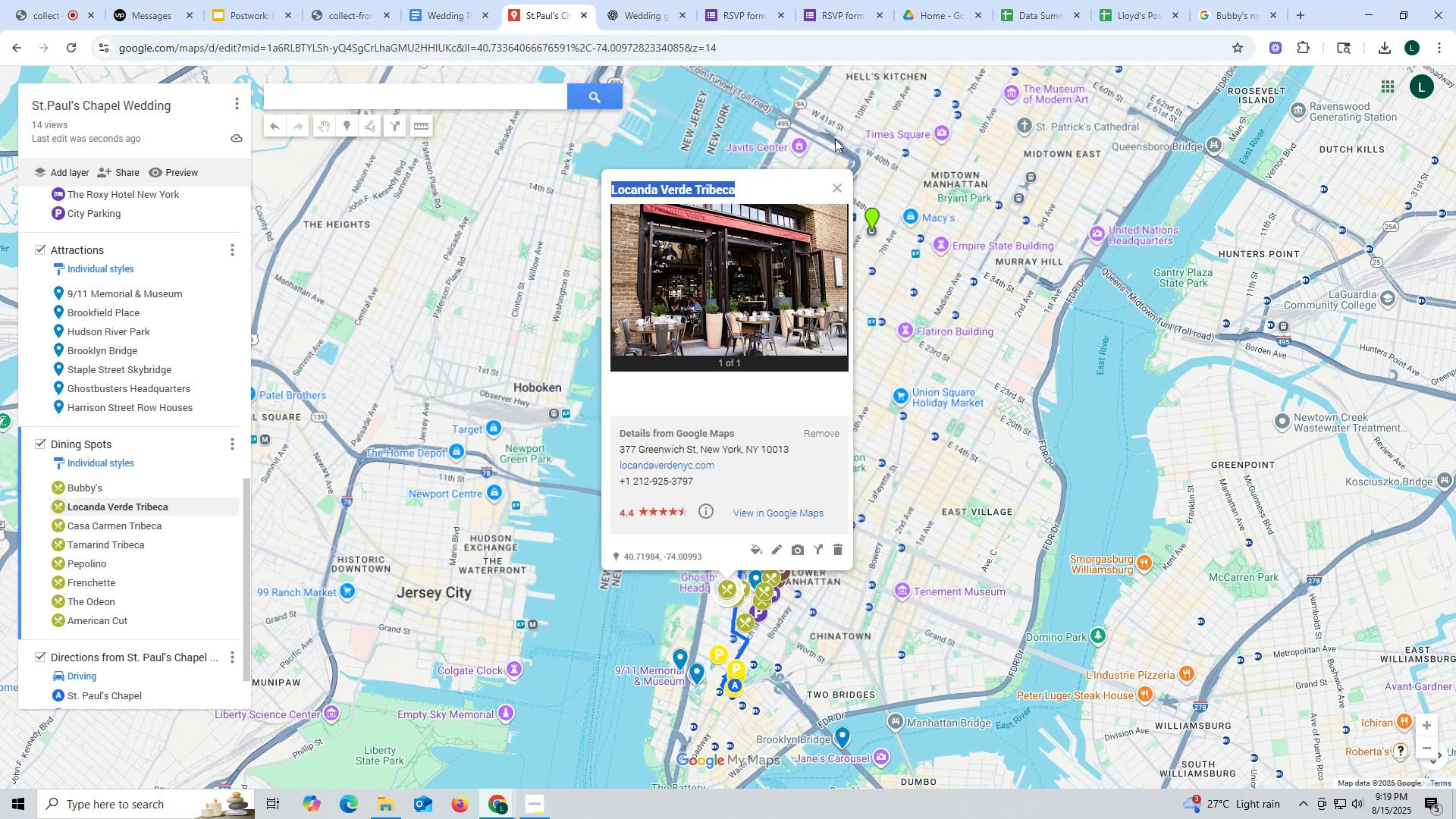 
key(Control+C)
 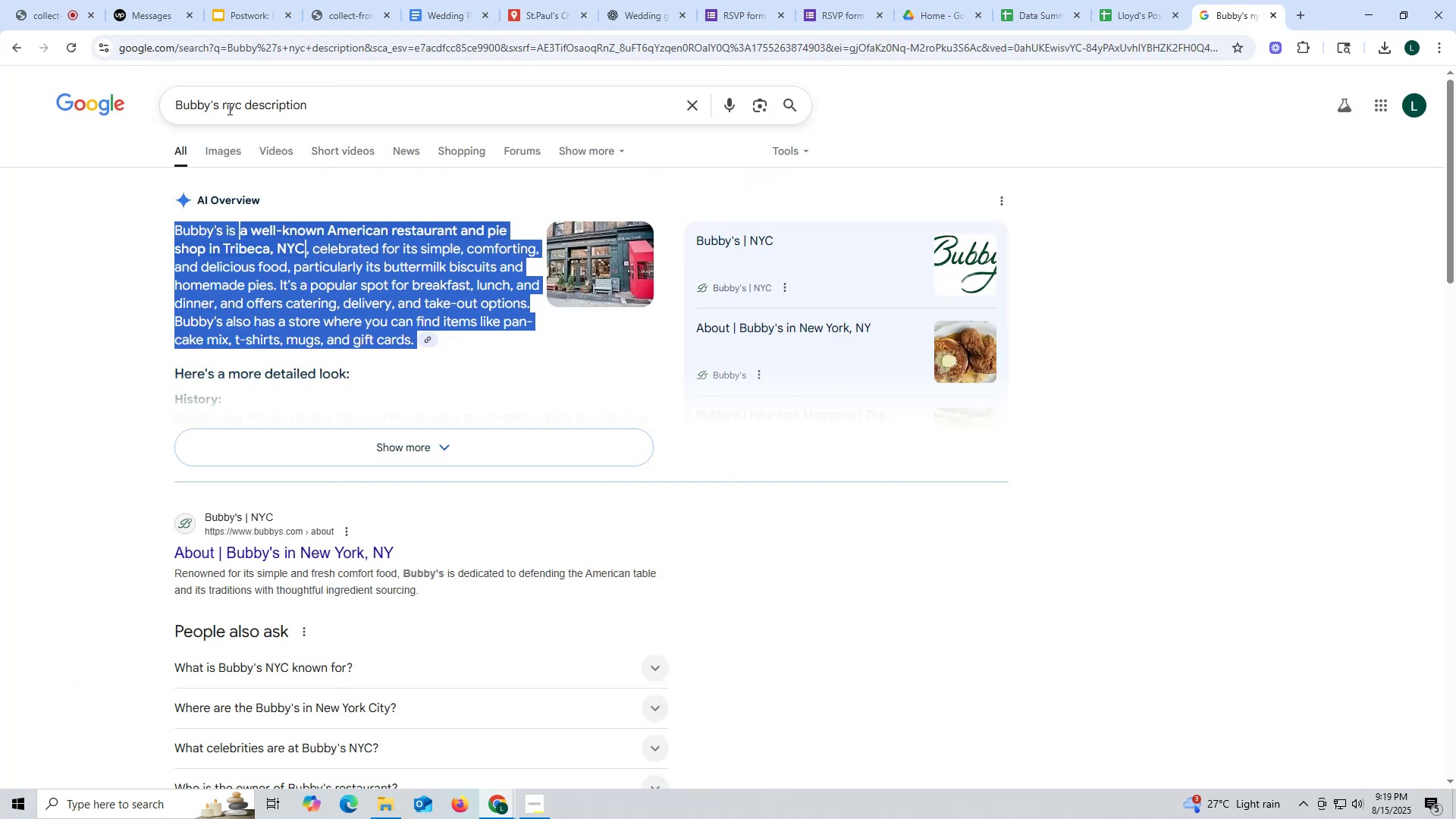 
left_click_drag(start_coordinate=[218, 105], to_coordinate=[49, 99])
 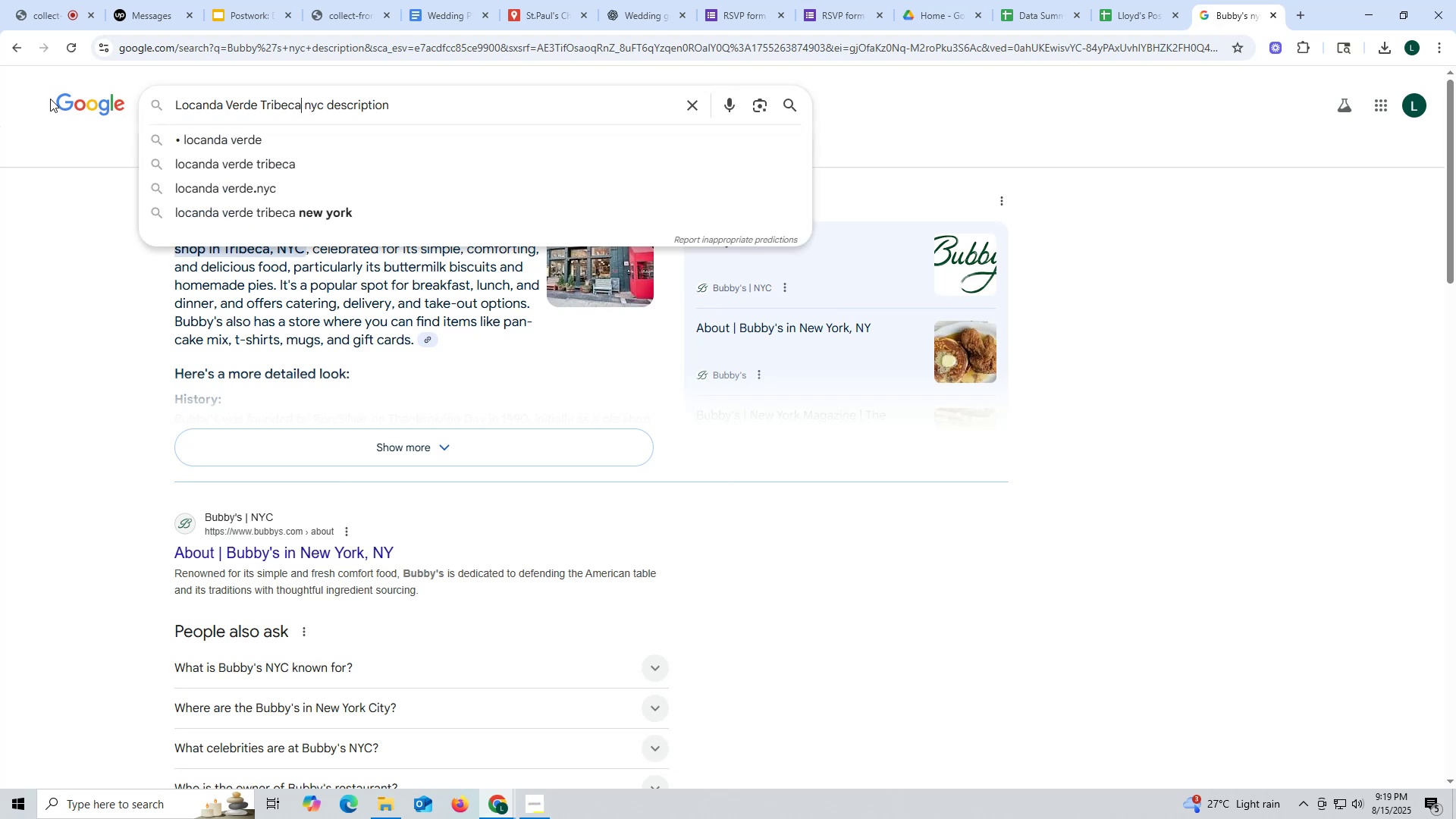 
key(Control+ControlLeft)
 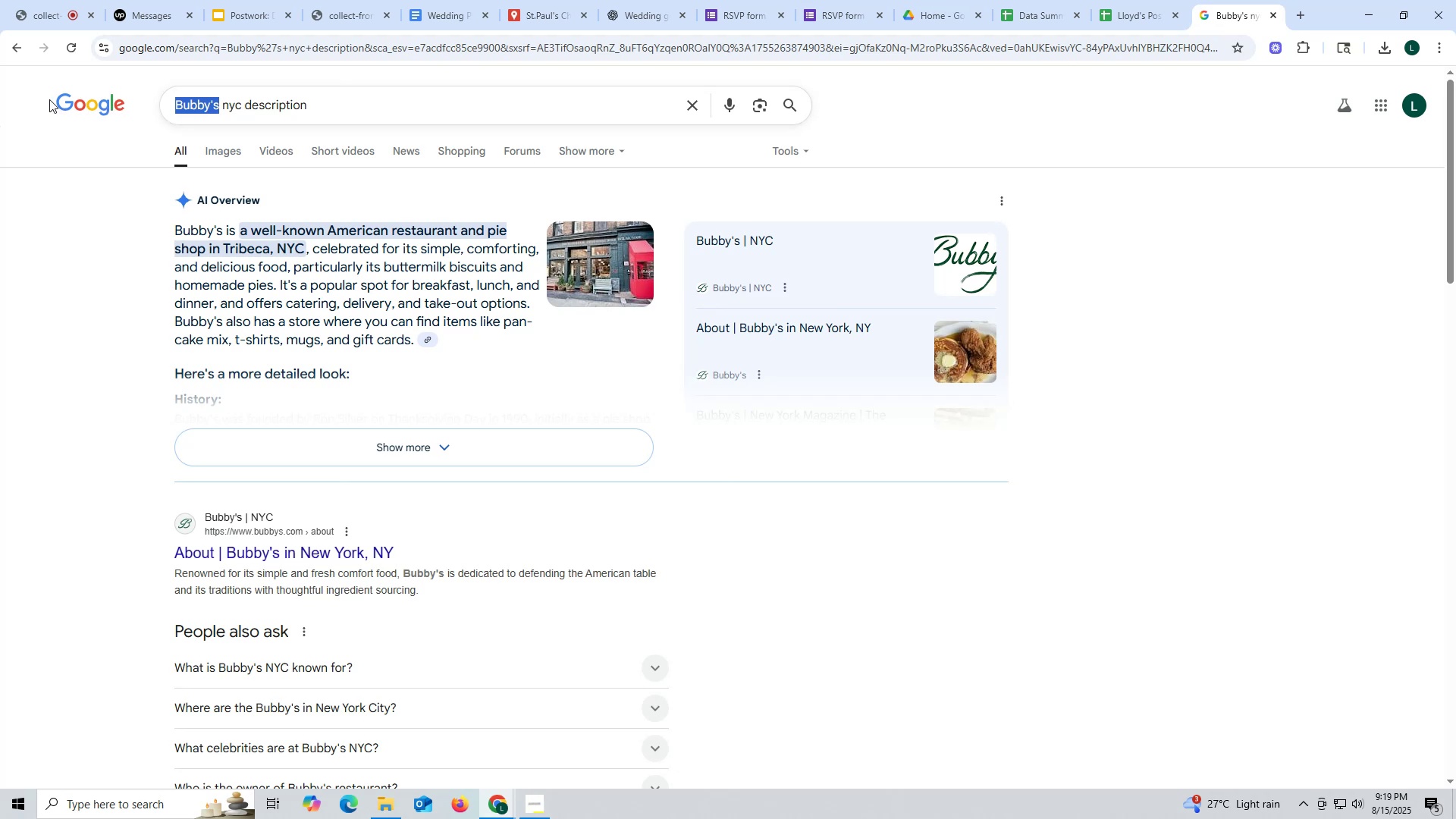 
key(Control+V)
 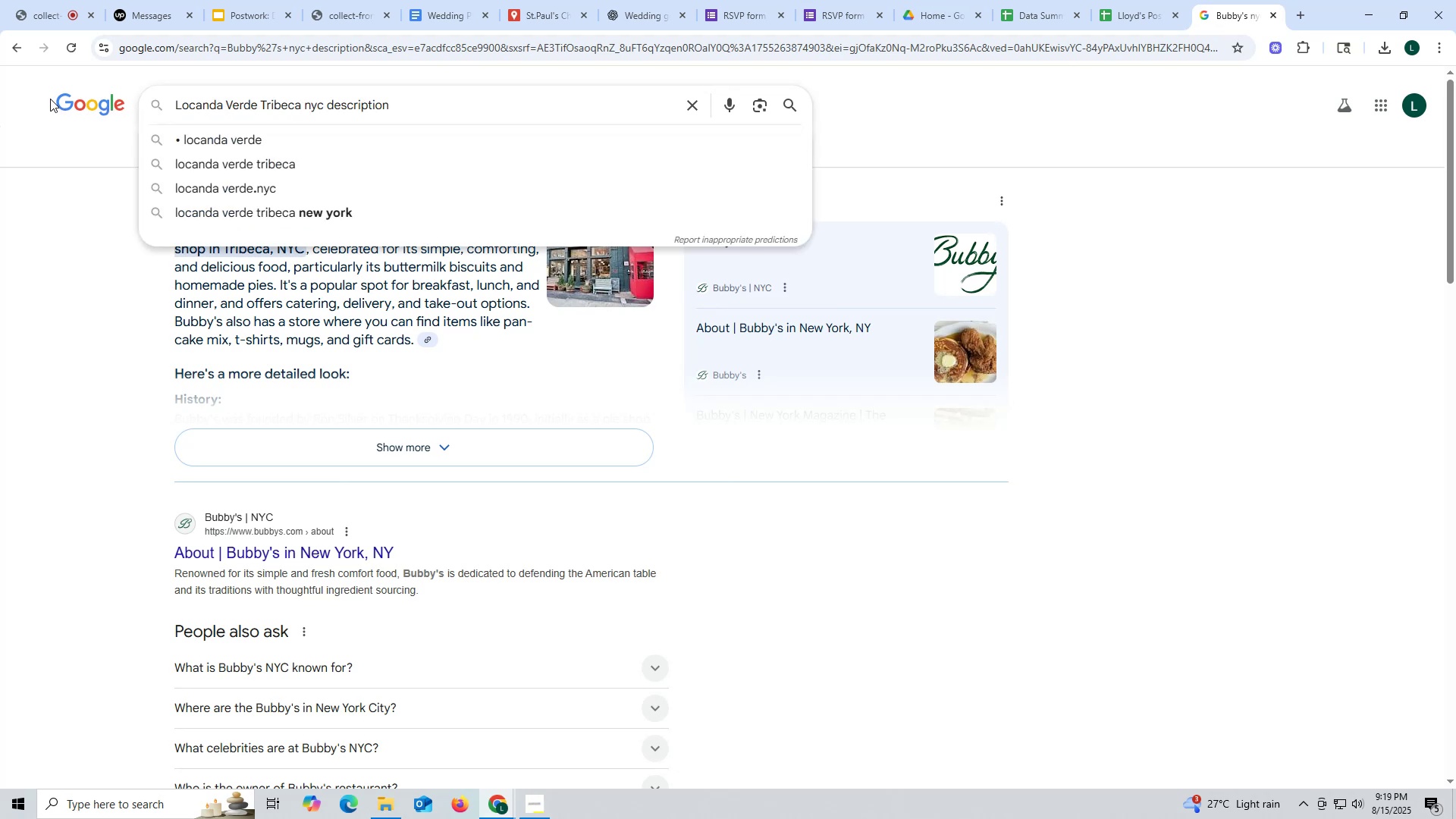 
key(Enter)
 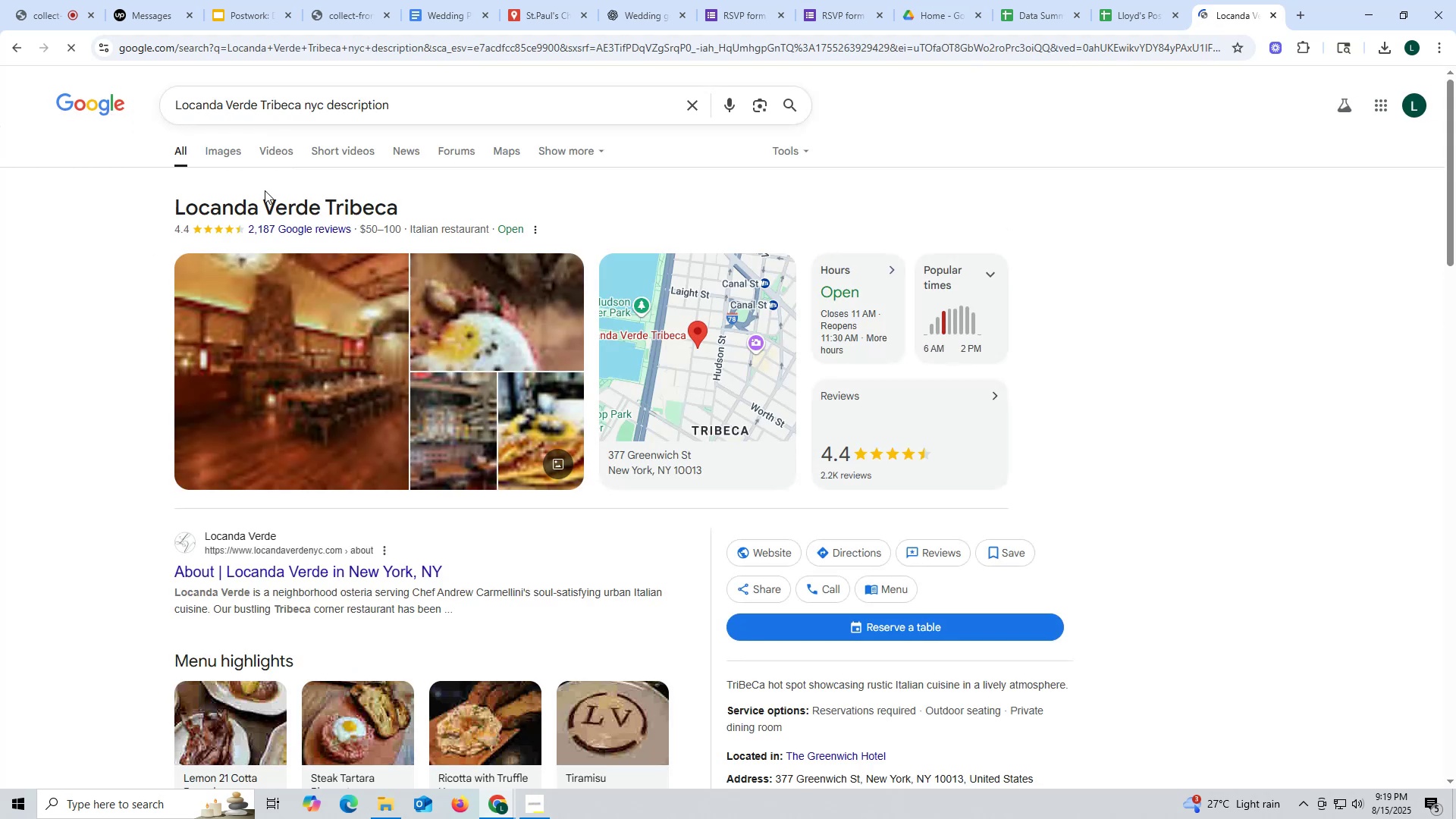 
scroll: coordinate [735, 394], scroll_direction: down, amount: 12.0
 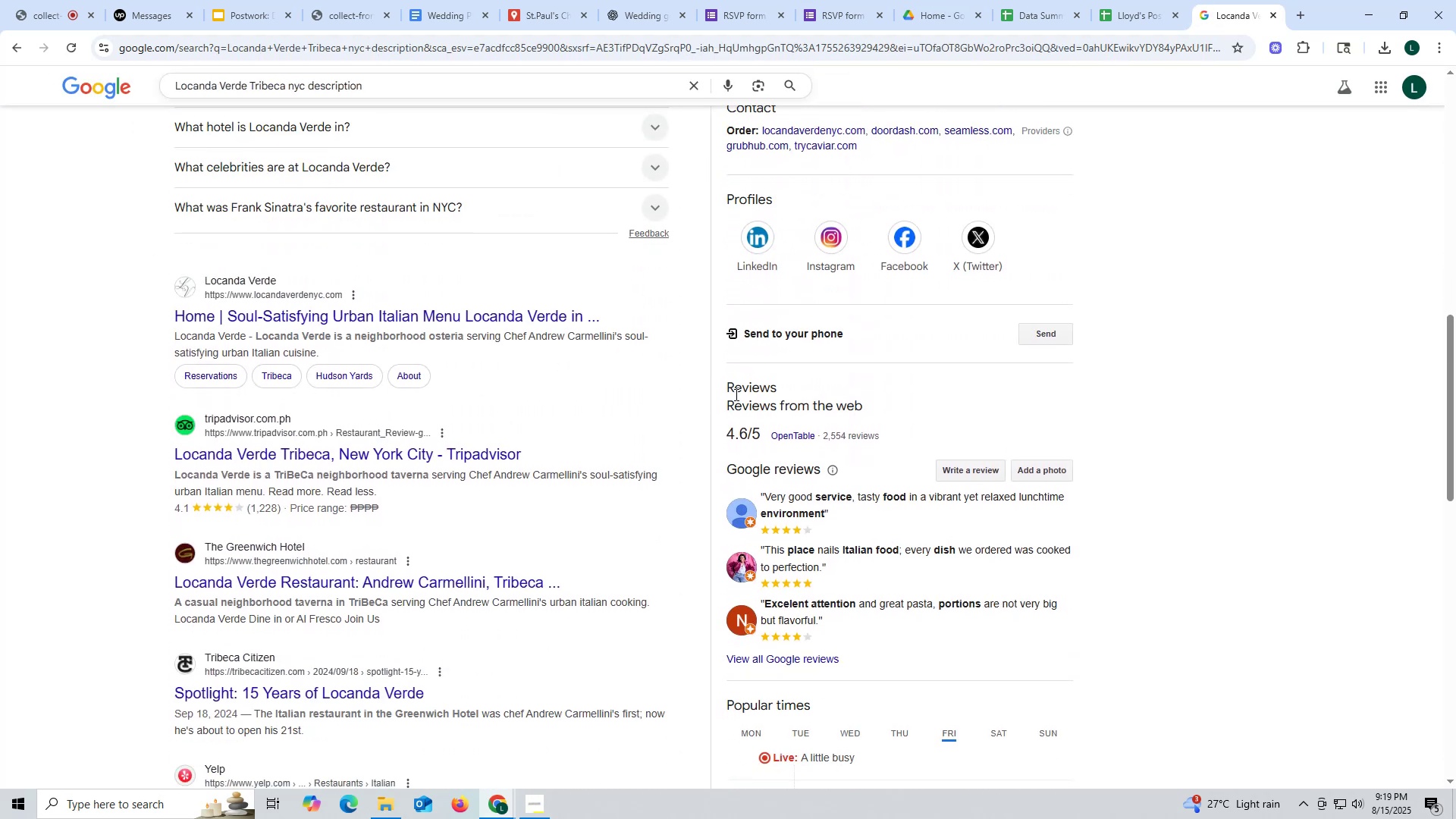 
scroll: coordinate [736, 391], scroll_direction: up, amount: 11.0
 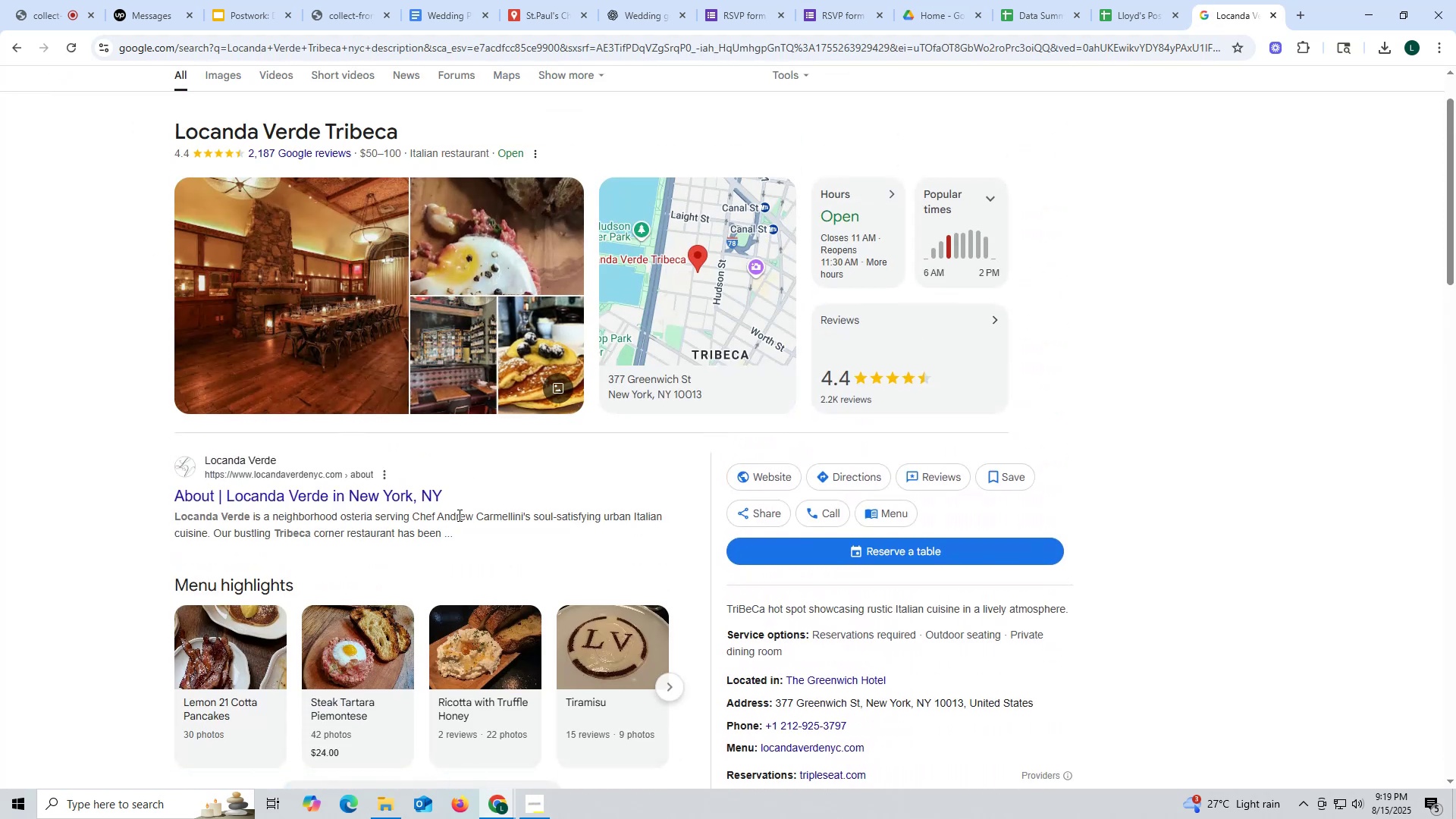 
left_click([384, 492])
 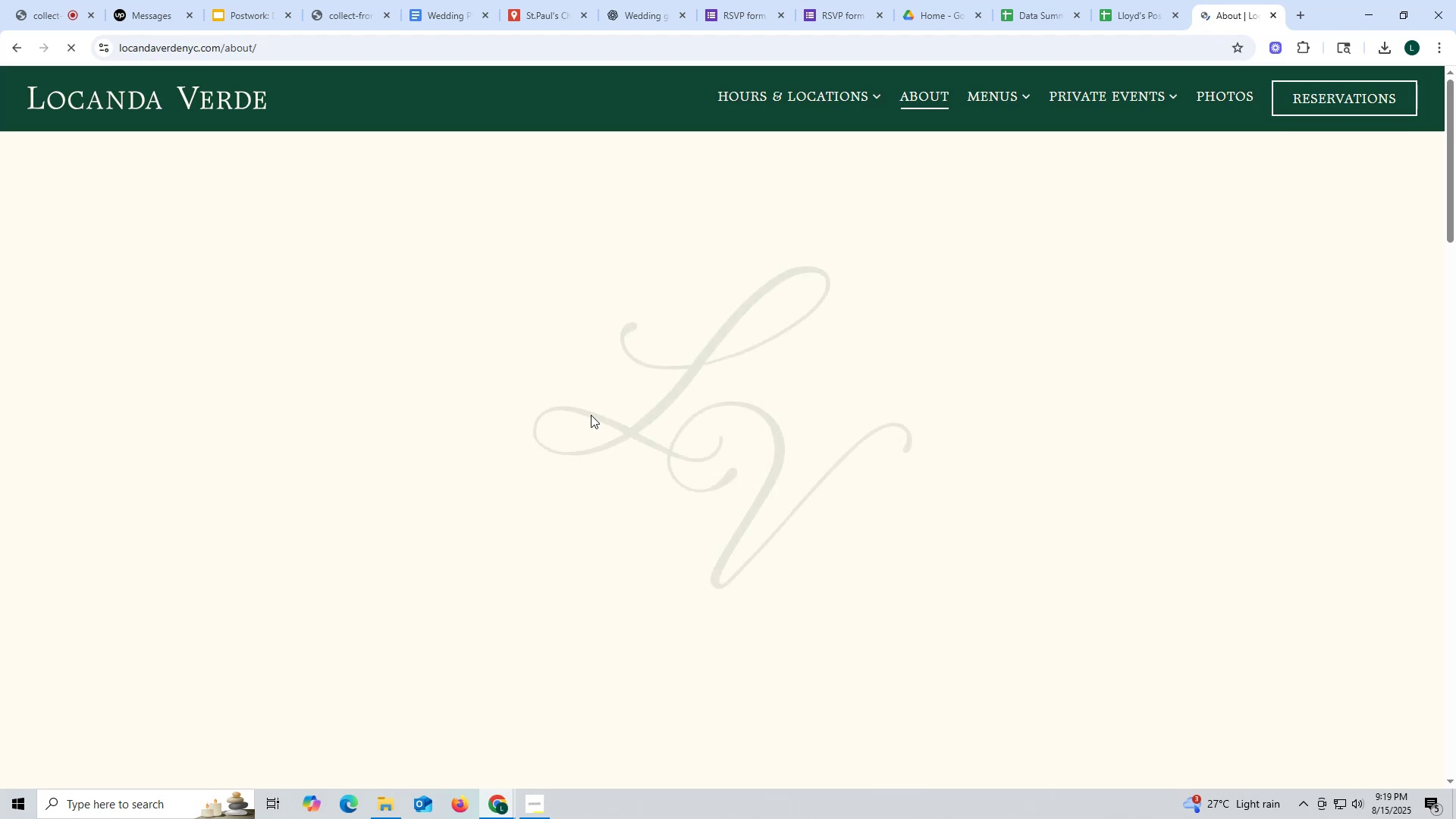 
scroll: coordinate [592, 408], scroll_direction: down, amount: 5.0
 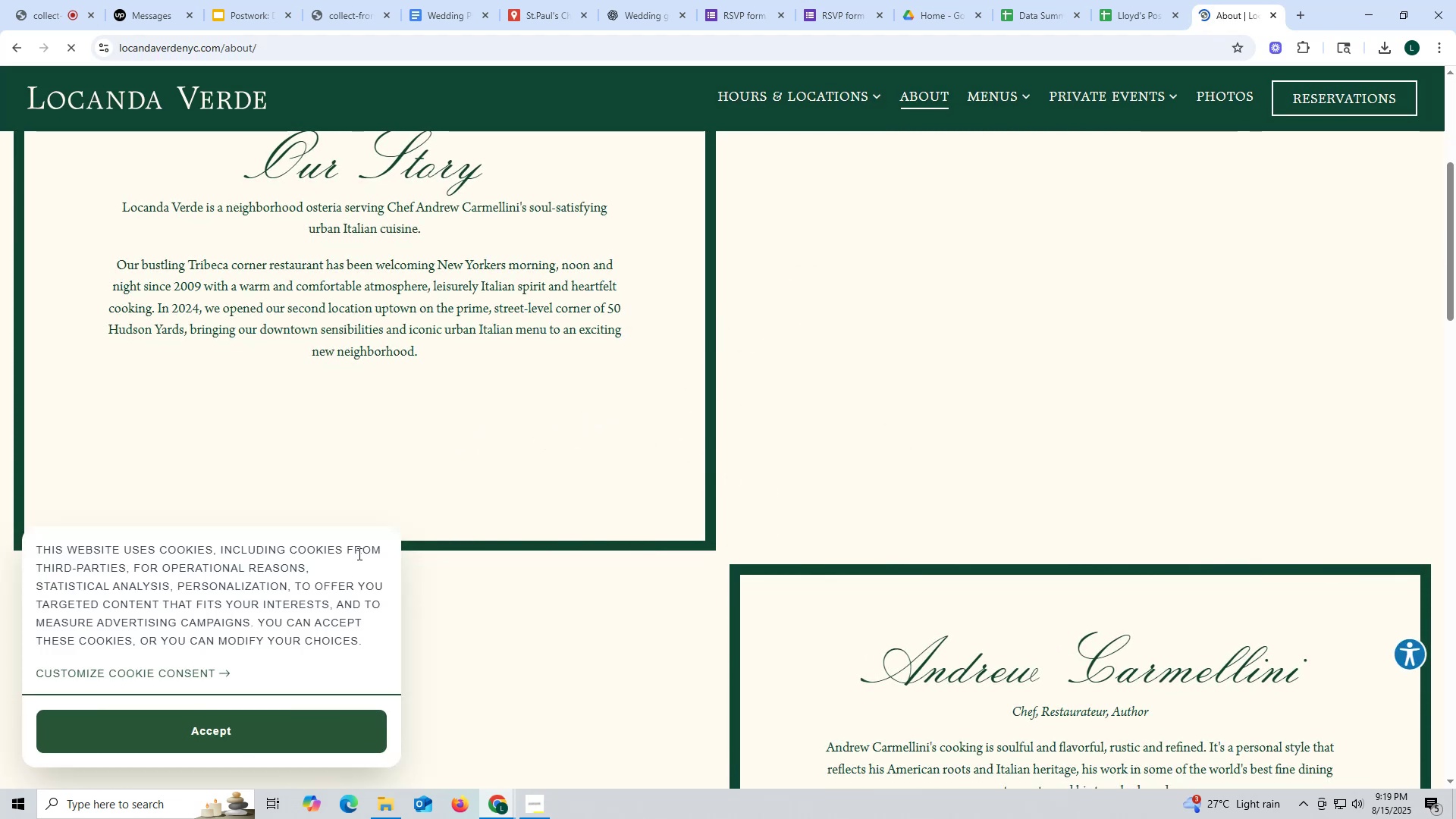 
left_click([290, 727])
 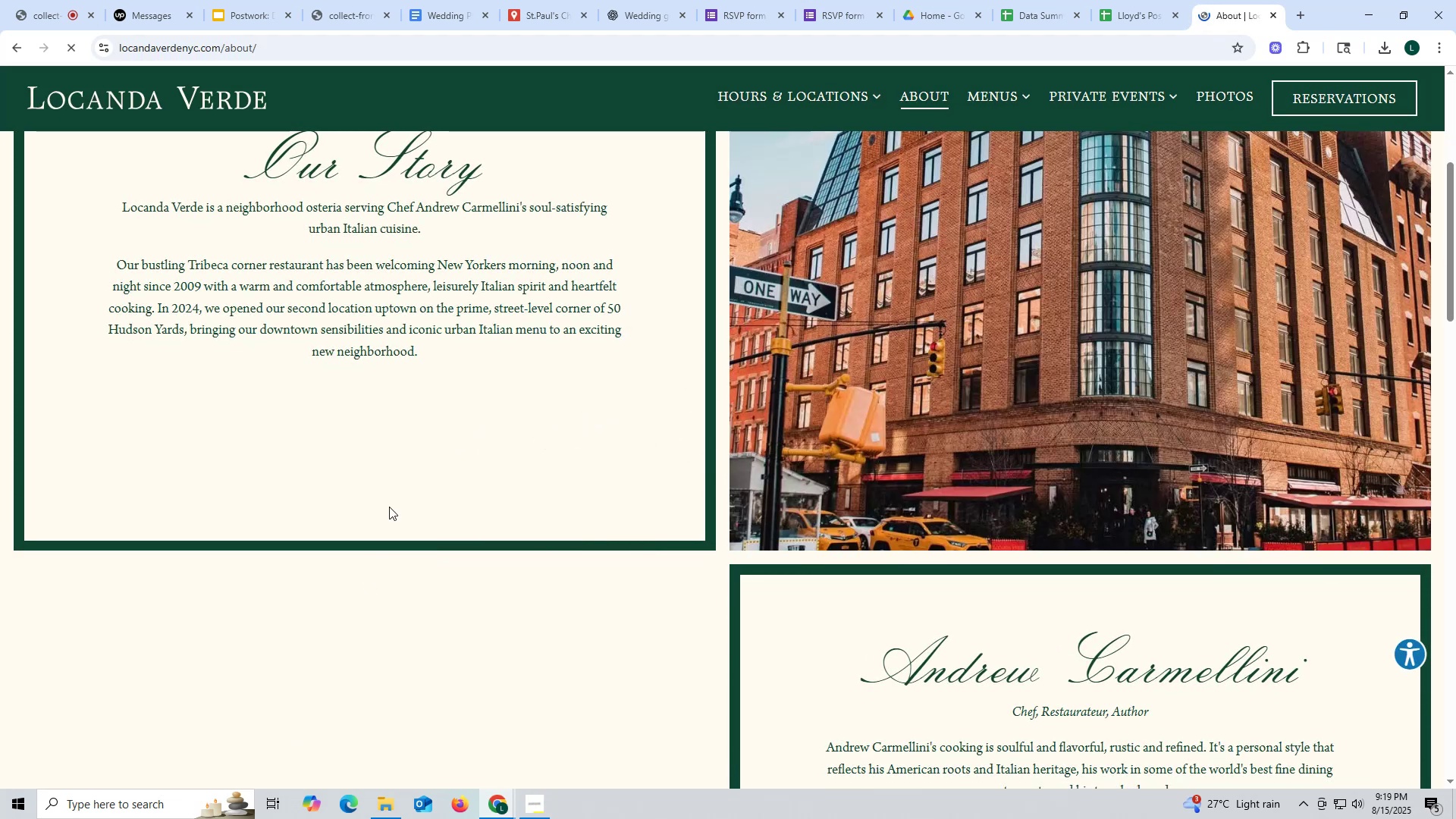 
scroll: coordinate [391, 500], scroll_direction: up, amount: 3.0
 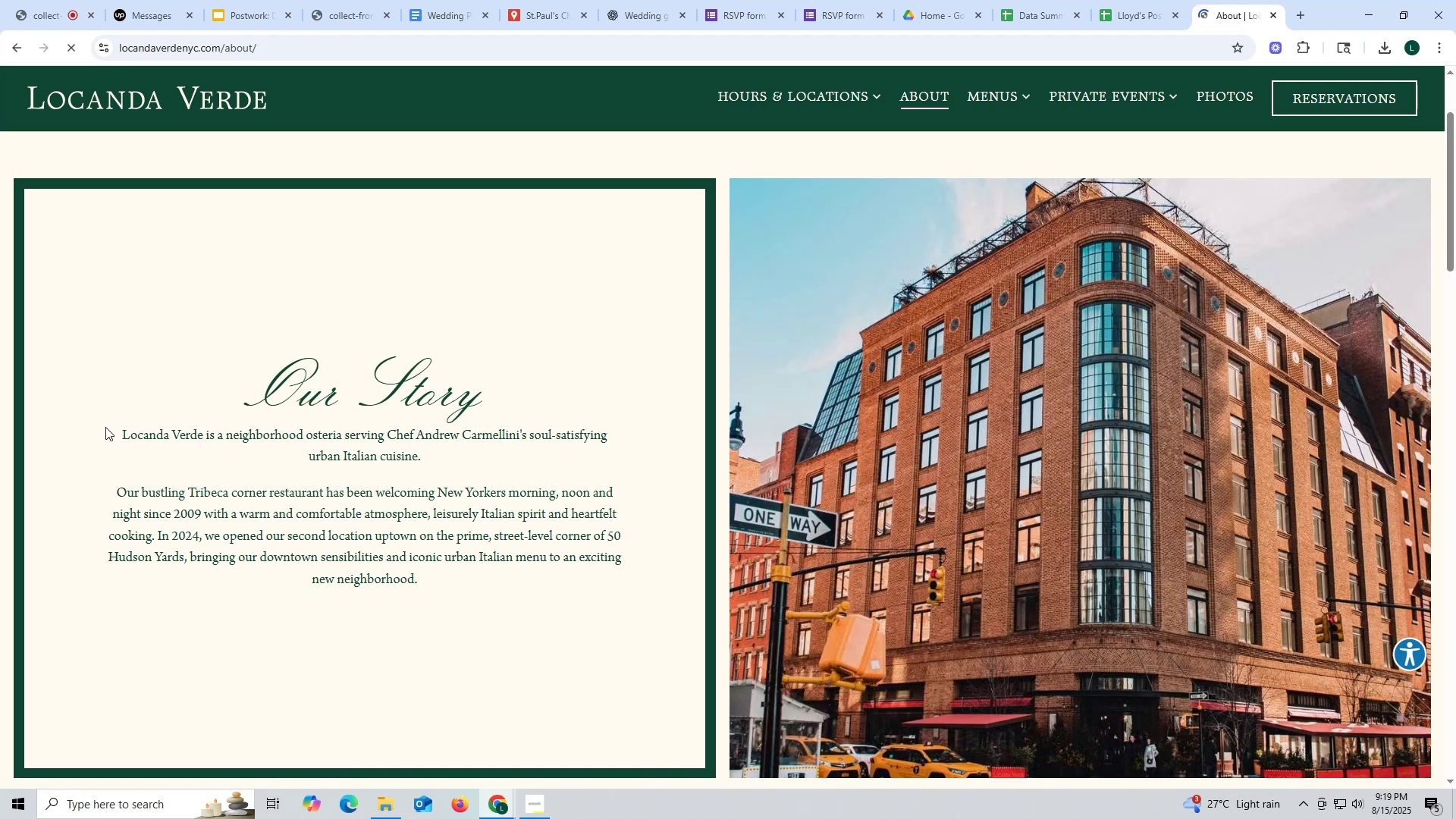 
wait(5.95)
 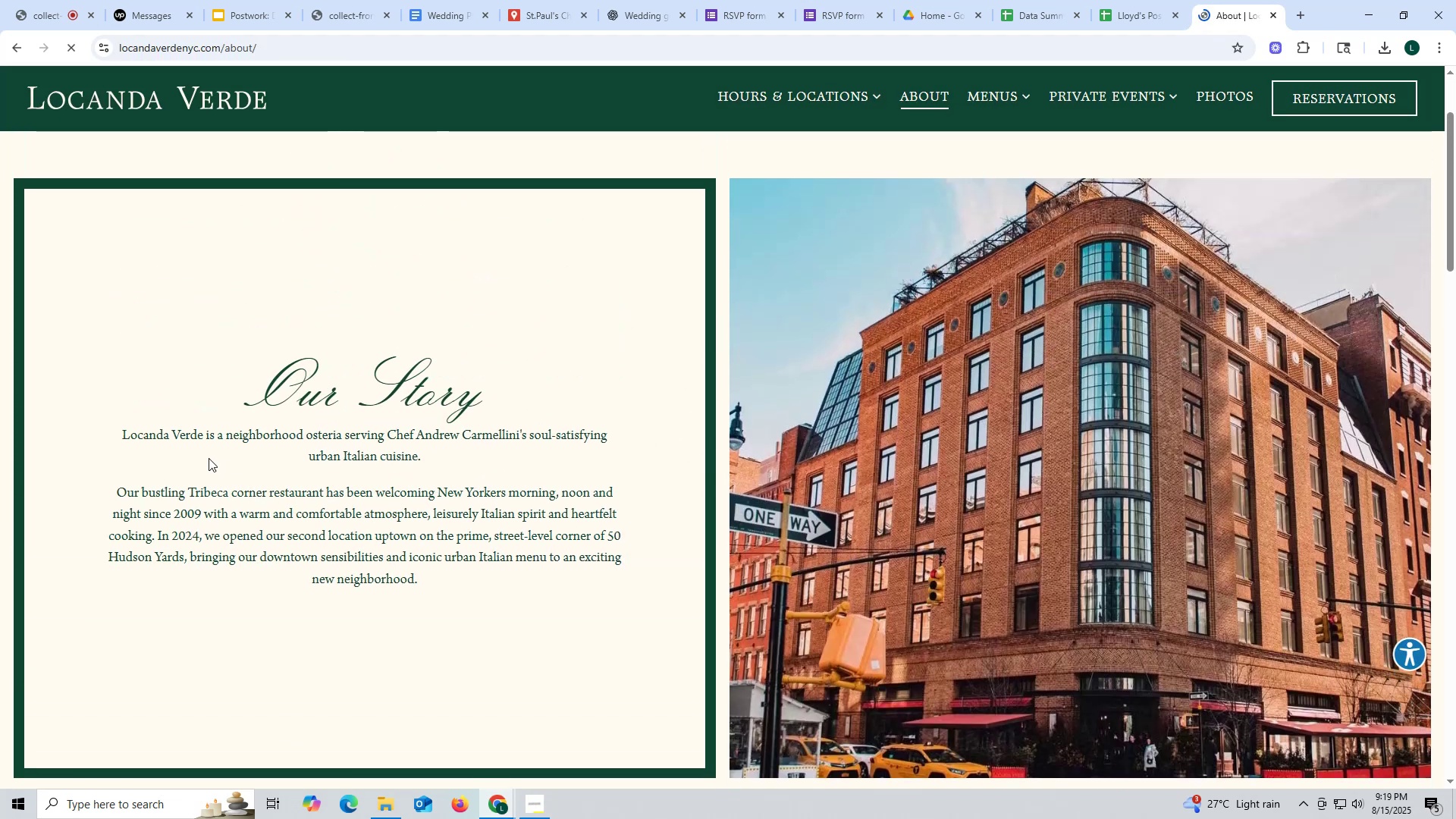 
scroll: coordinate [106, 422], scroll_direction: down, amount: 11.0
 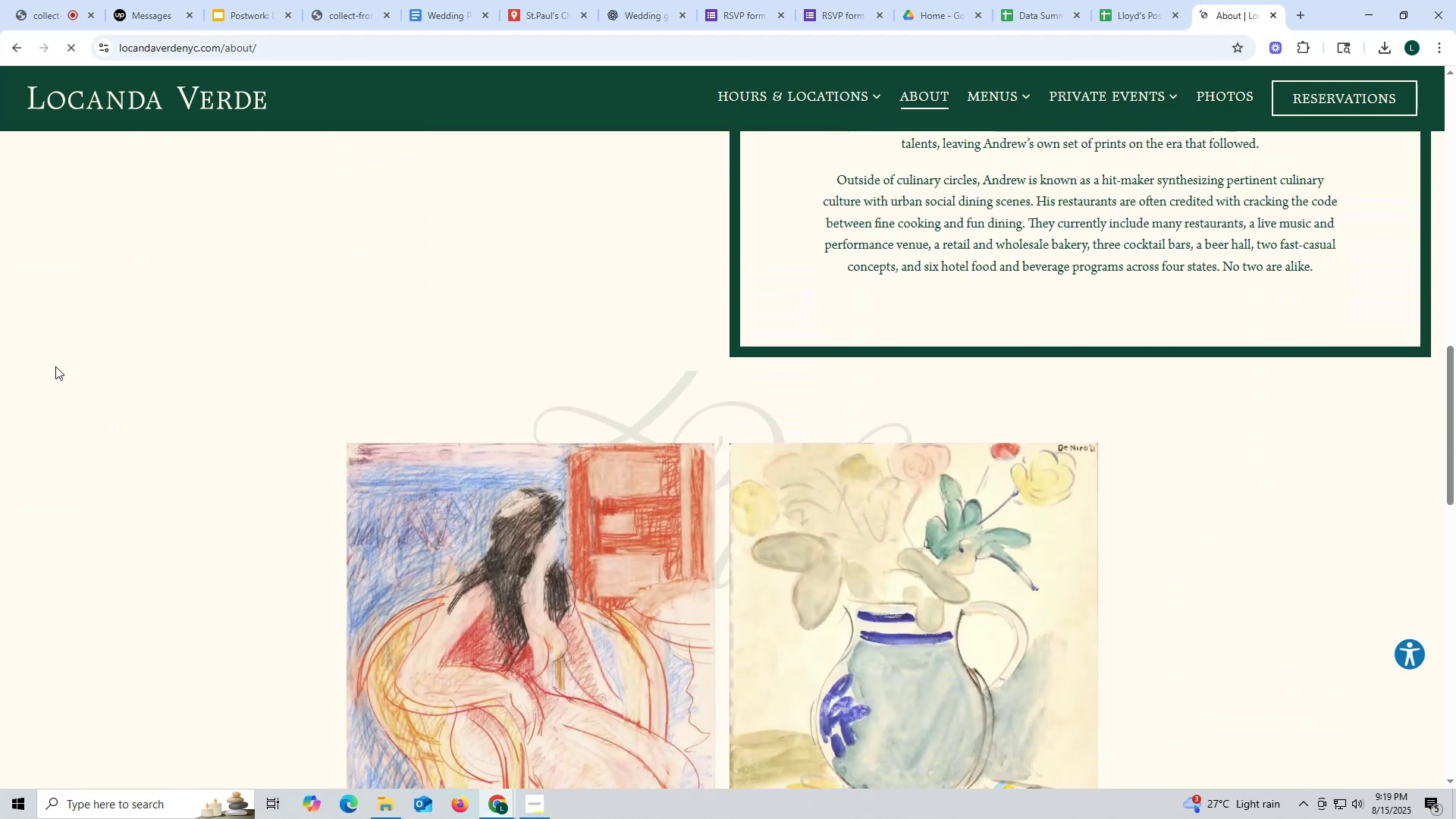 
scroll: coordinate [220, 466], scroll_direction: up, amount: 14.0
 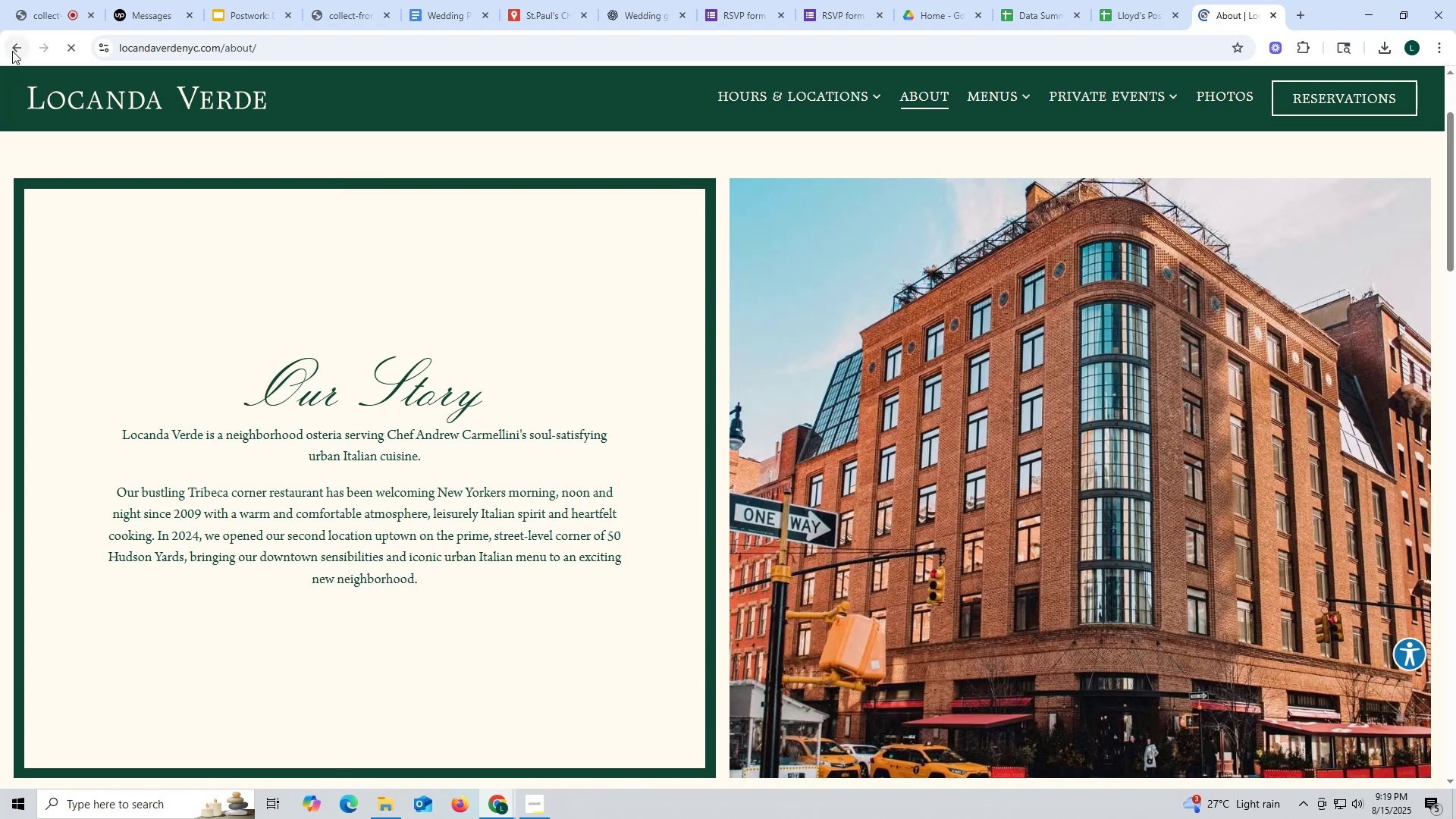 
left_click([12, 49])
 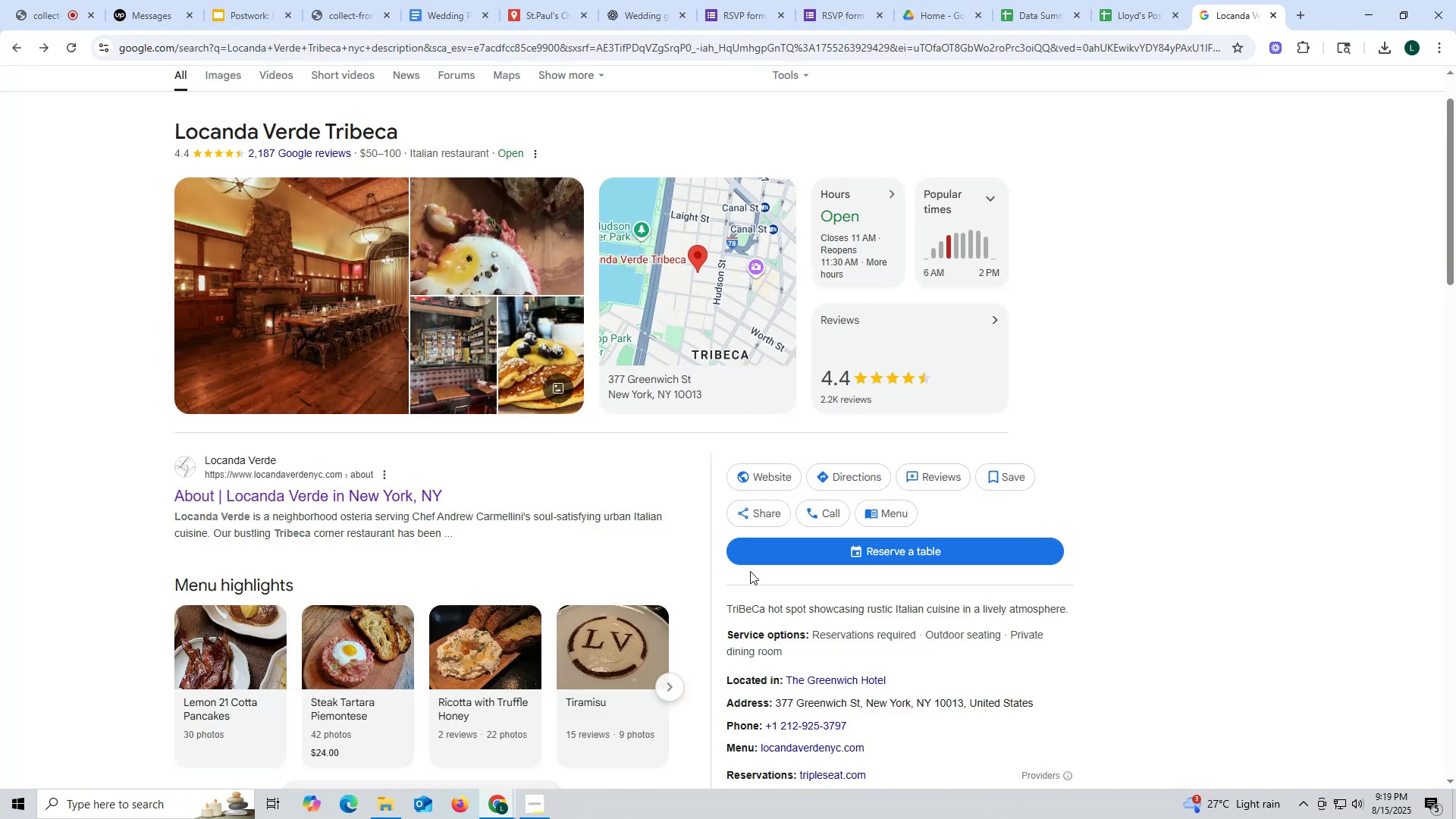 
scroll: coordinate [868, 606], scroll_direction: down, amount: 3.0
 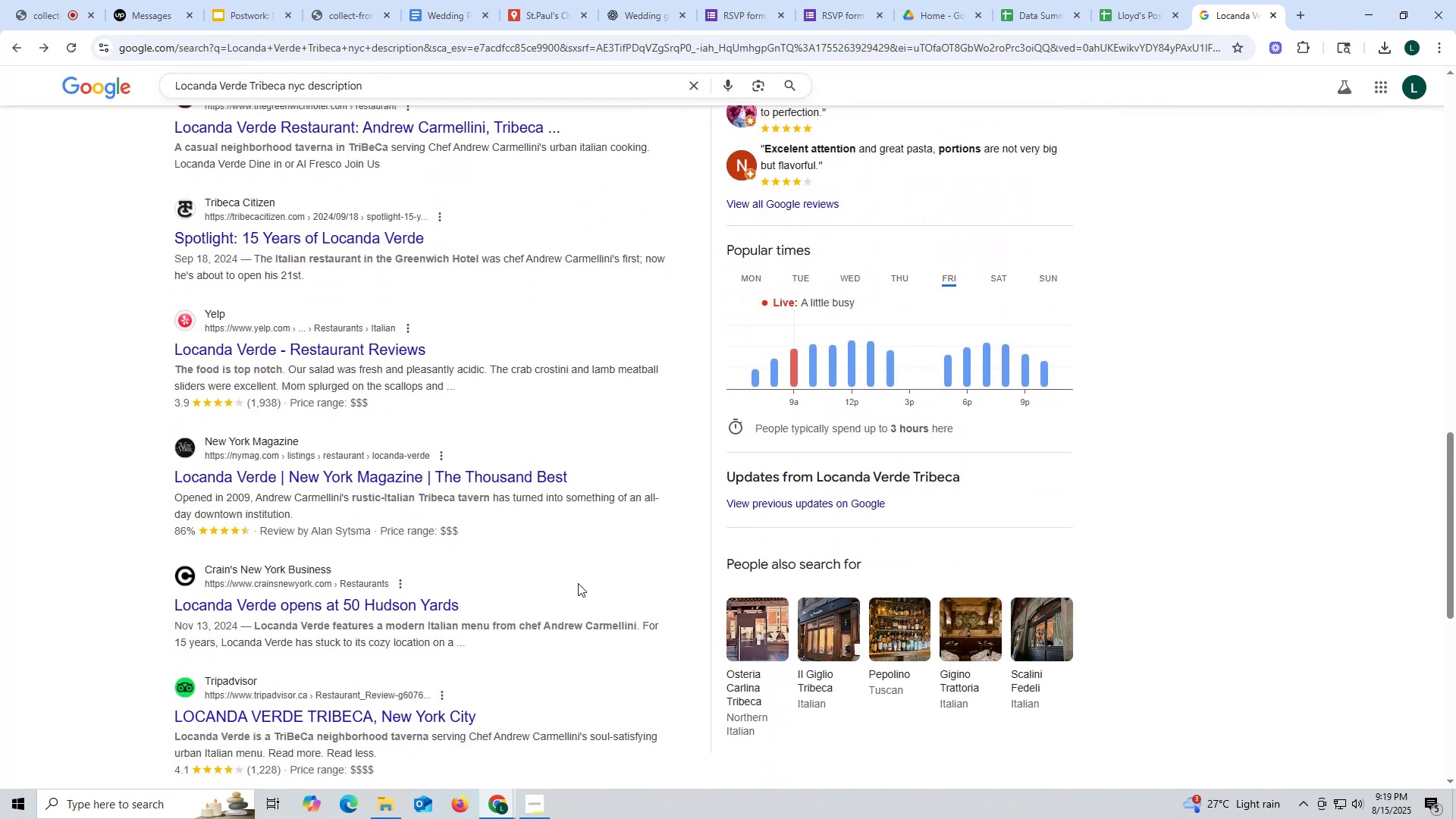 
scroll: coordinate [479, 231], scroll_direction: up, amount: 23.0
 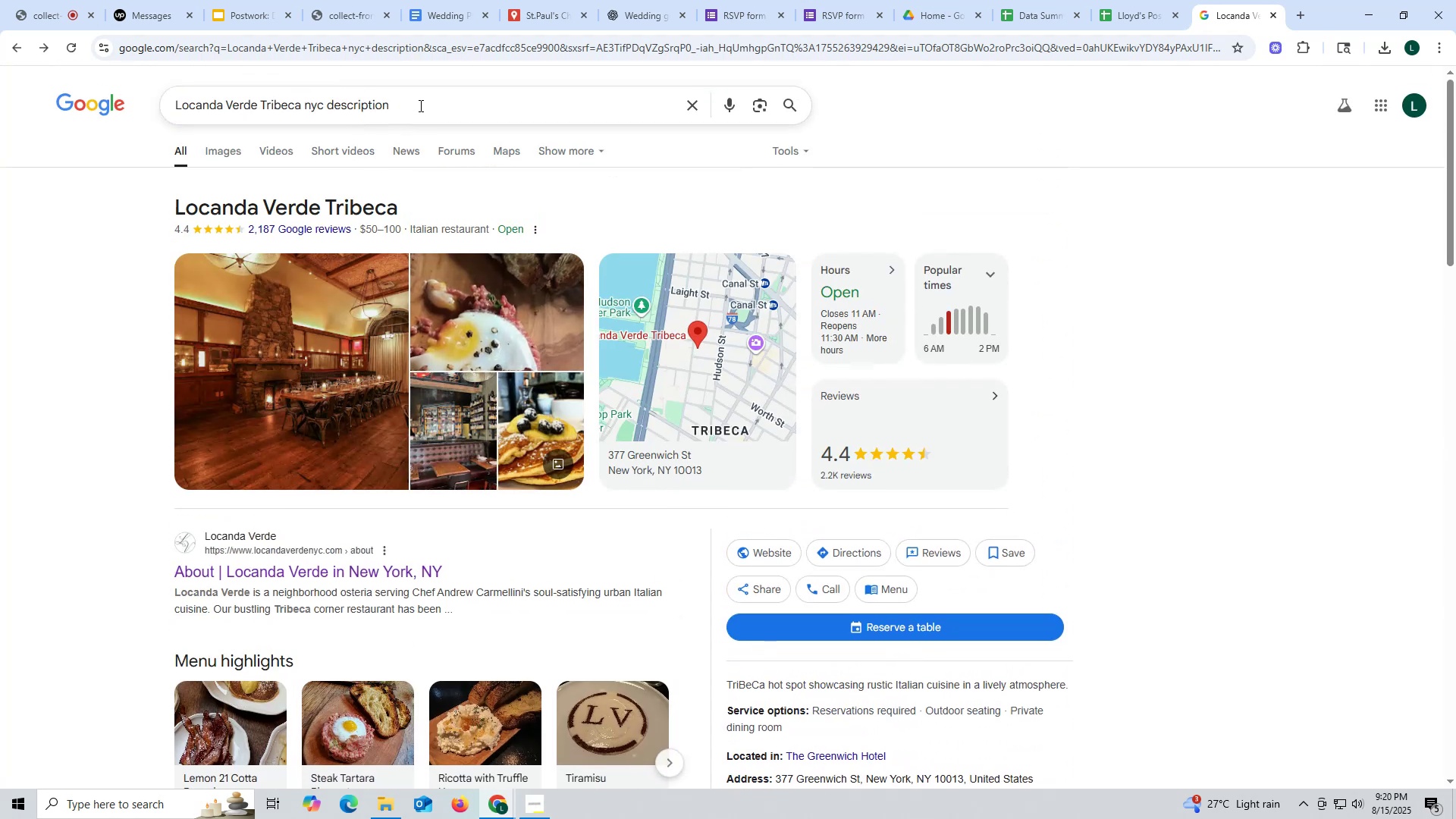 
left_click([419, 104])
 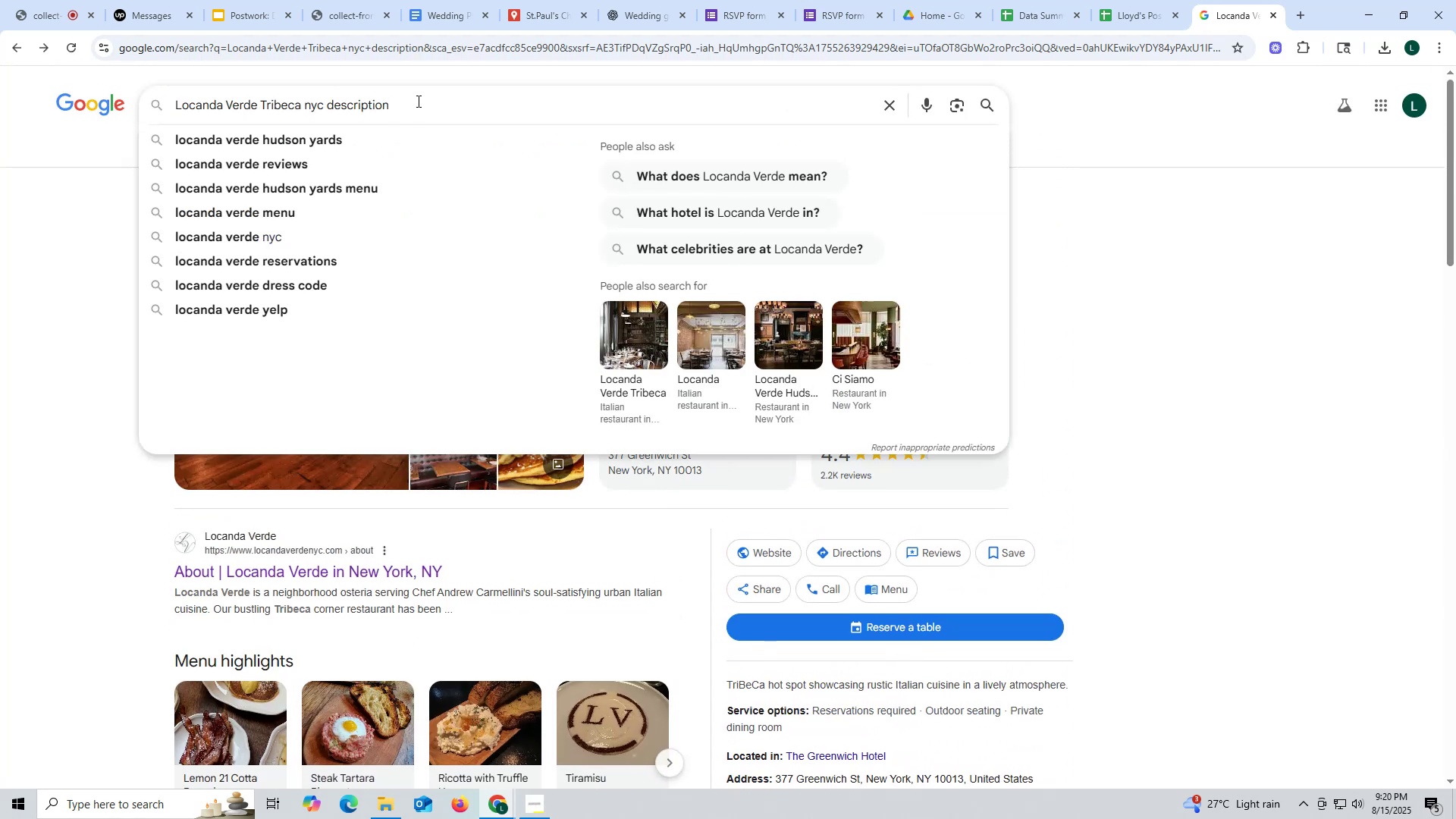 
left_click_drag(start_coordinate=[417, 101], to_coordinate=[307, 103])
 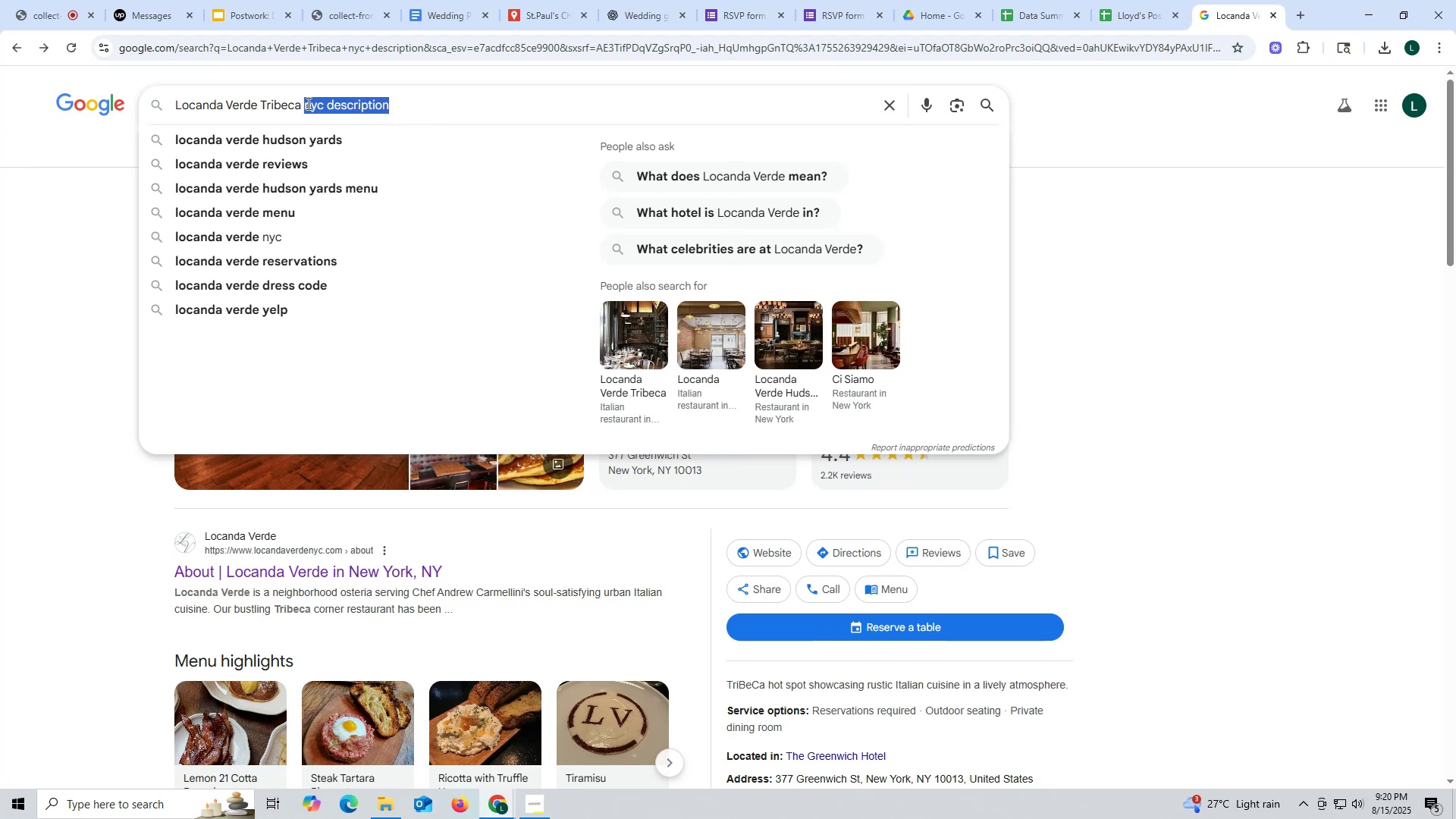 
key(Backspace)
 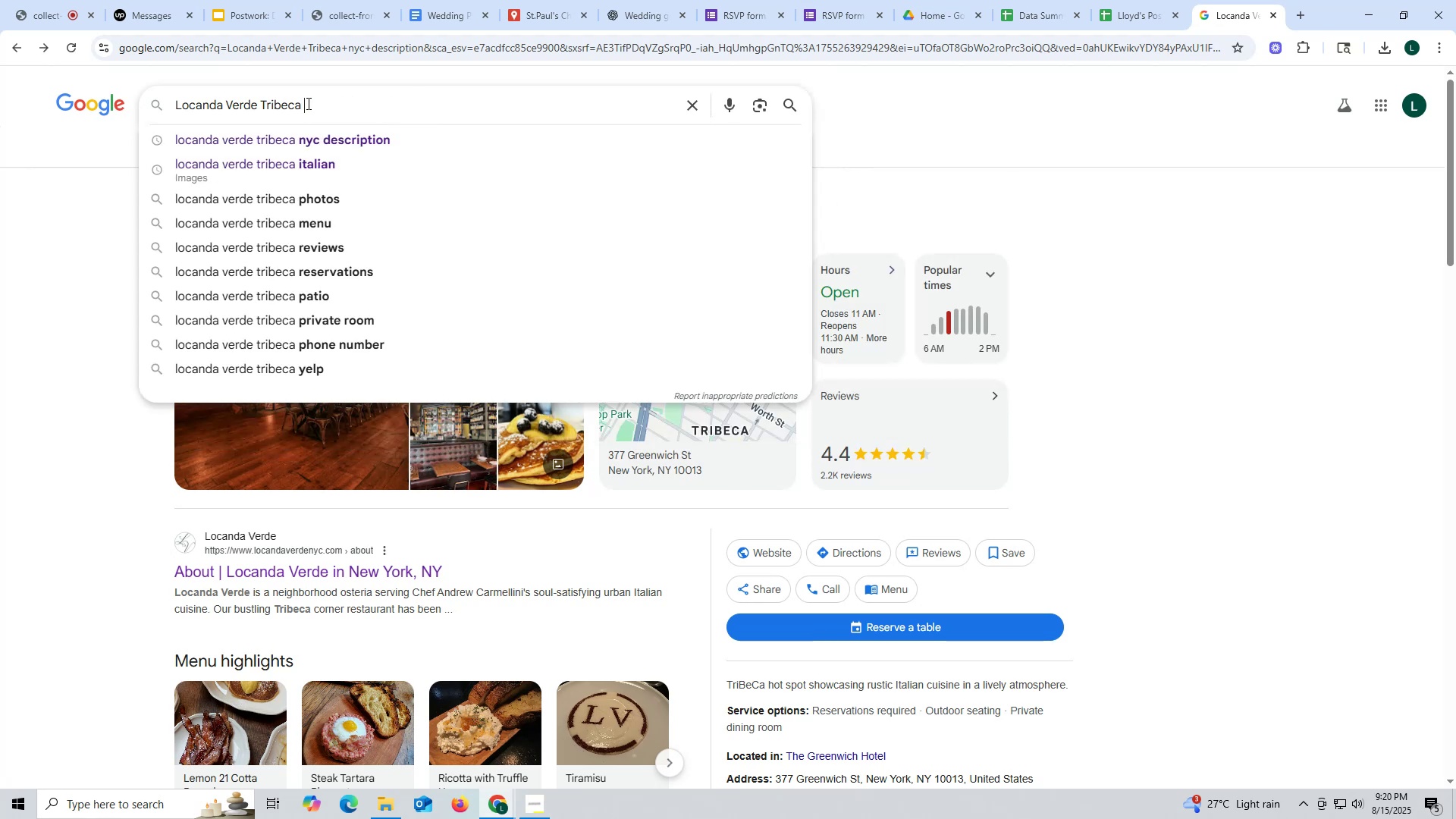 
key(Enter)
 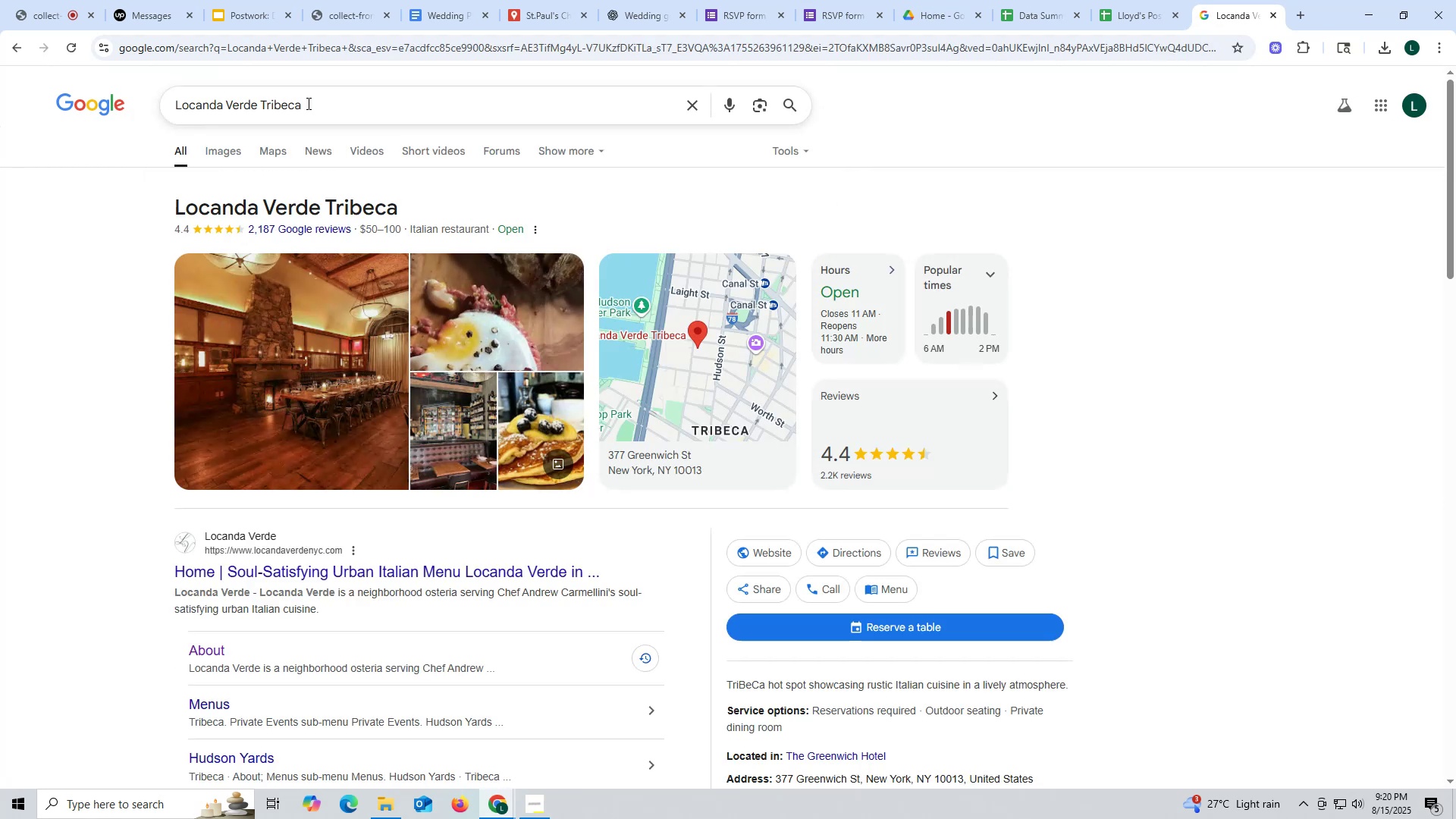 
scroll: coordinate [873, 673], scroll_direction: down, amount: 5.0
 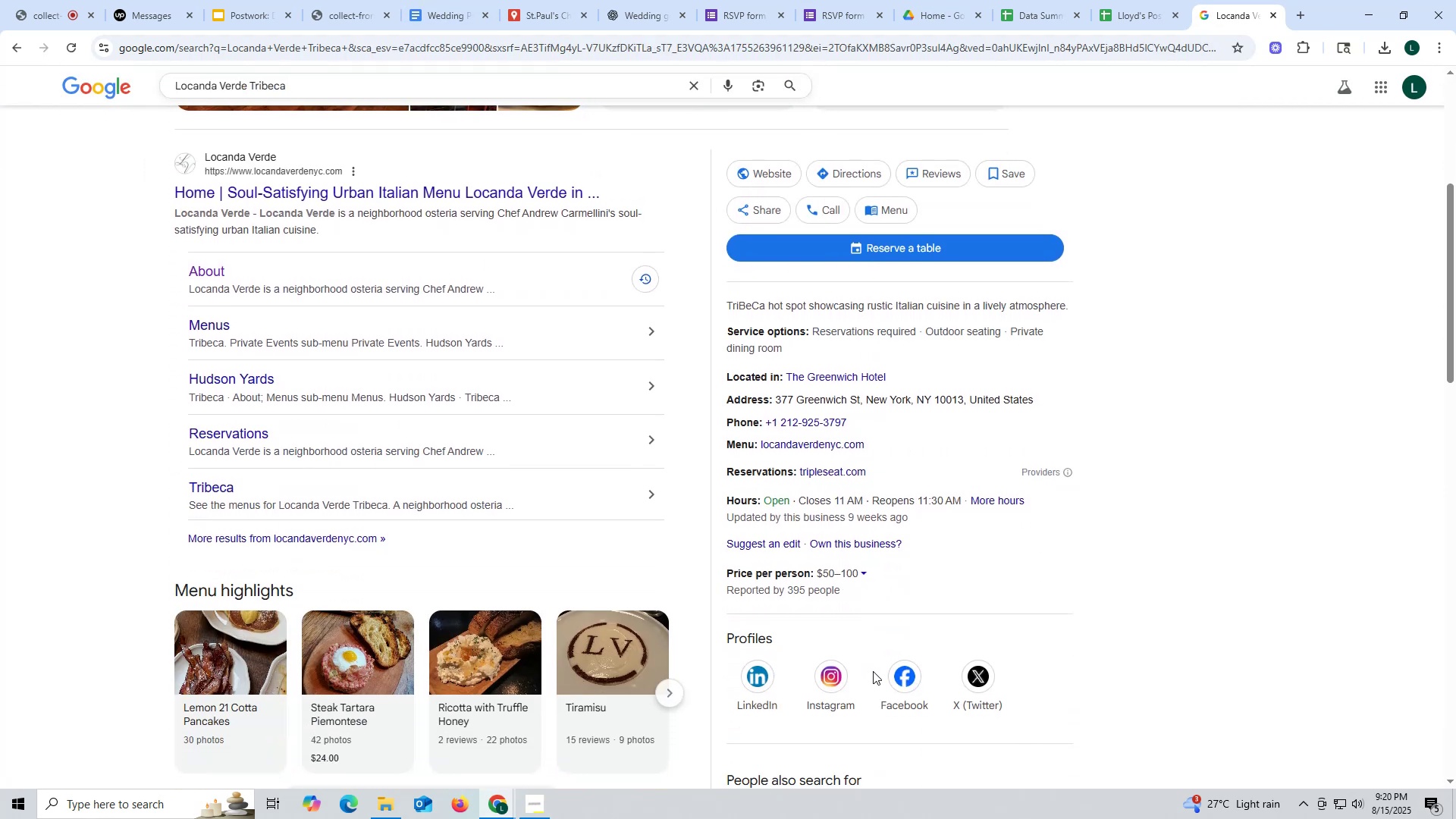 
scroll: coordinate [590, 367], scroll_direction: up, amount: 11.0
 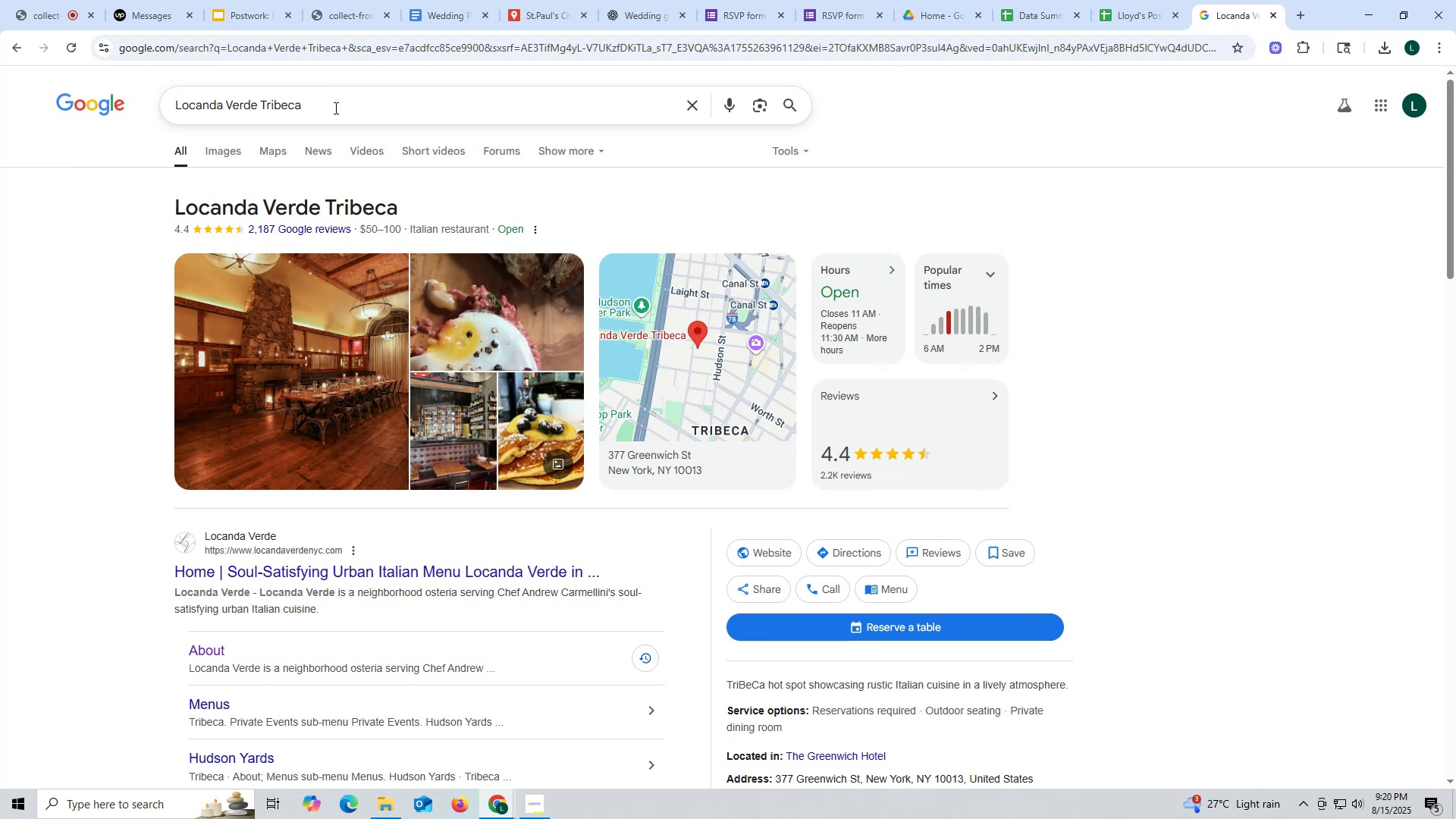 
left_click([340, 112])
 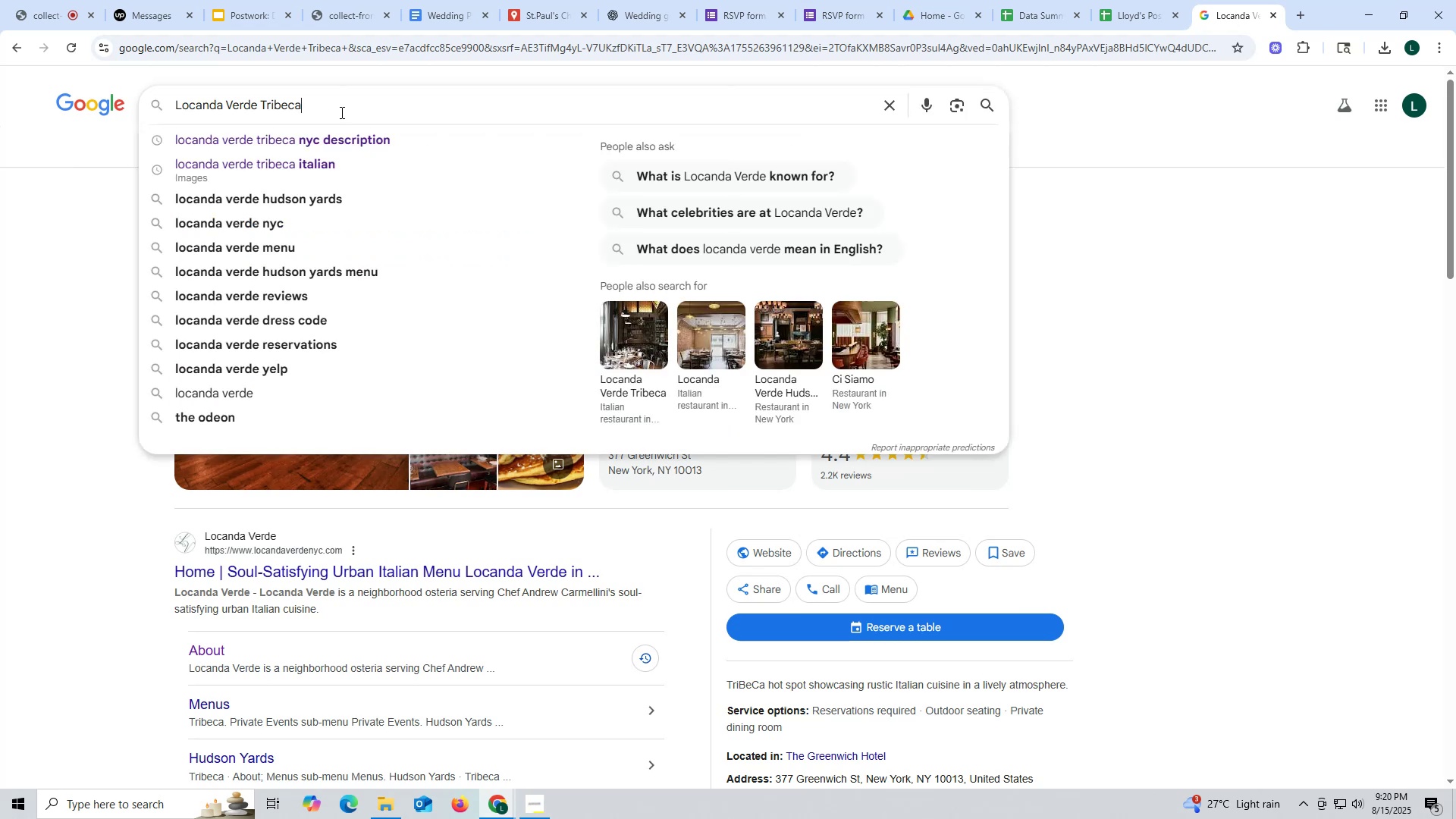 
type( infor)
 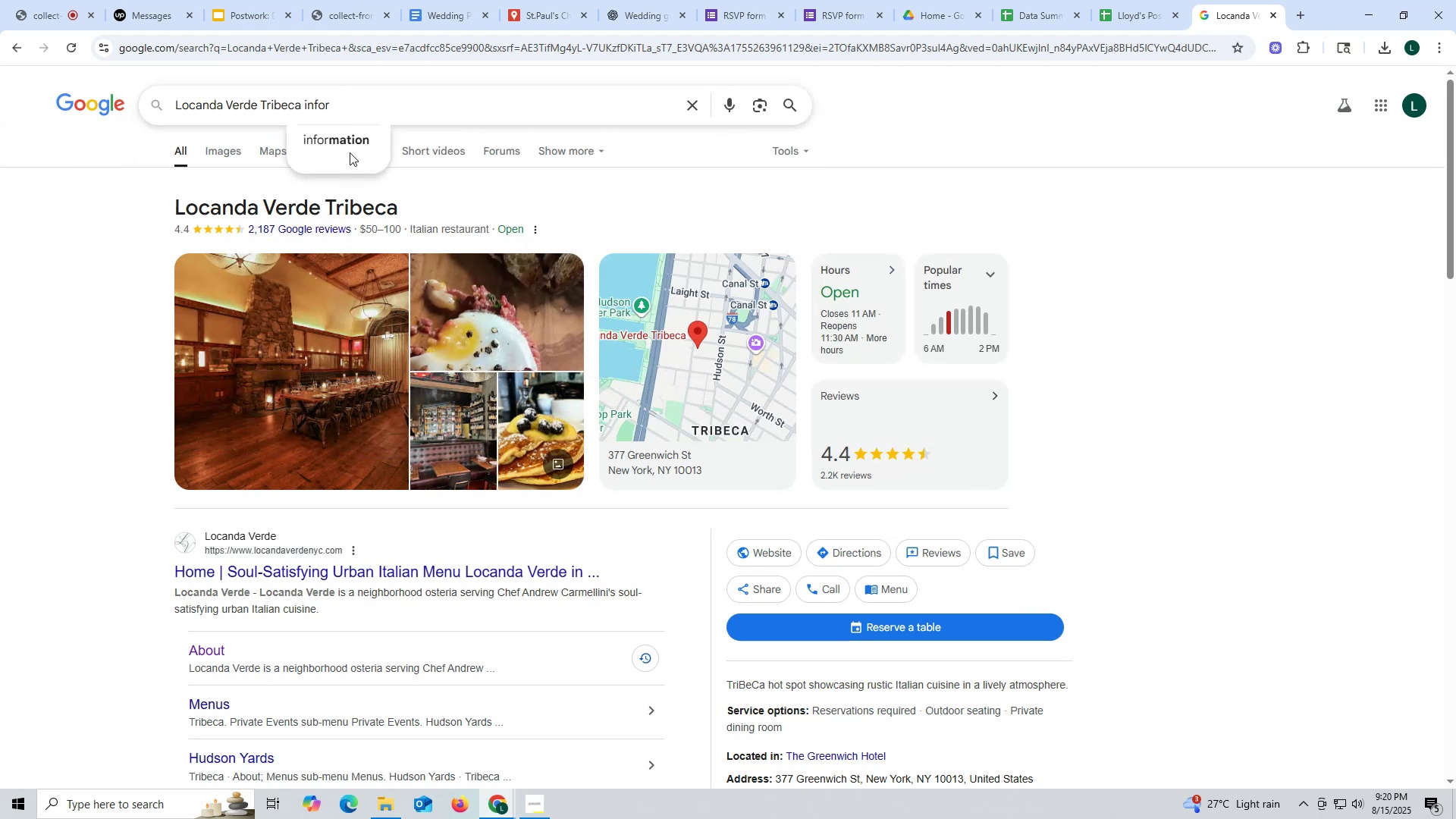 
left_click([337, 136])
 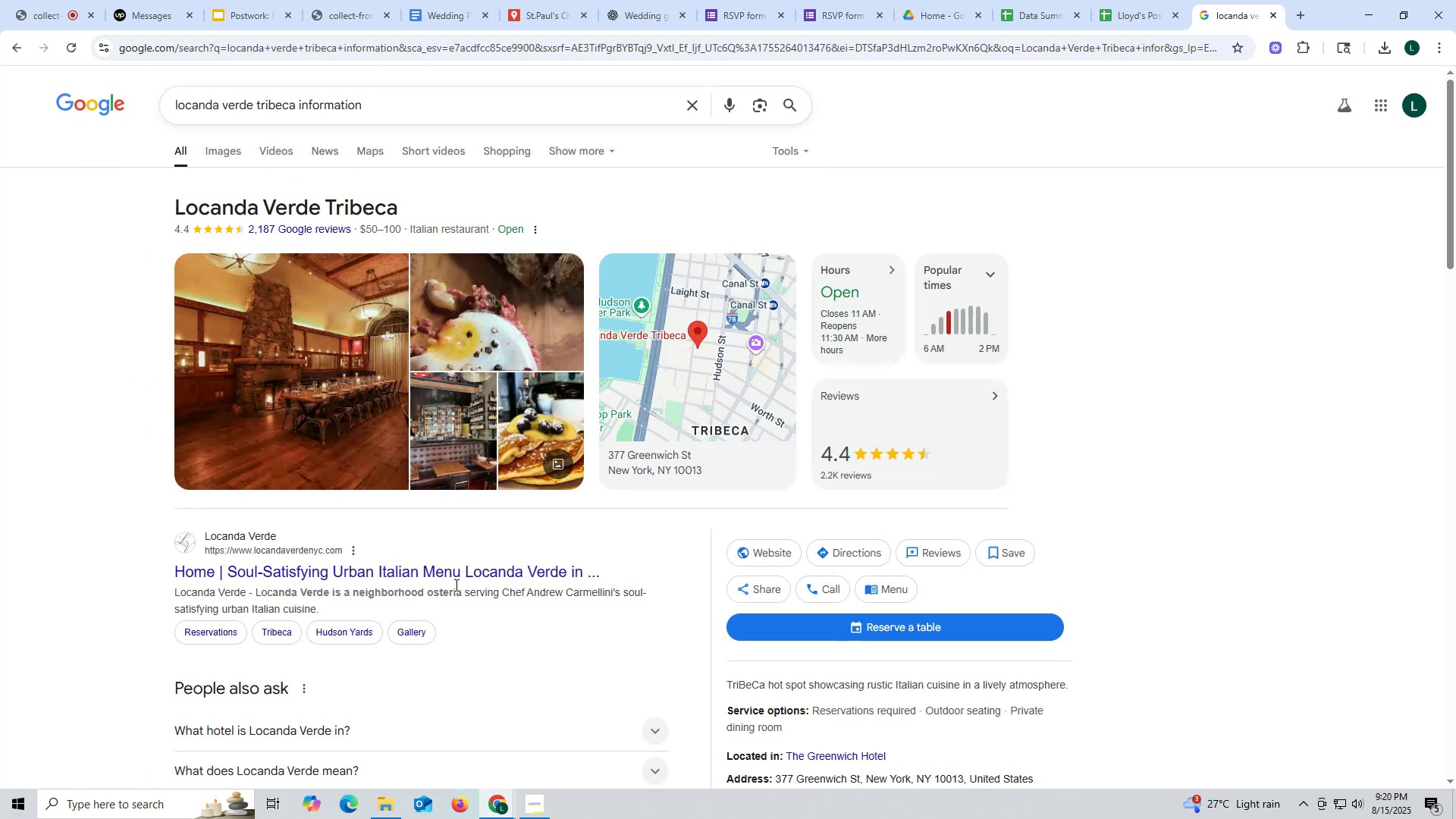 
scroll: coordinate [613, 658], scroll_direction: down, amount: 10.0
 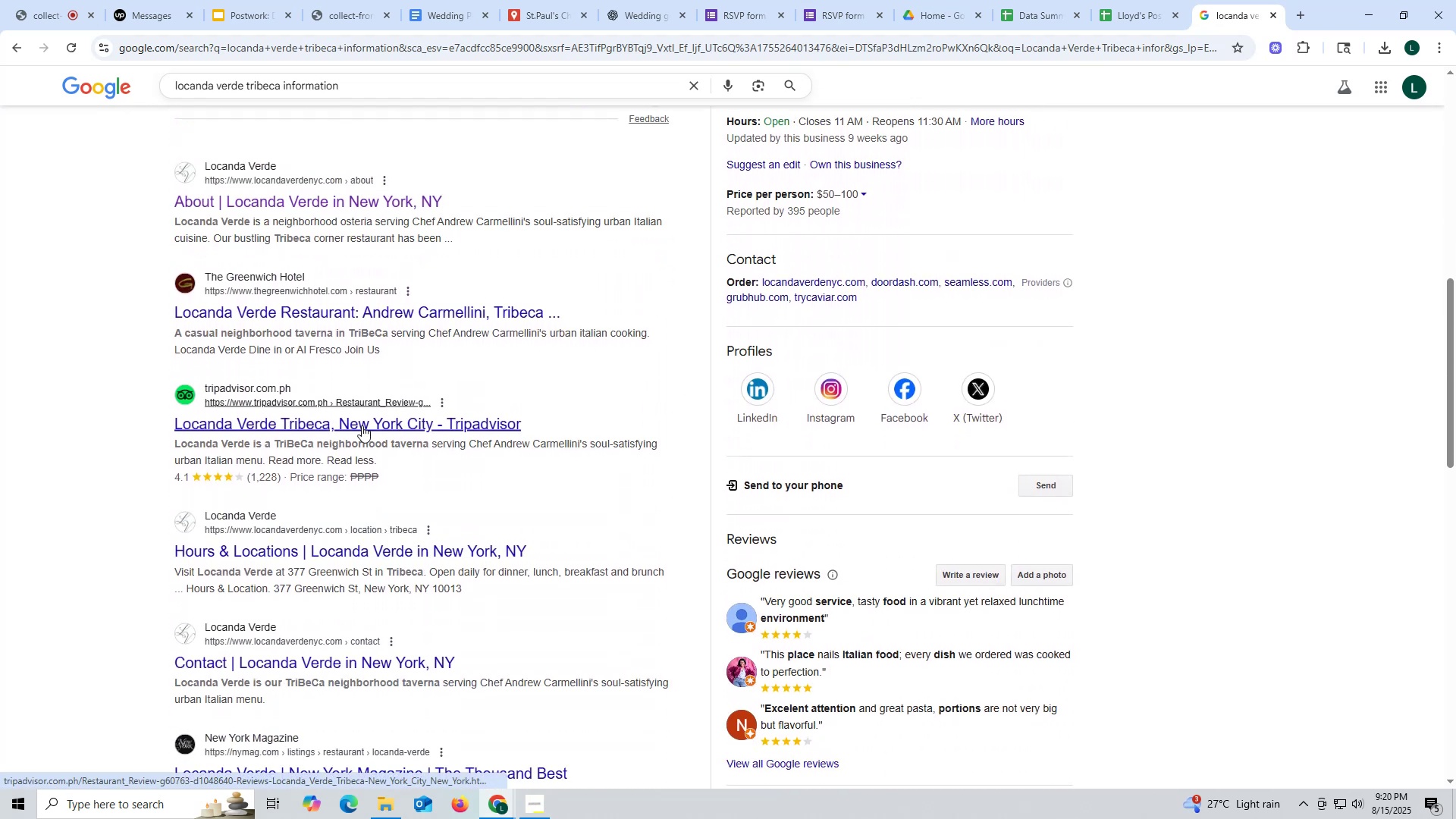 
wait(5.16)
 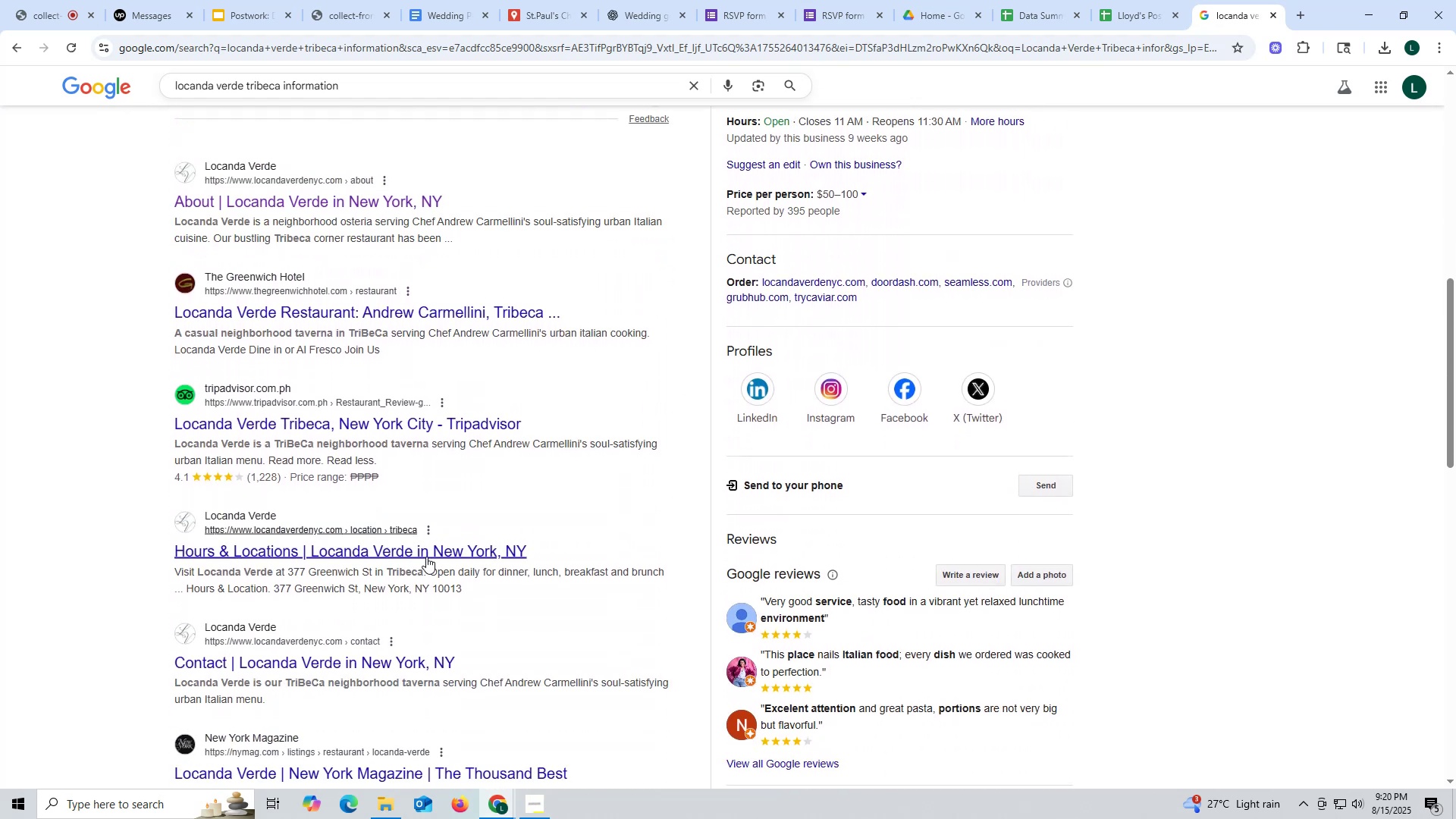 
left_click([294, 203])
 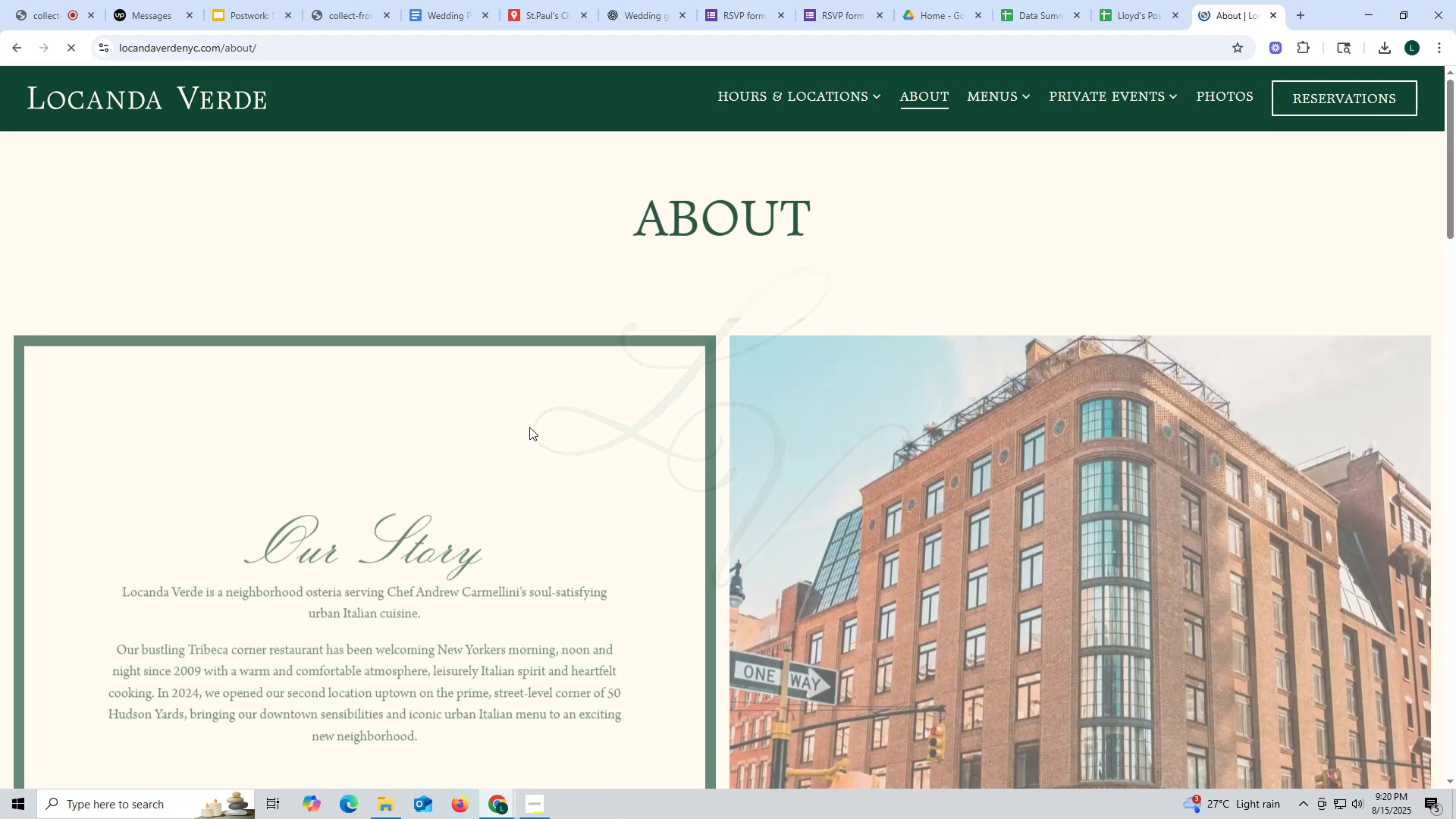 
scroll: coordinate [334, 462], scroll_direction: down, amount: 3.0
 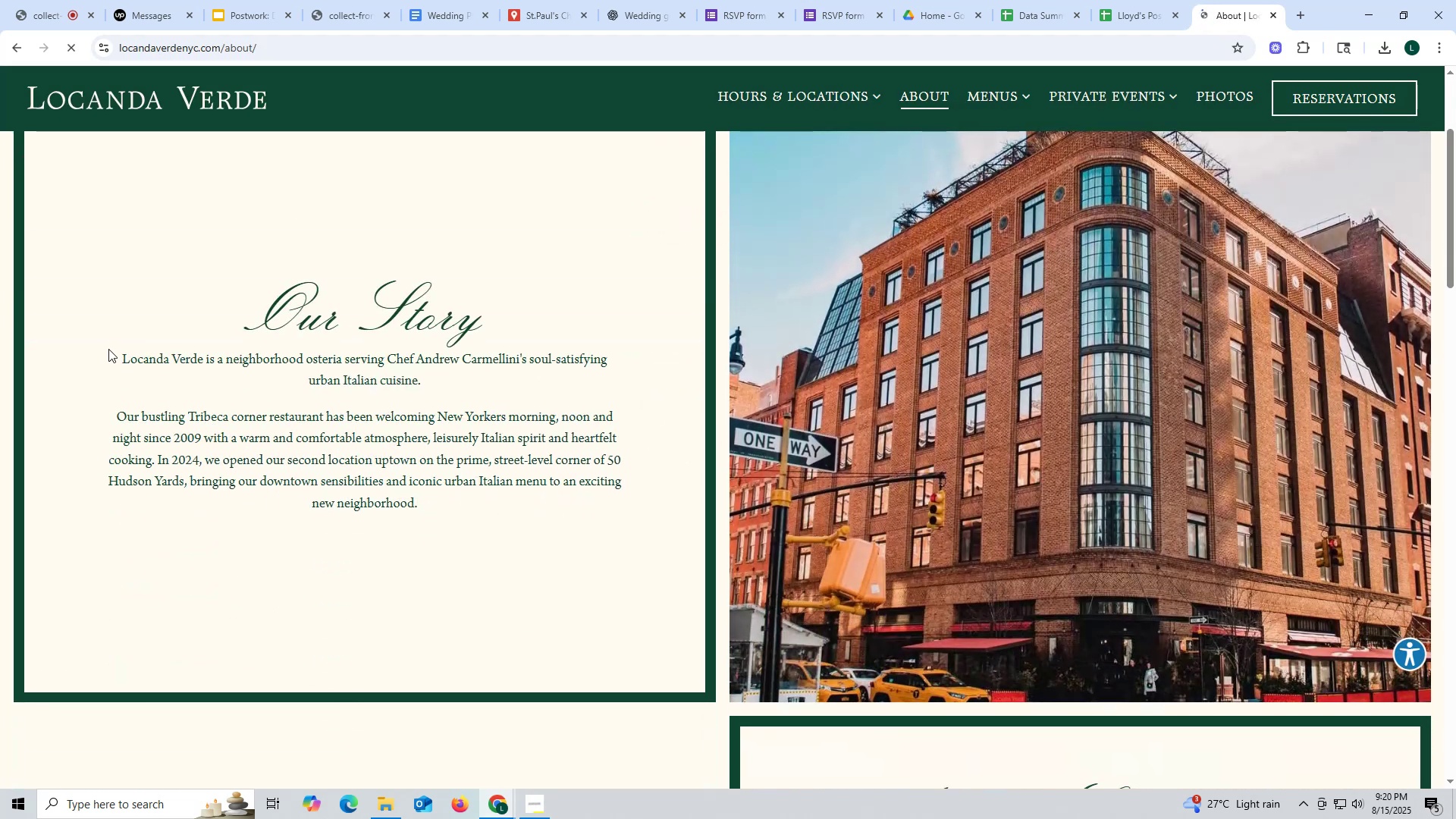 
left_click_drag(start_coordinate=[108, 349], to_coordinate=[429, 510])
 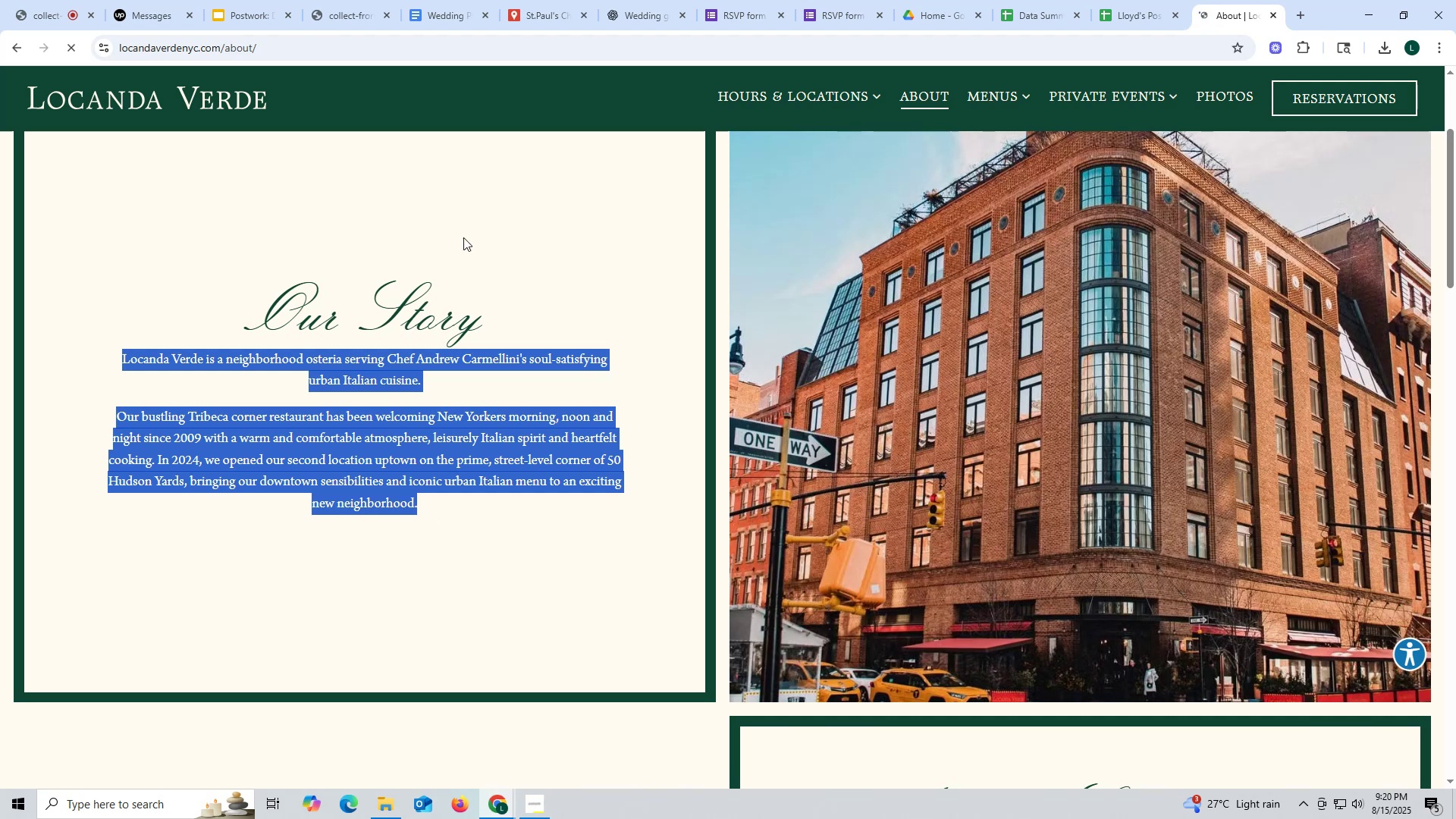 
key(Control+ControlLeft)
 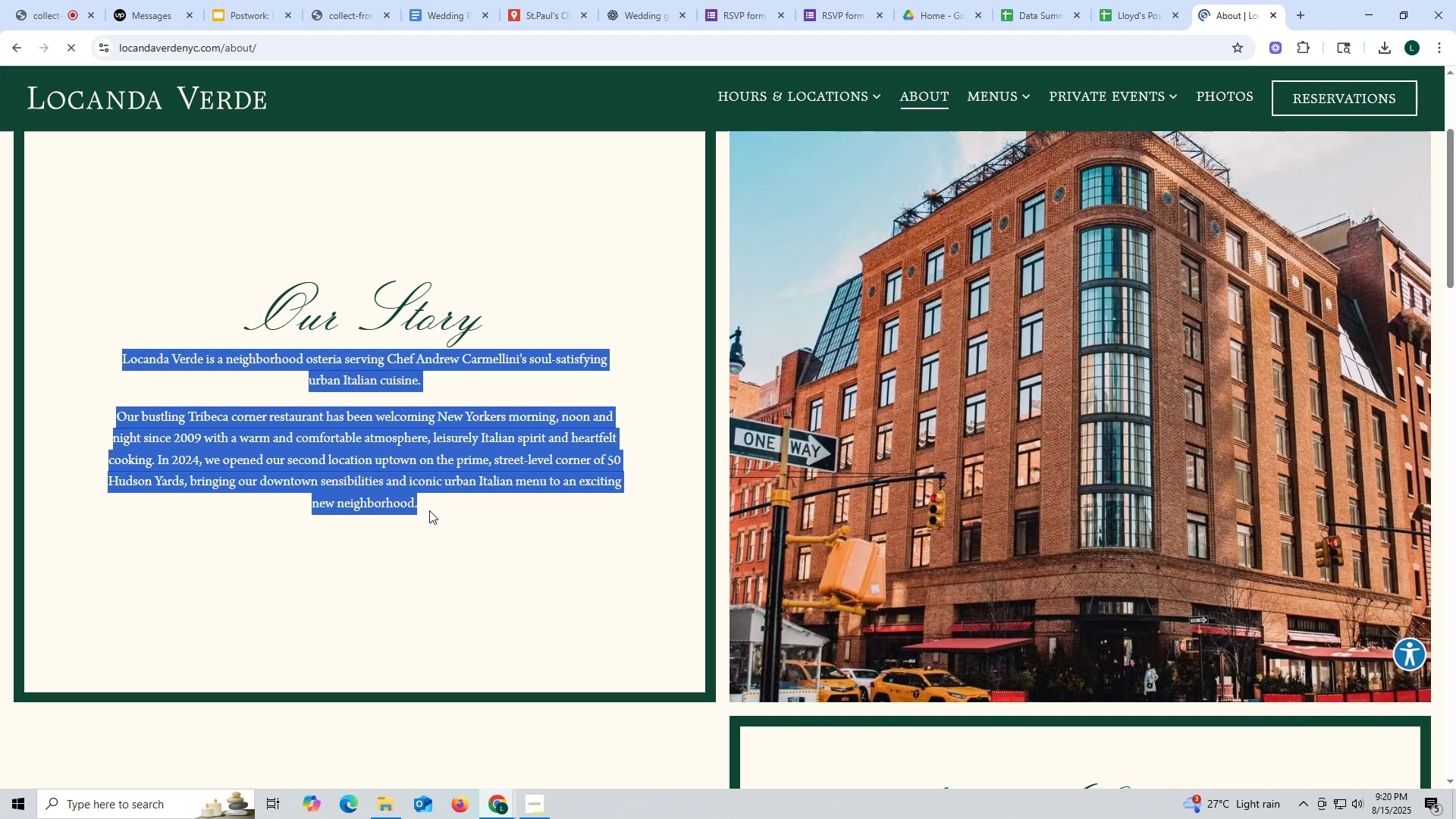 
key(Control+C)
 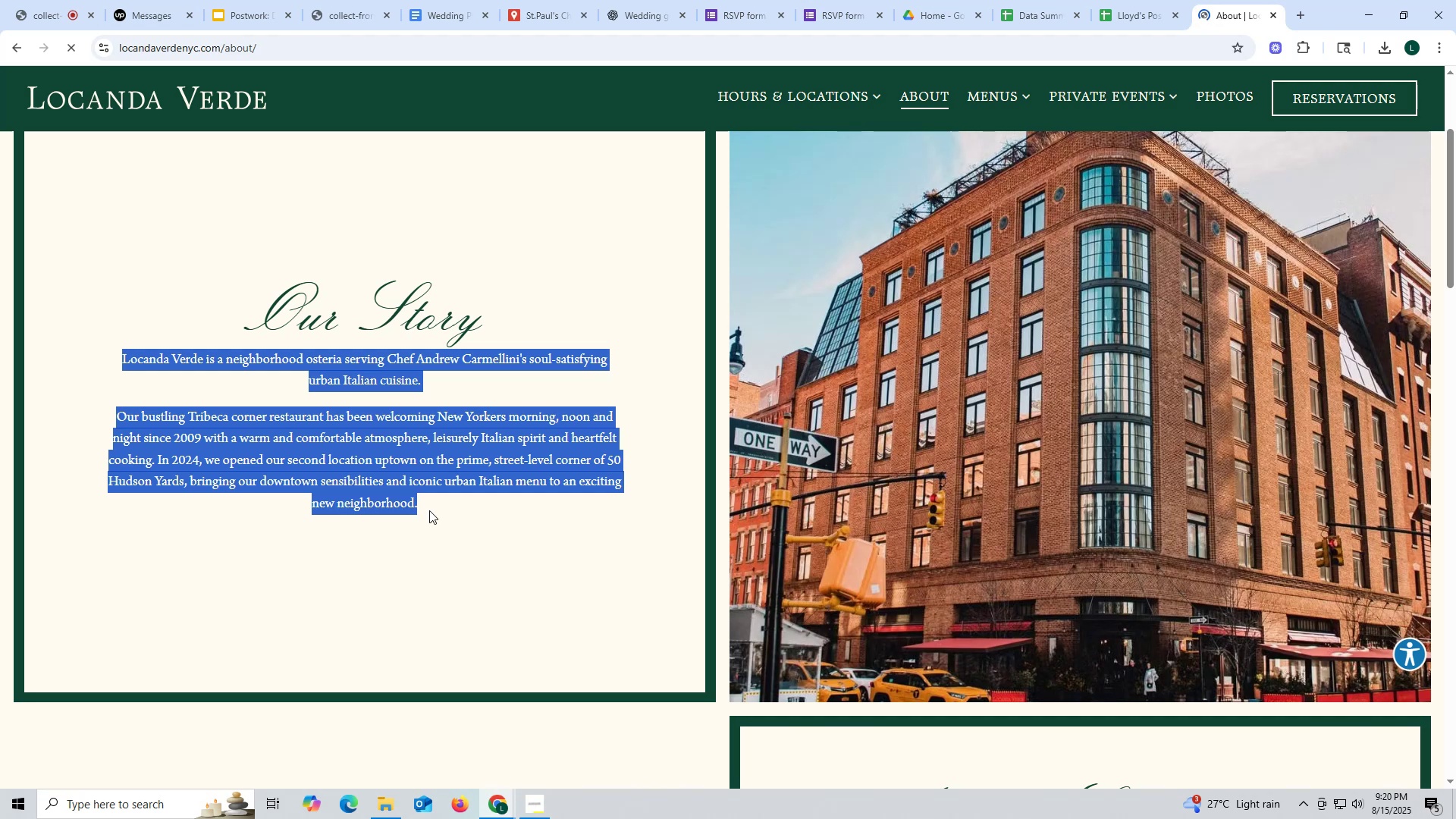 
key(Control+ControlLeft)
 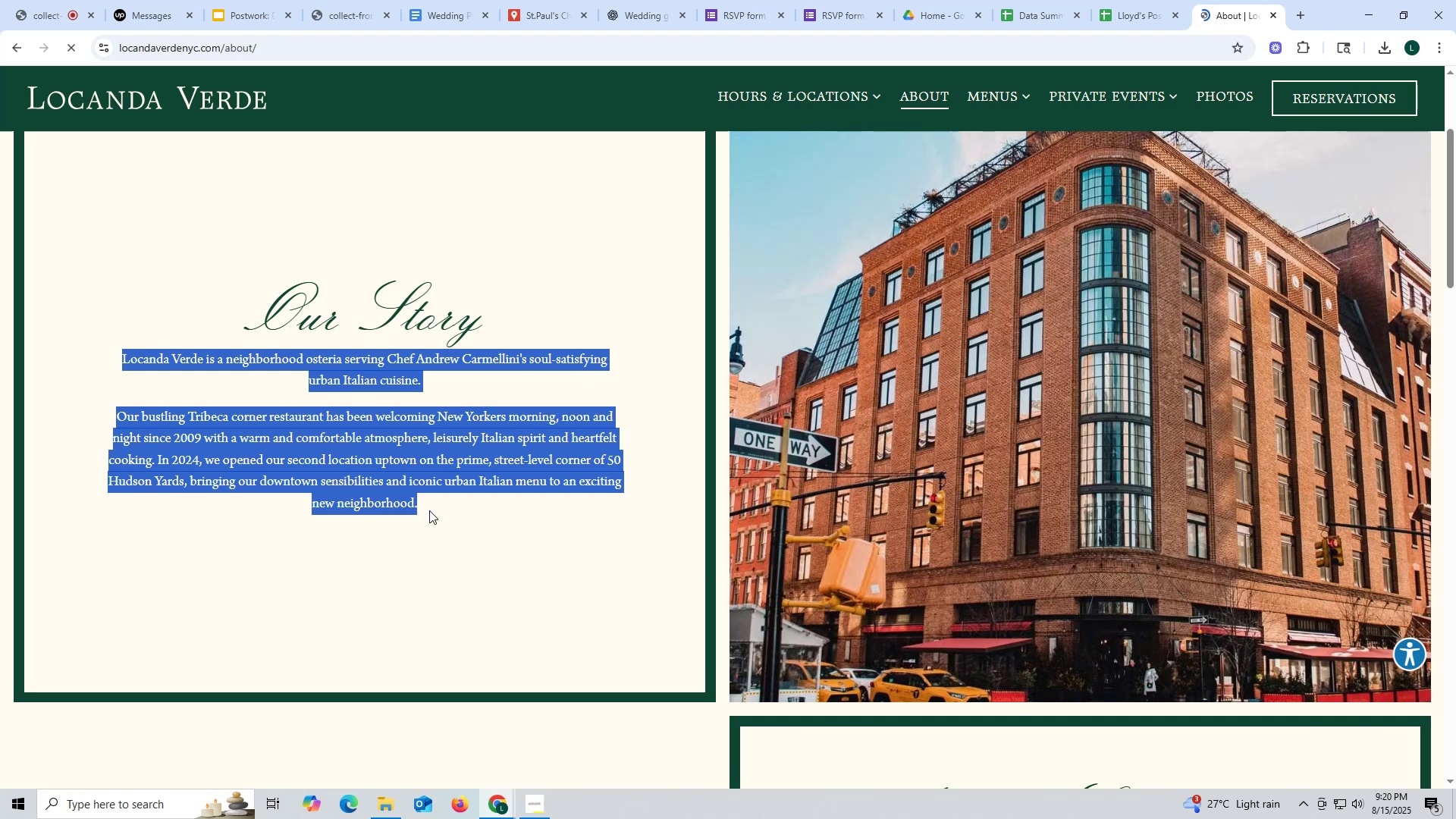 
key(Control+C)
 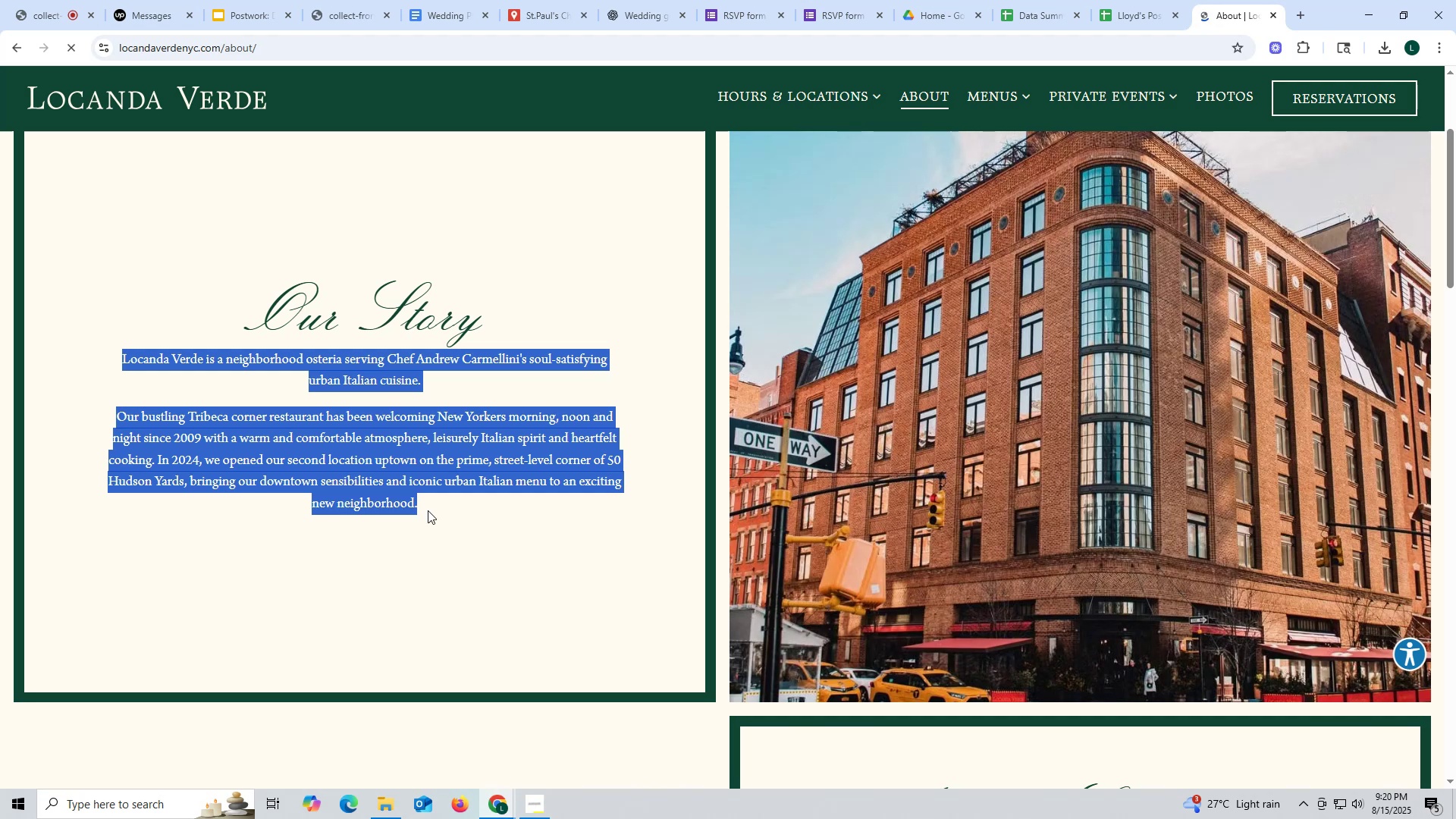 
key(Control+ControlLeft)
 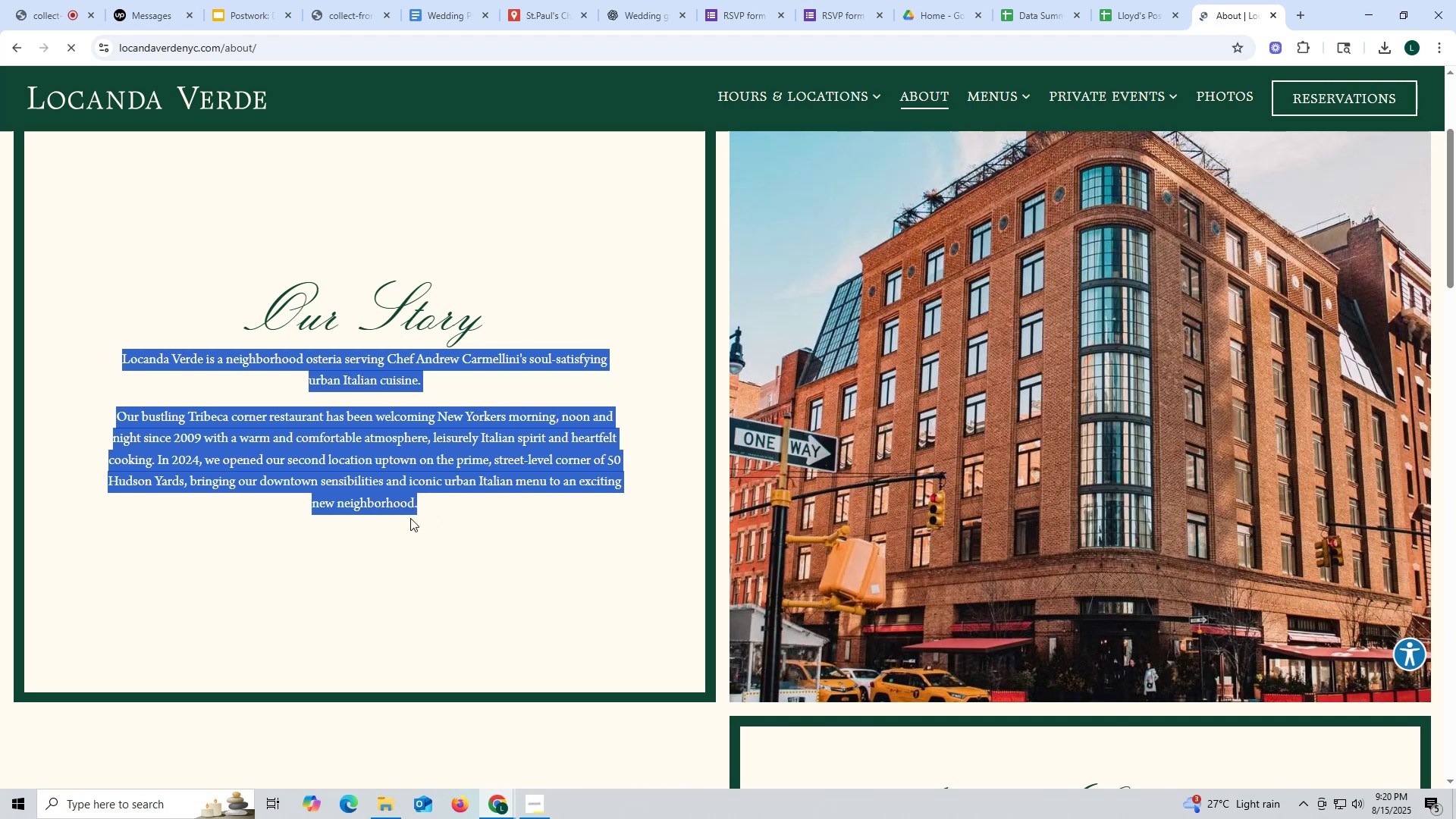 
key(Control+C)
 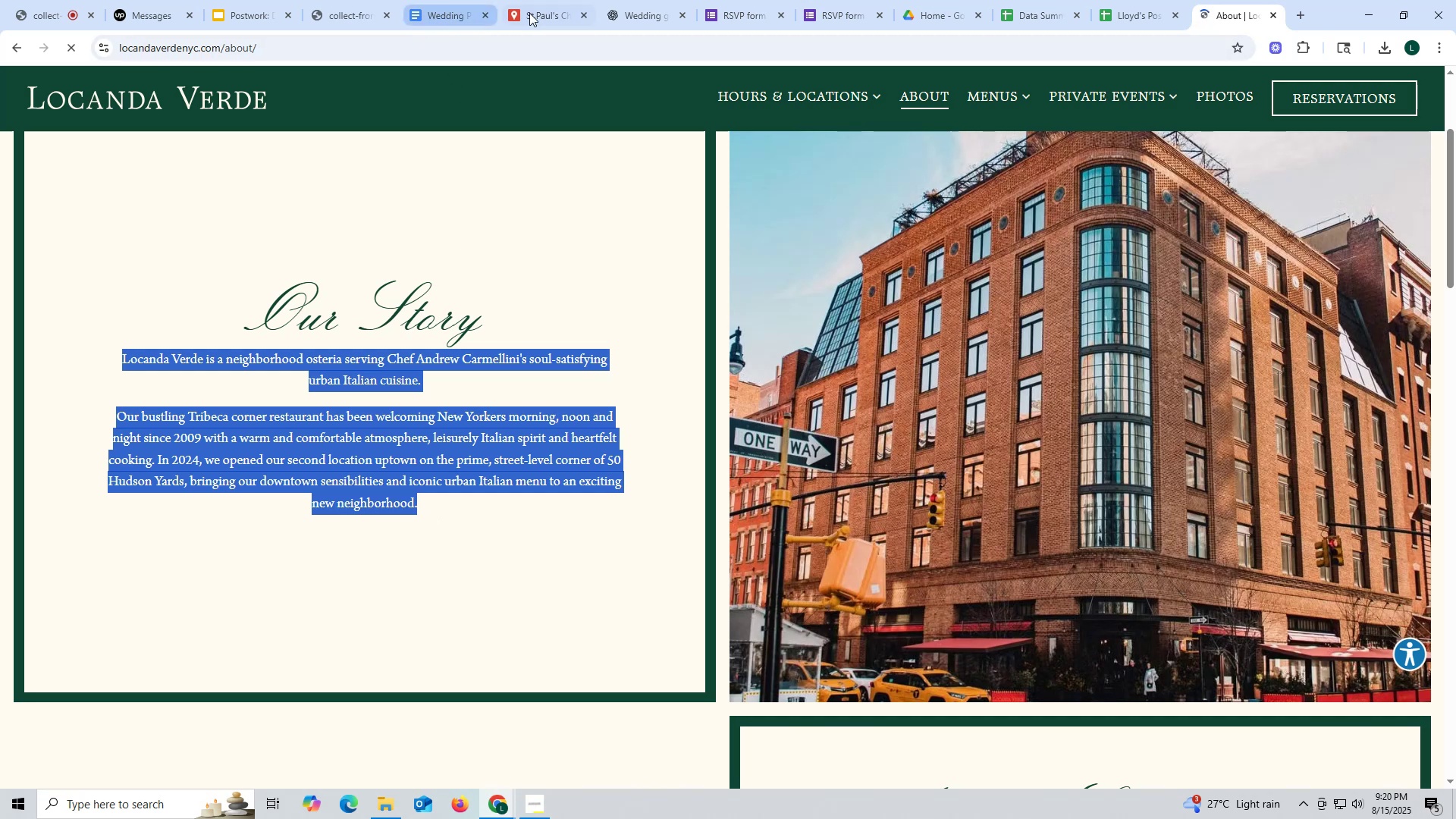 
left_click([538, 13])
 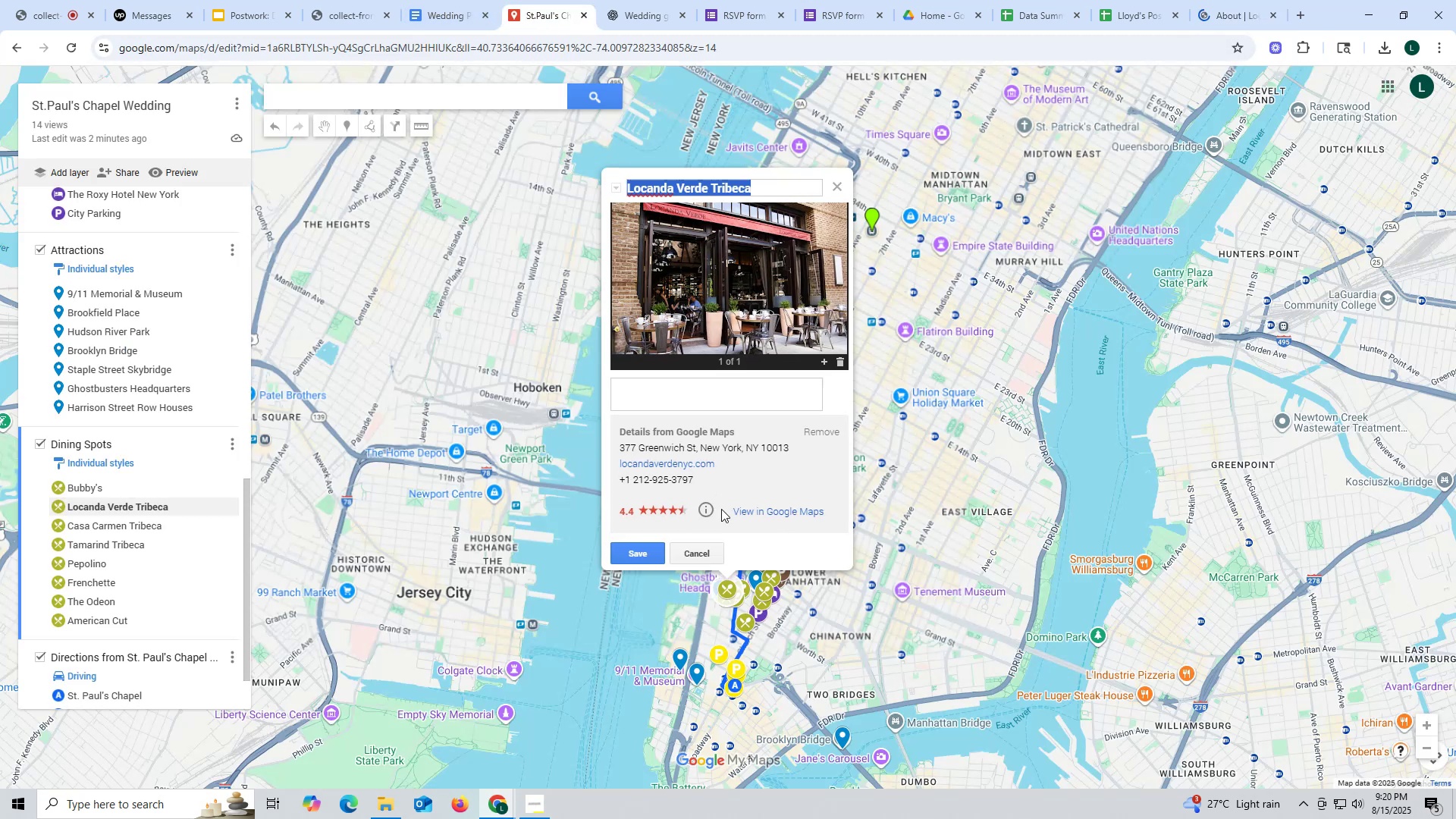 
key(Control+ControlLeft)
 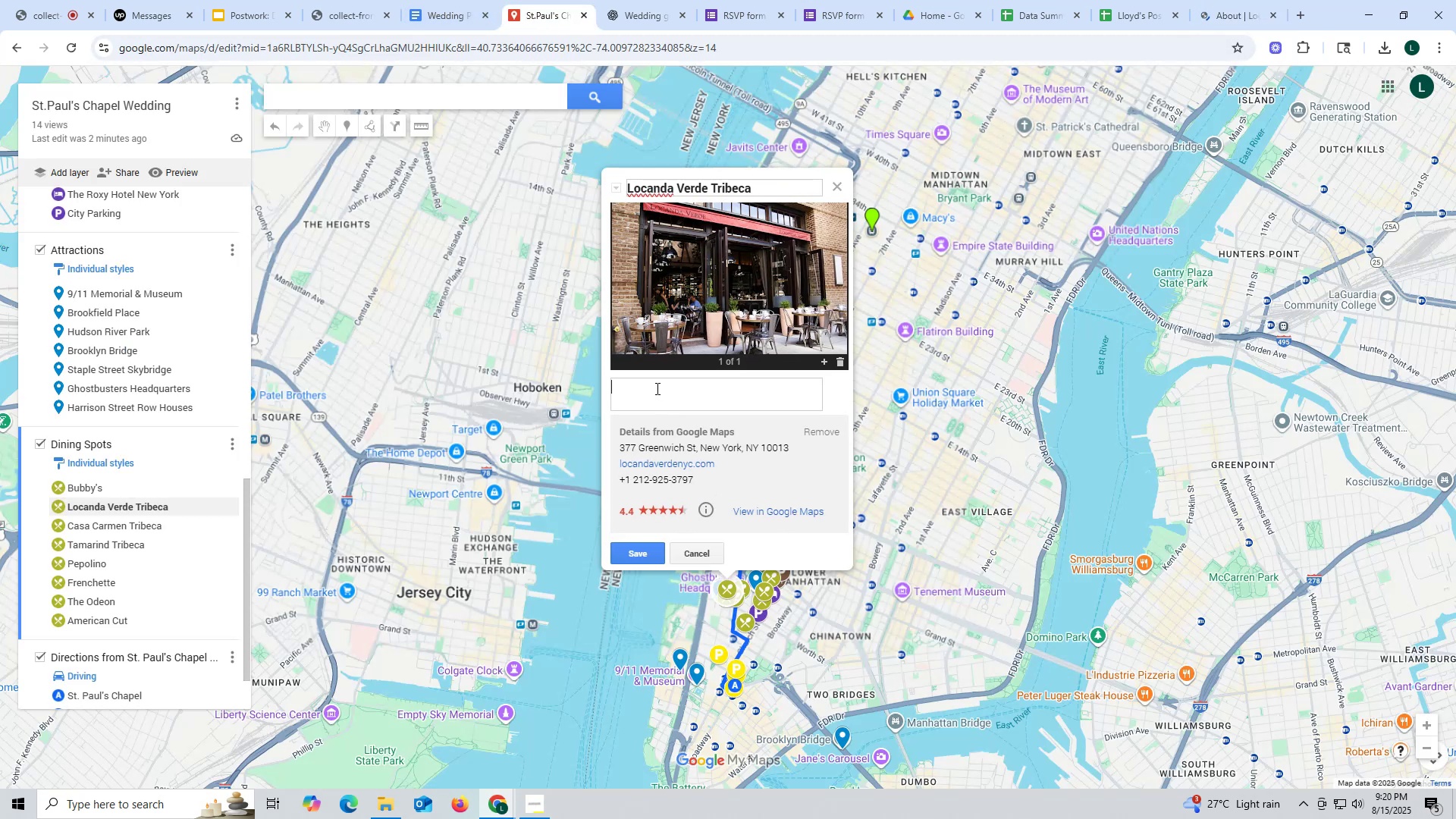 
left_click([656, 388])
 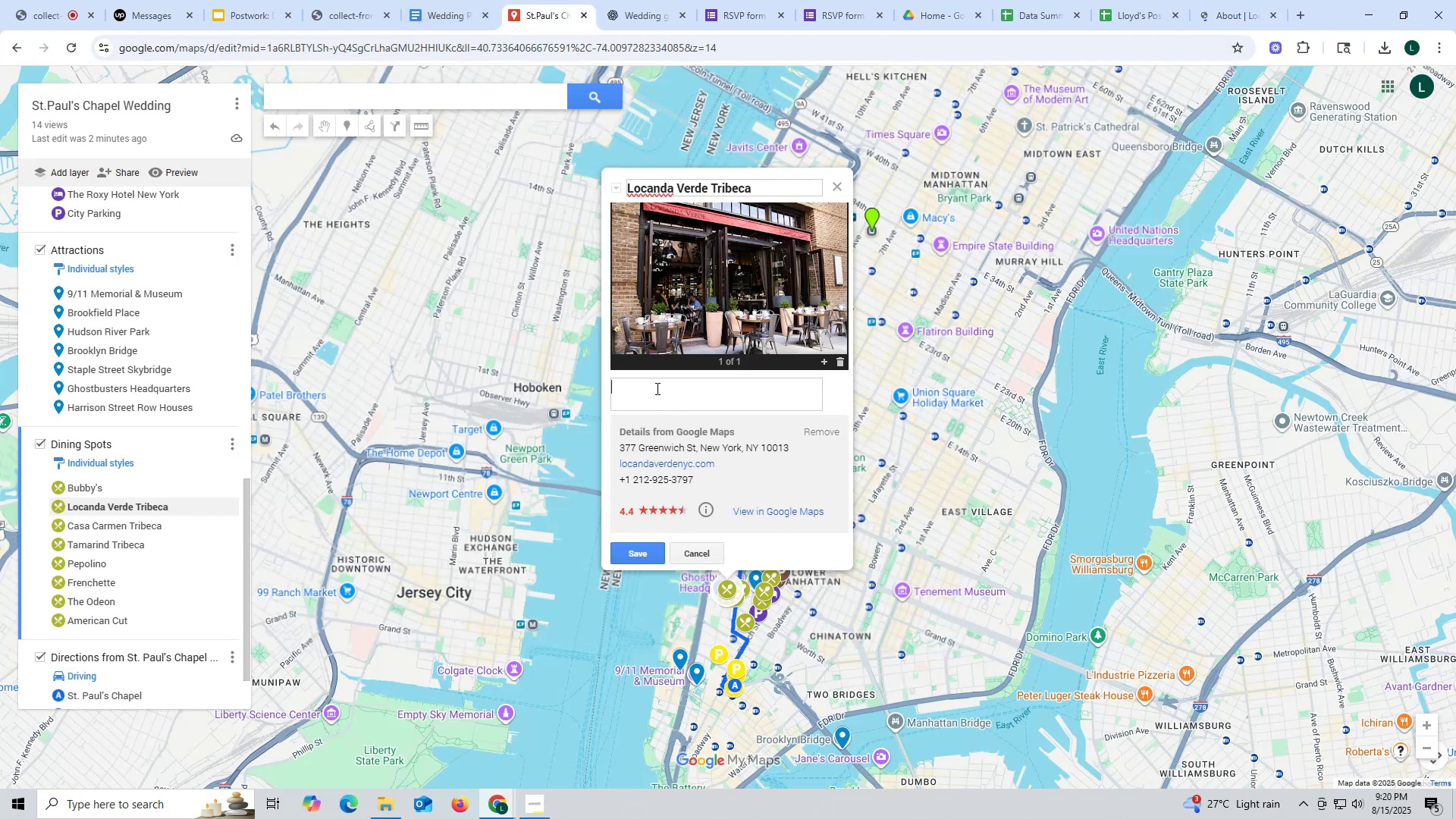 
key(Control+V)
 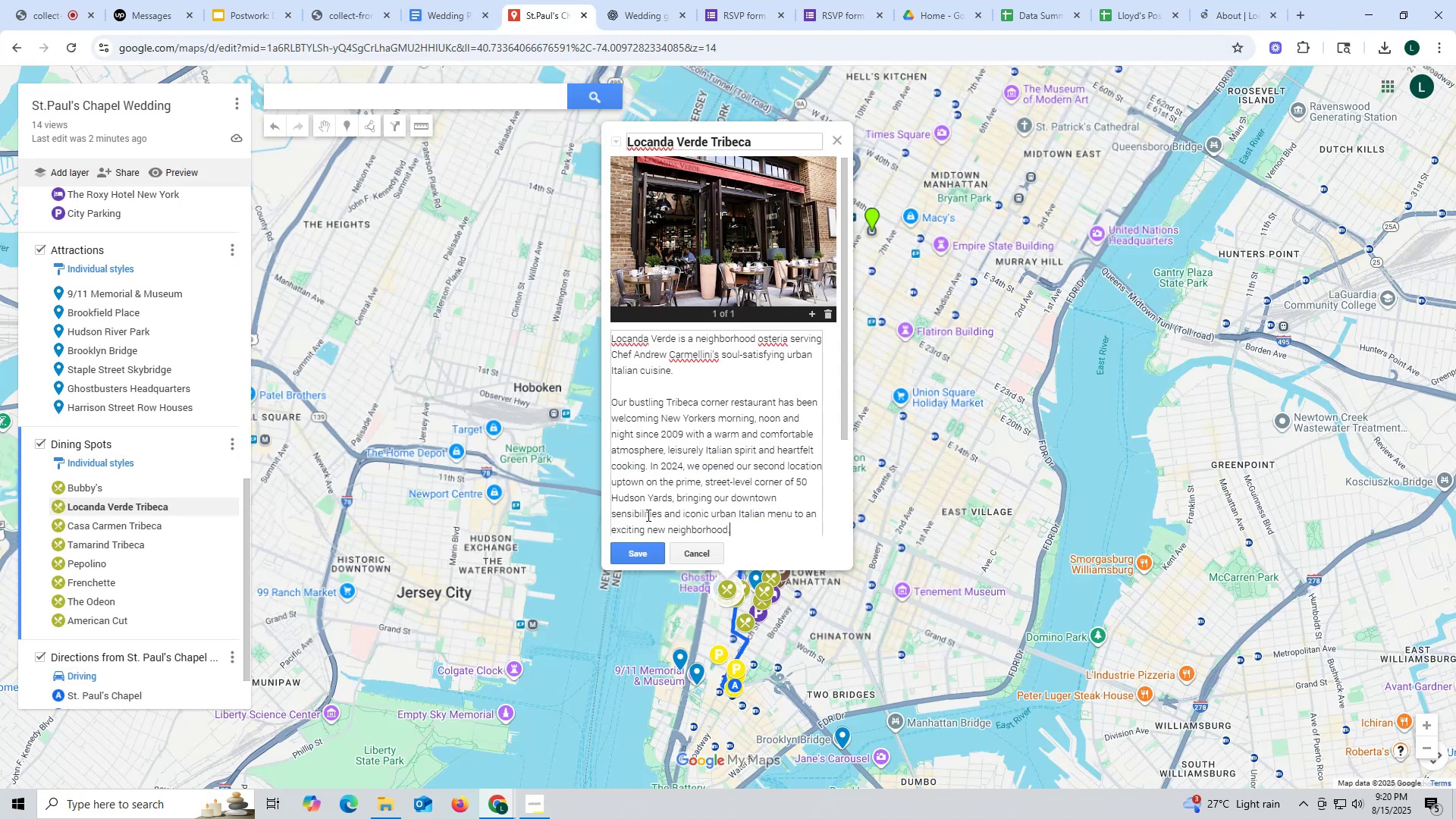 
scroll: coordinate [658, 479], scroll_direction: down, amount: 6.0
 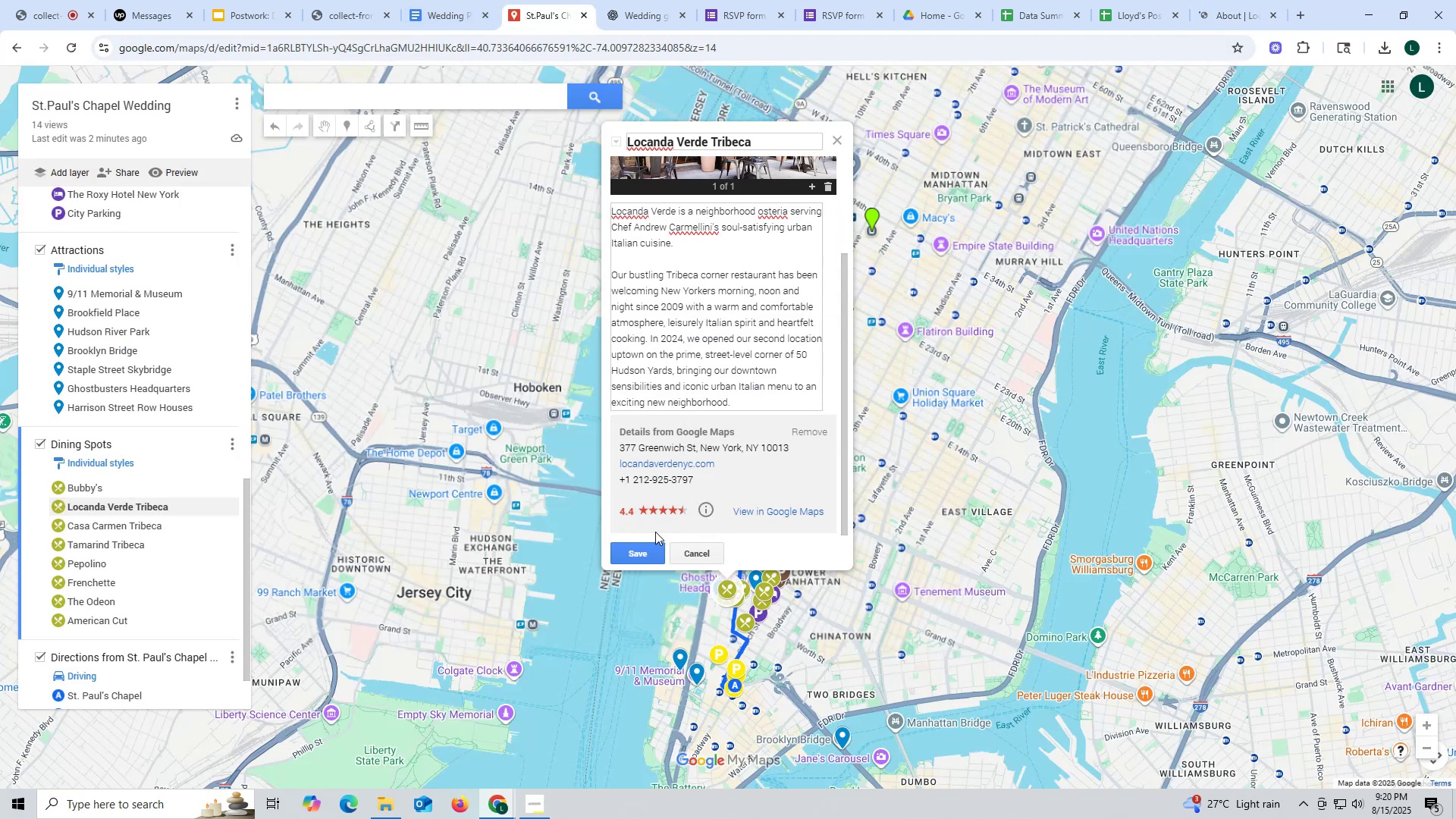 
mouse_move([630, 532])
 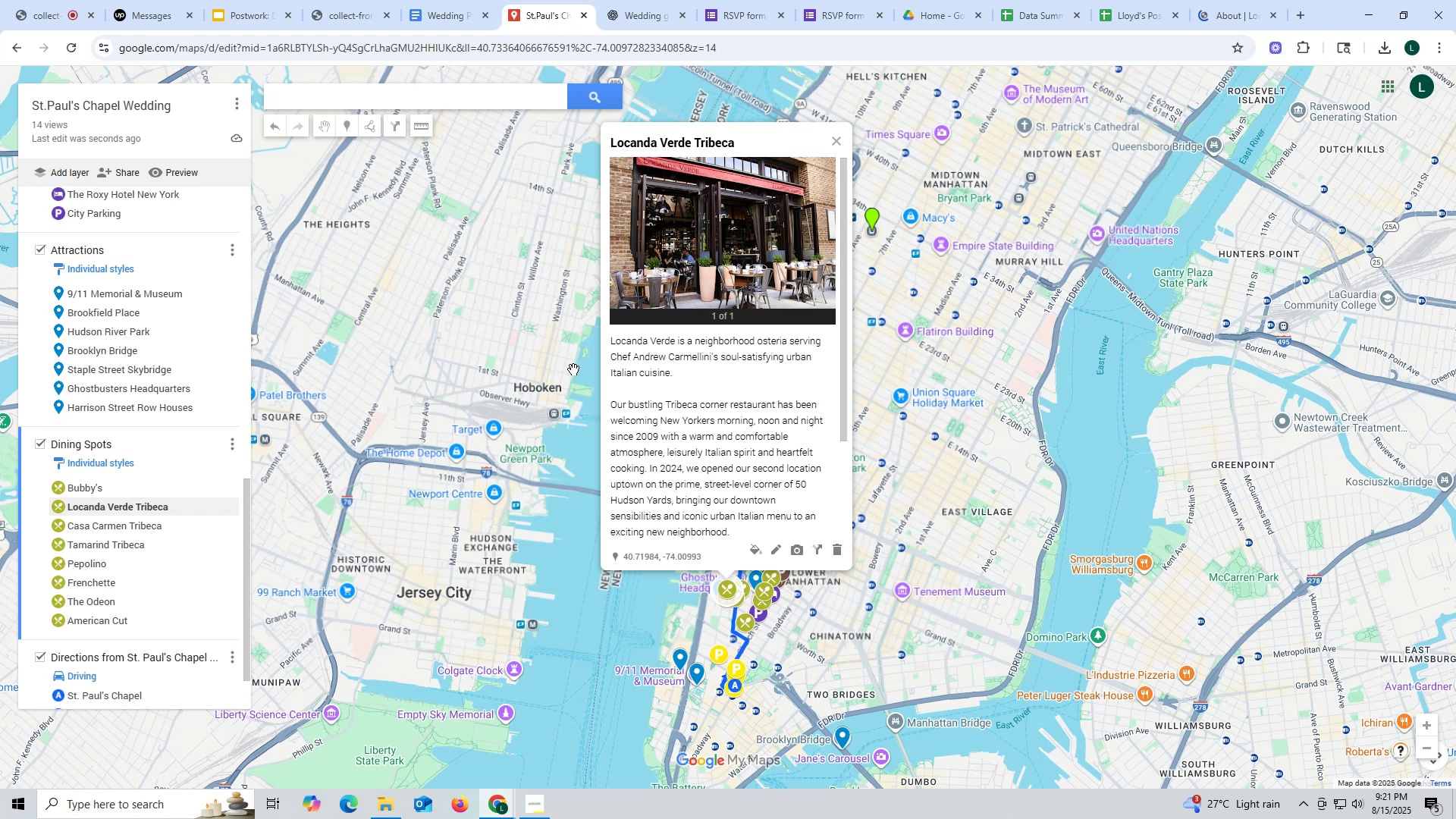 
left_click([136, 521])
 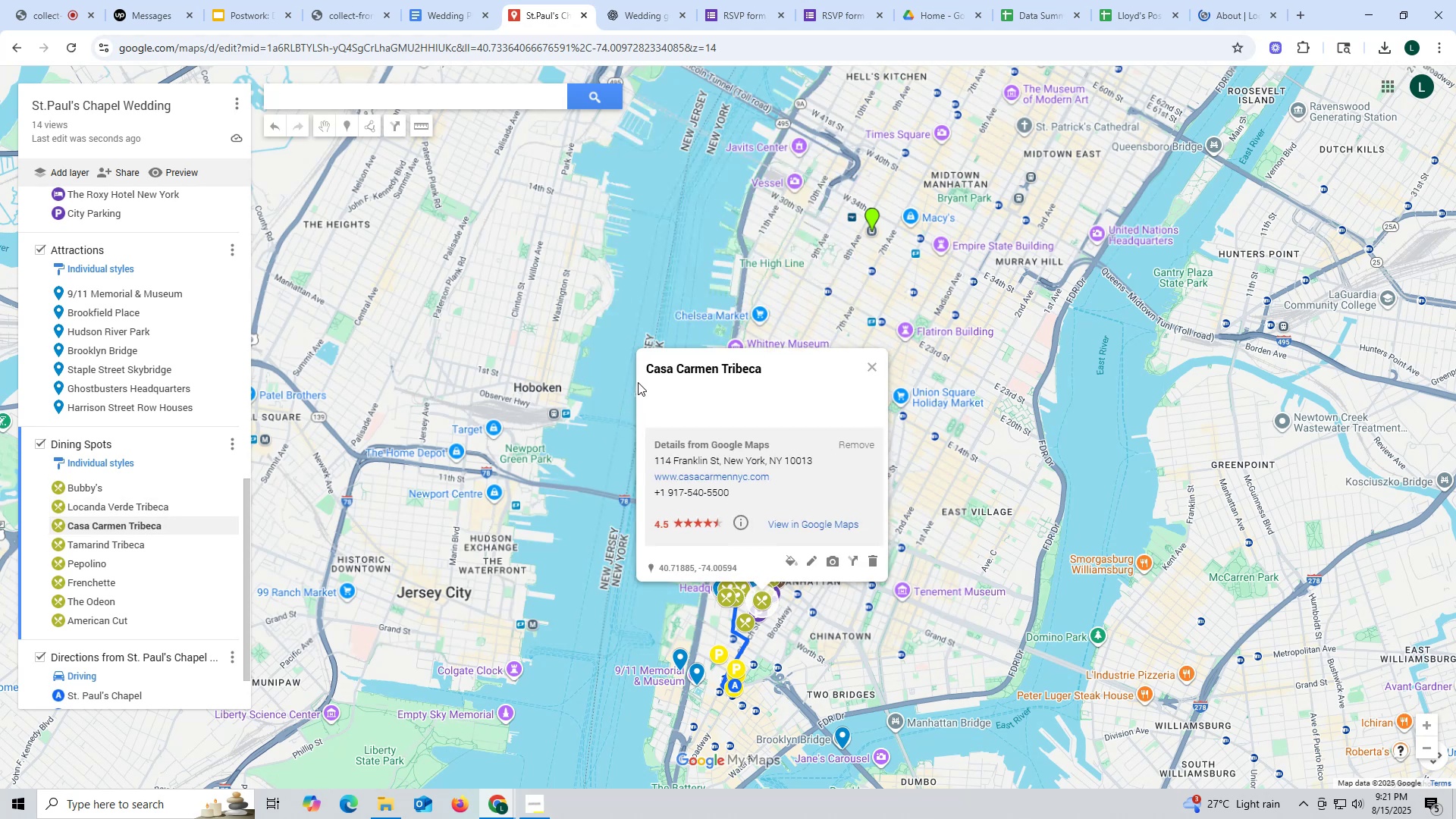 
left_click_drag(start_coordinate=[649, 366], to_coordinate=[785, 366])
 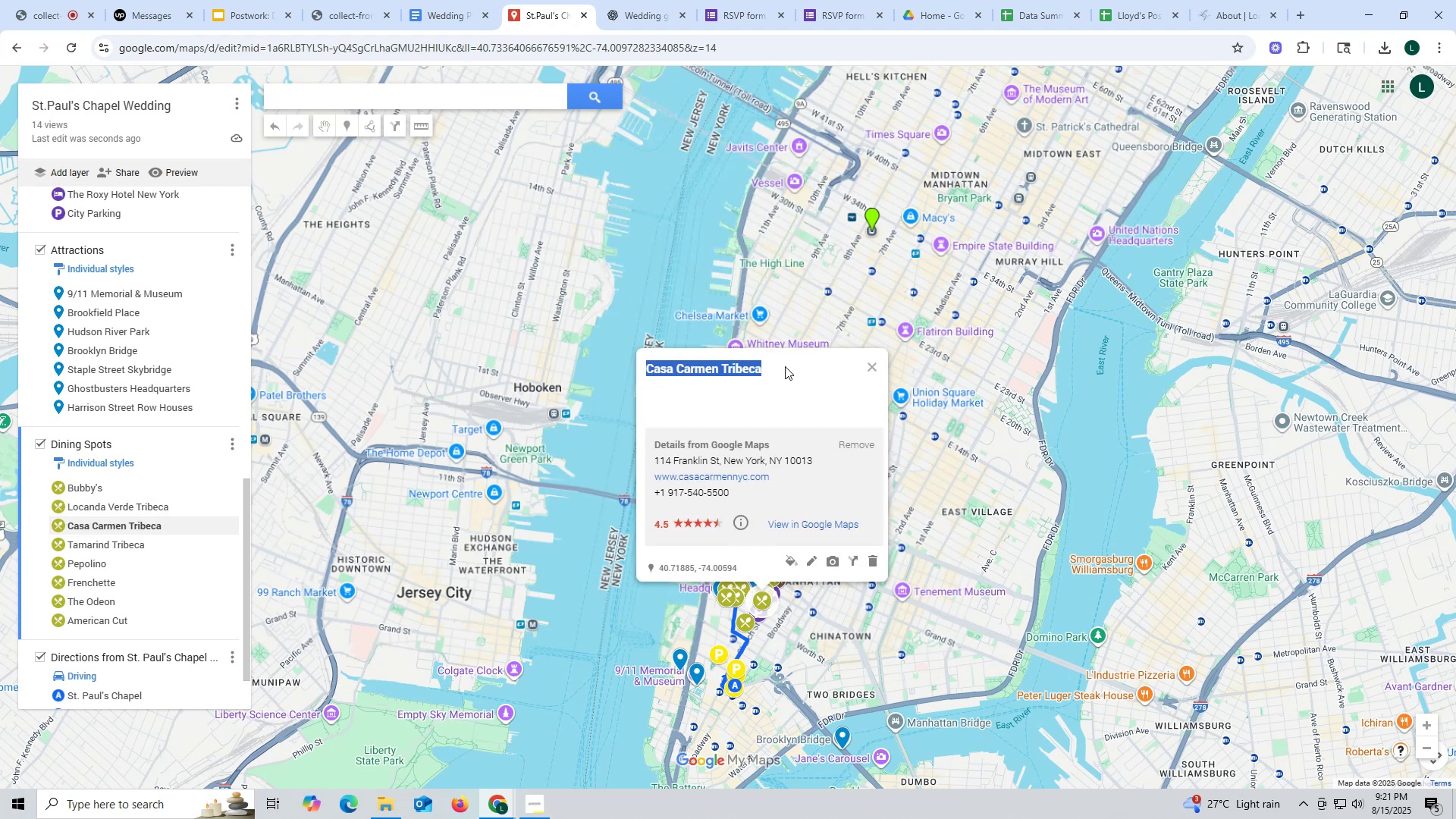 
key(Control+ControlLeft)
 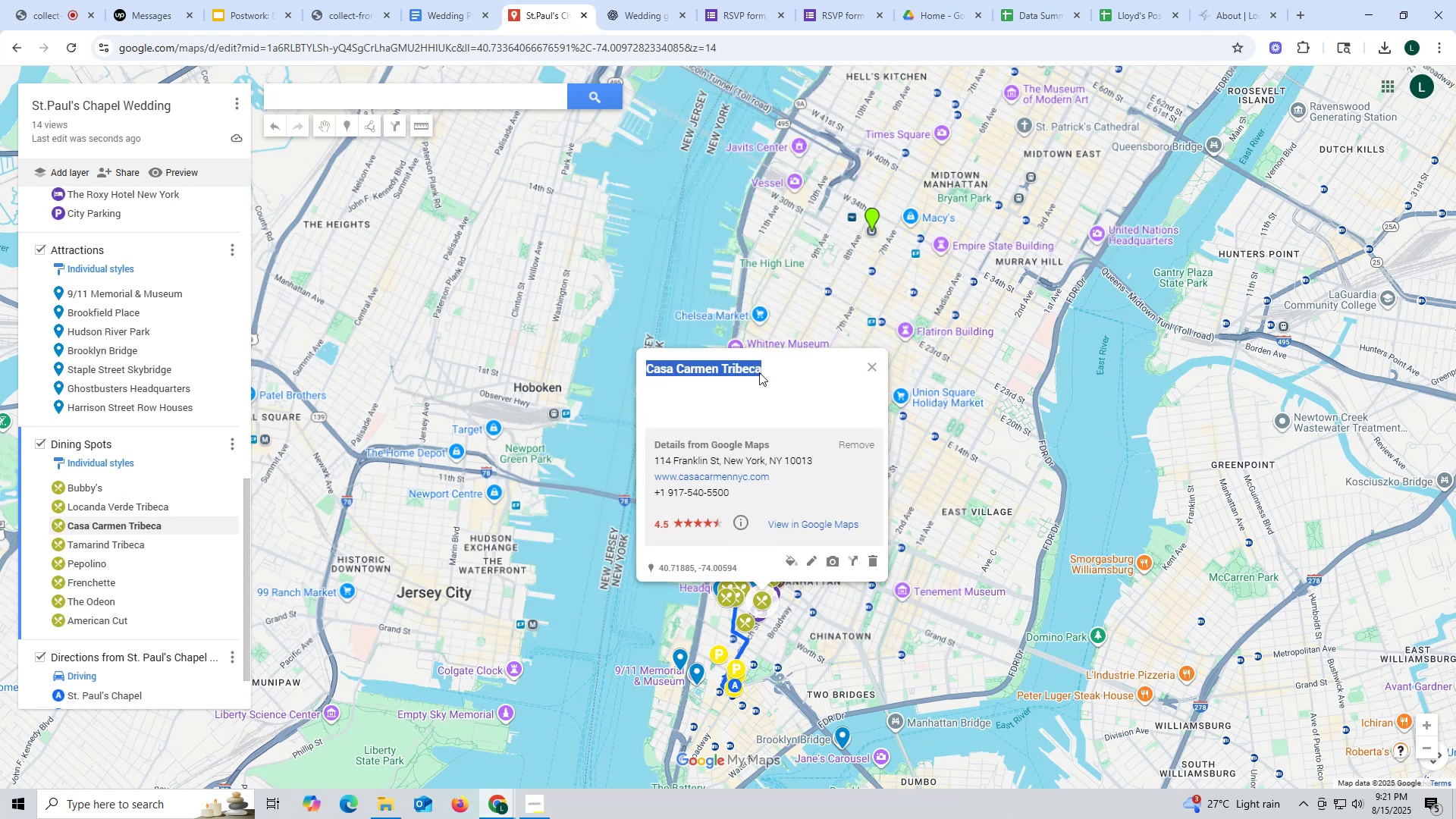 
key(Control+C)
 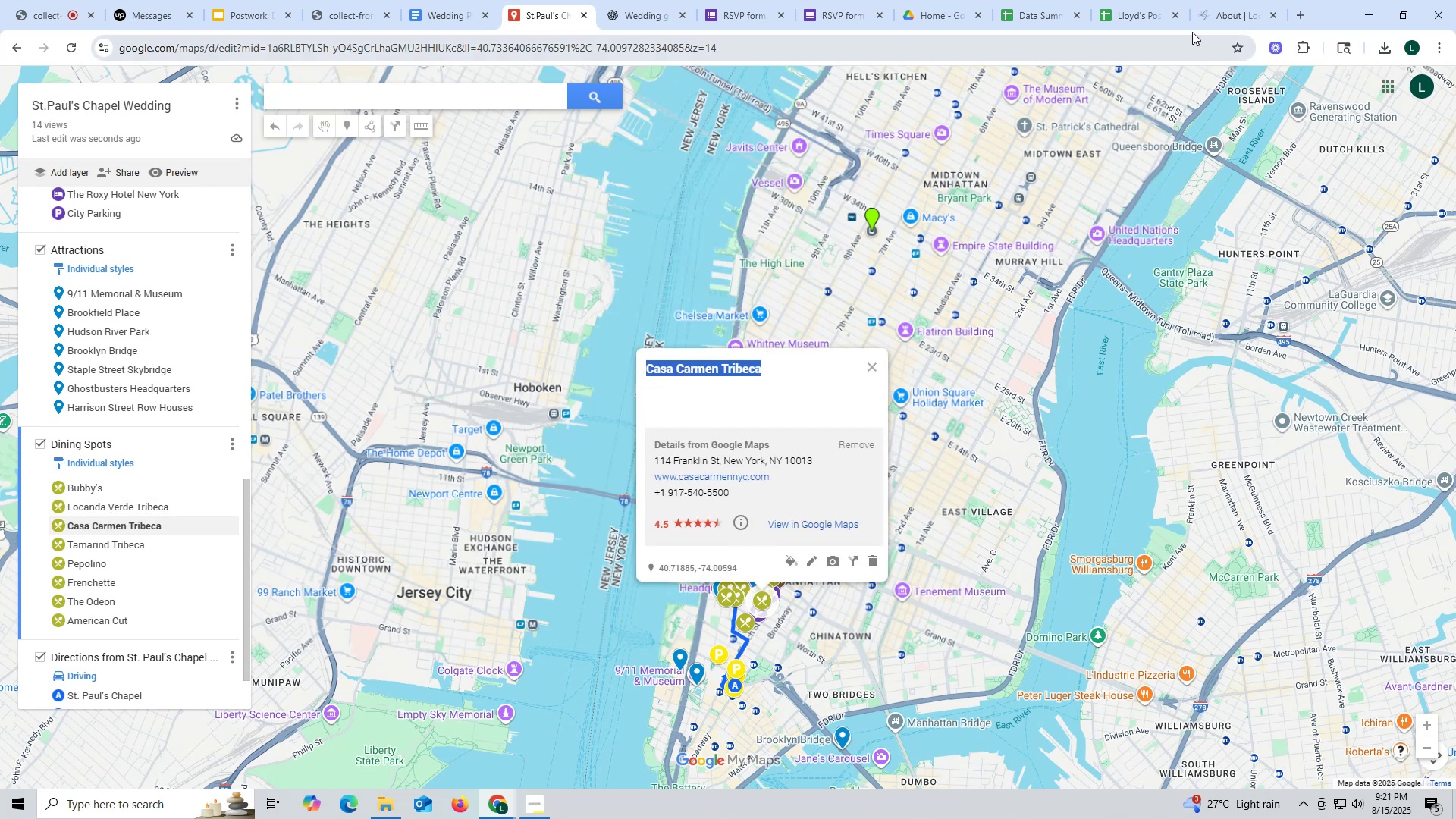 
left_click_drag(start_coordinate=[1247, 7], to_coordinate=[1243, 7])
 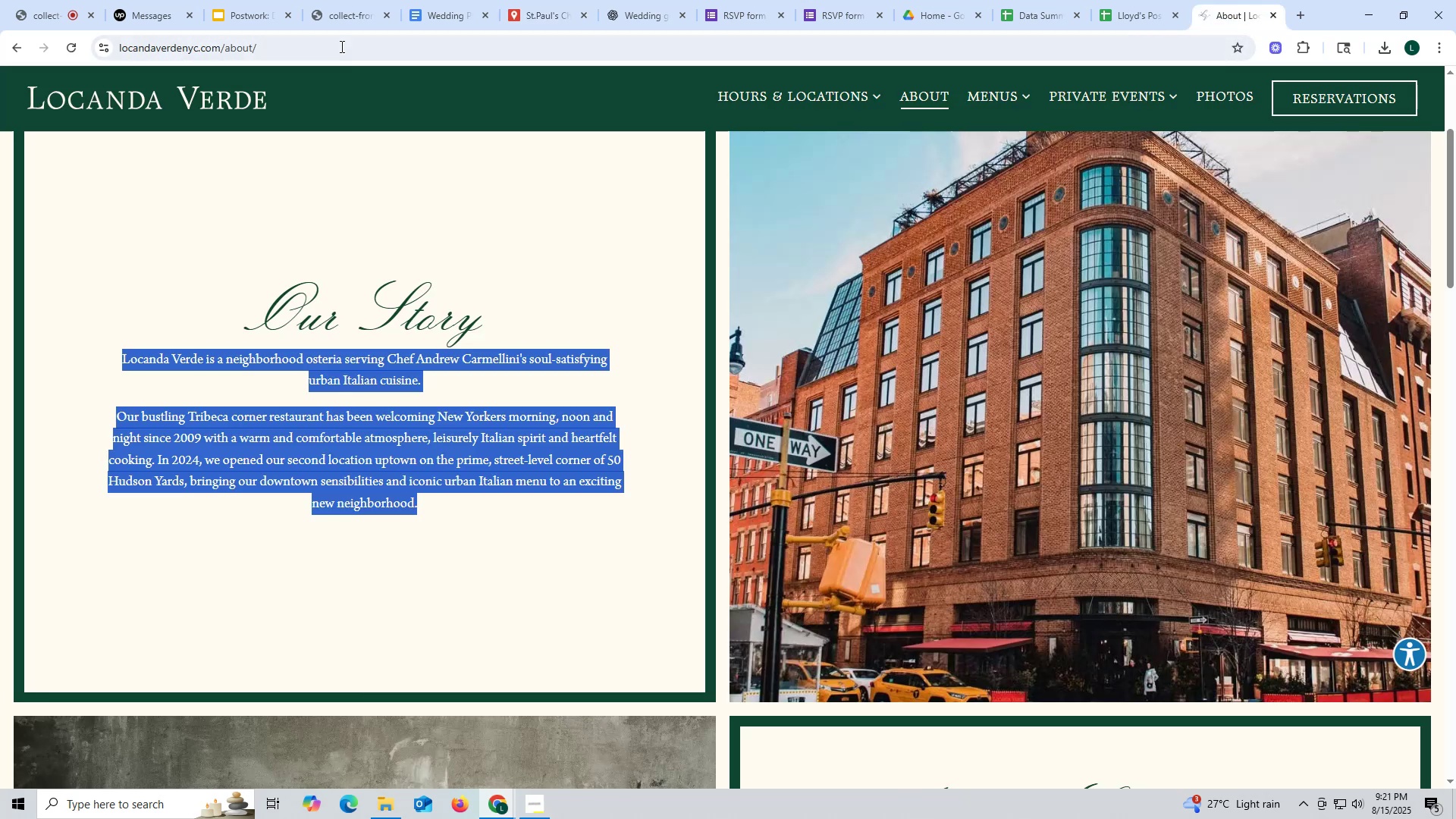 
key(Control+ControlLeft)
 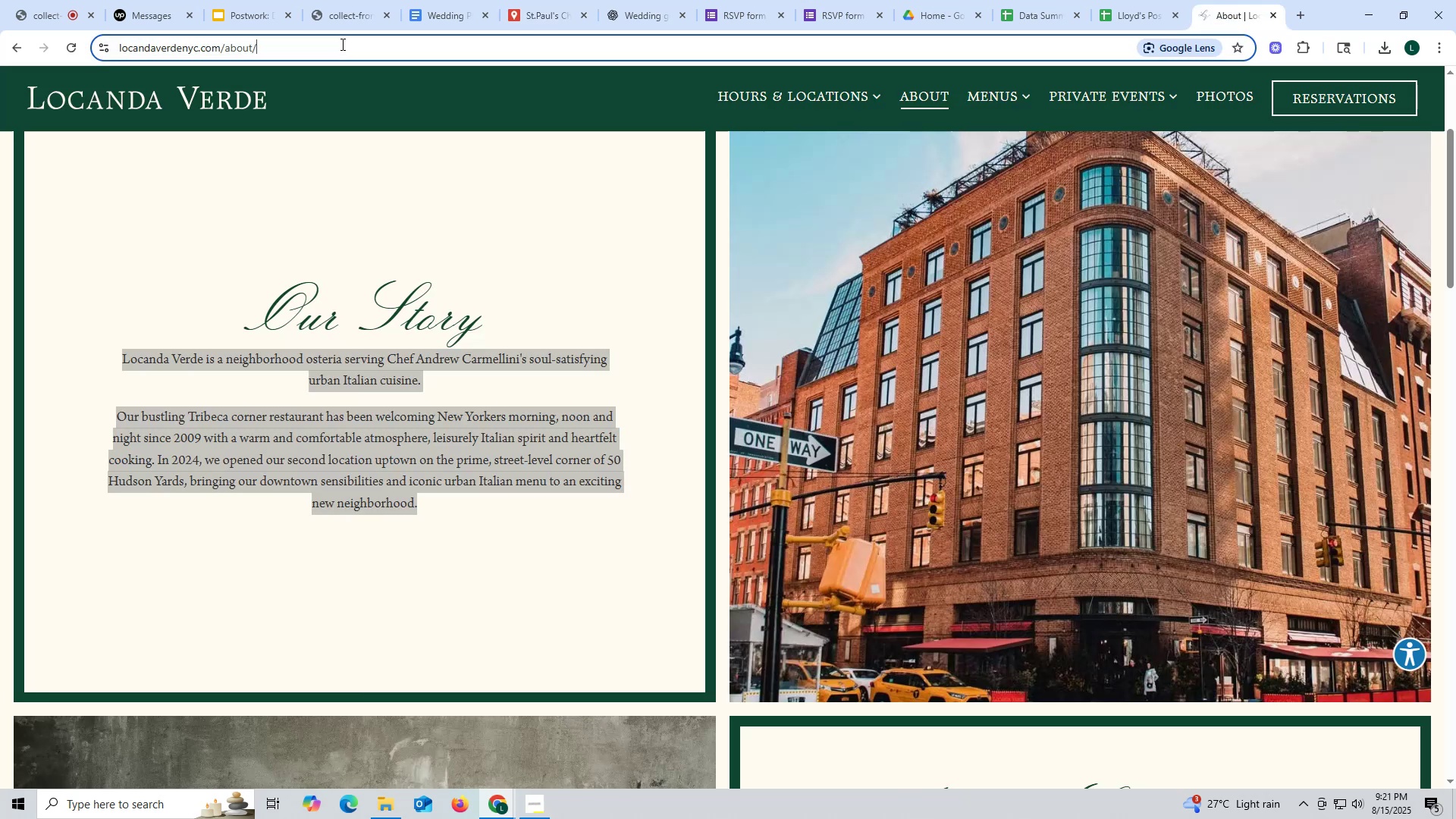 
left_click([341, 44])
 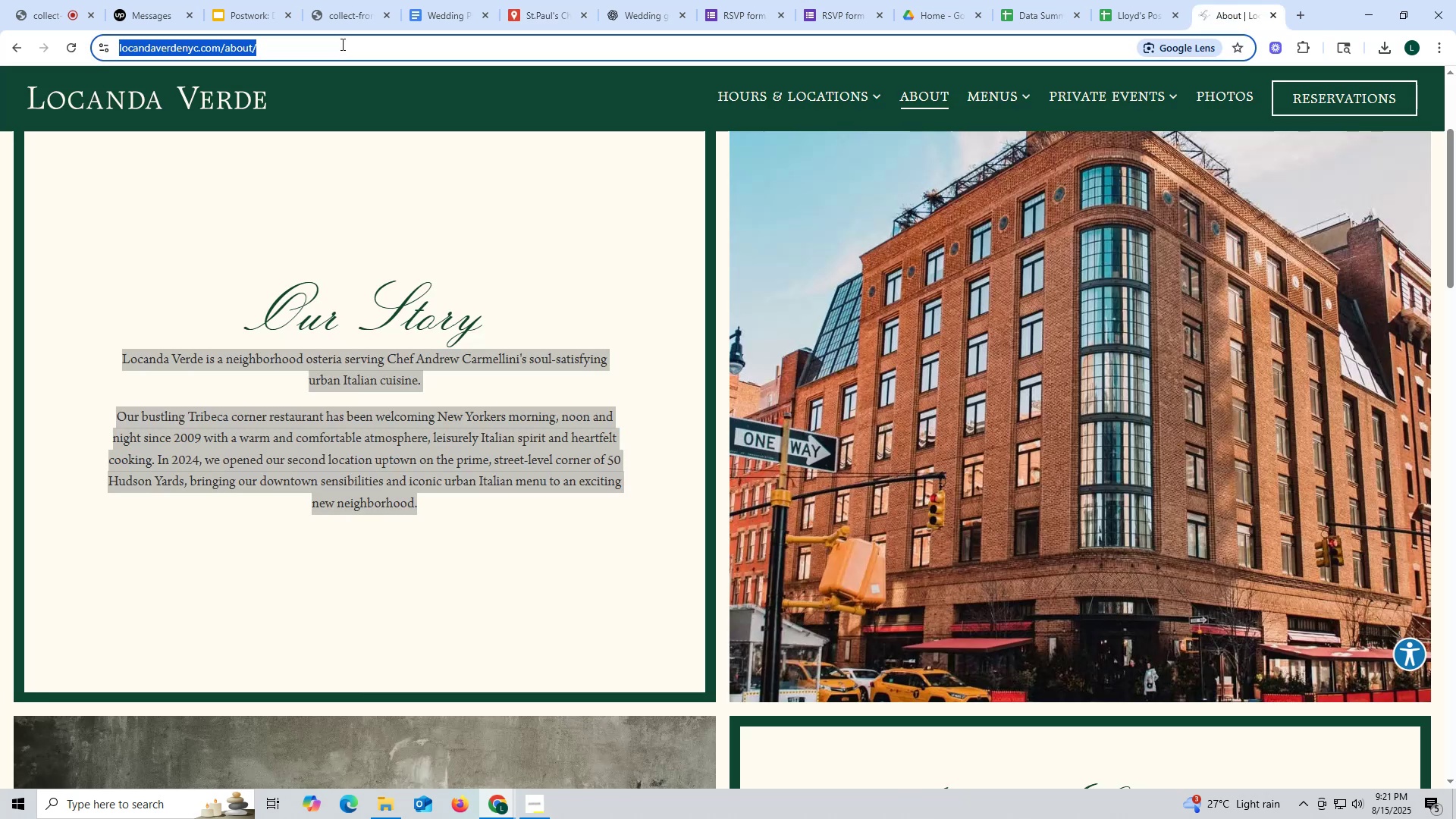 
key(Control+V)
 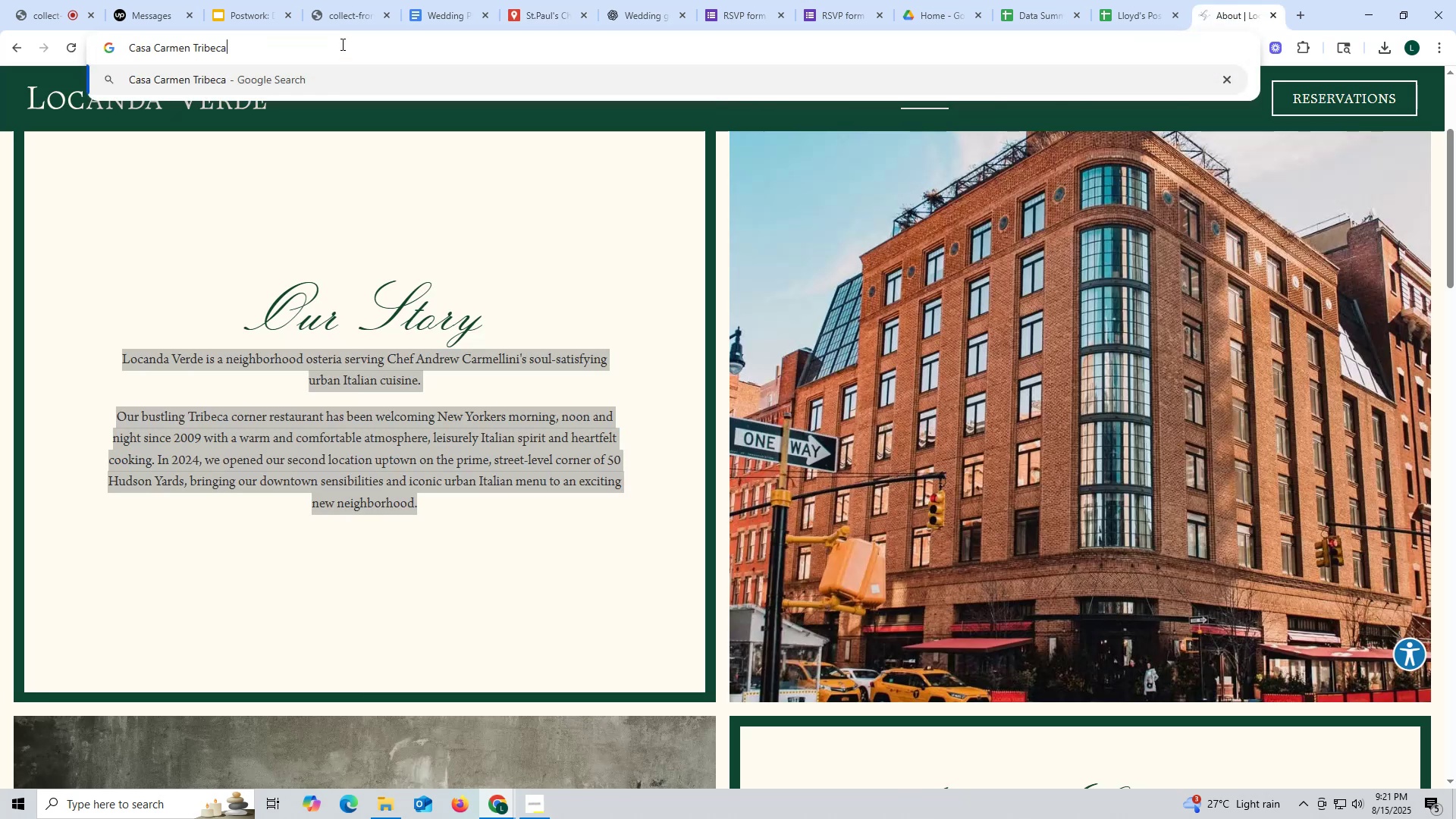 
type( descr)
 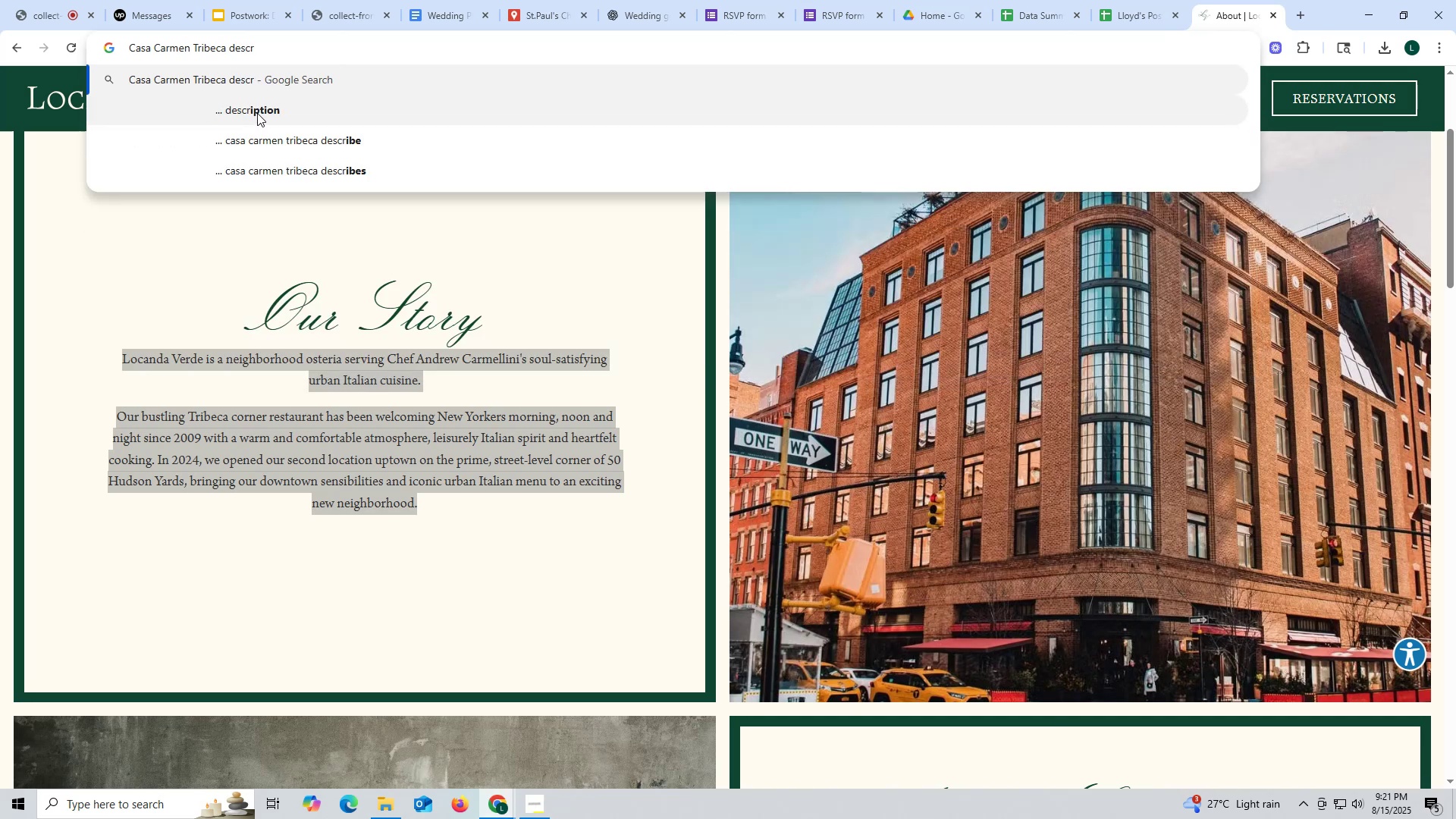 
left_click([257, 113])
 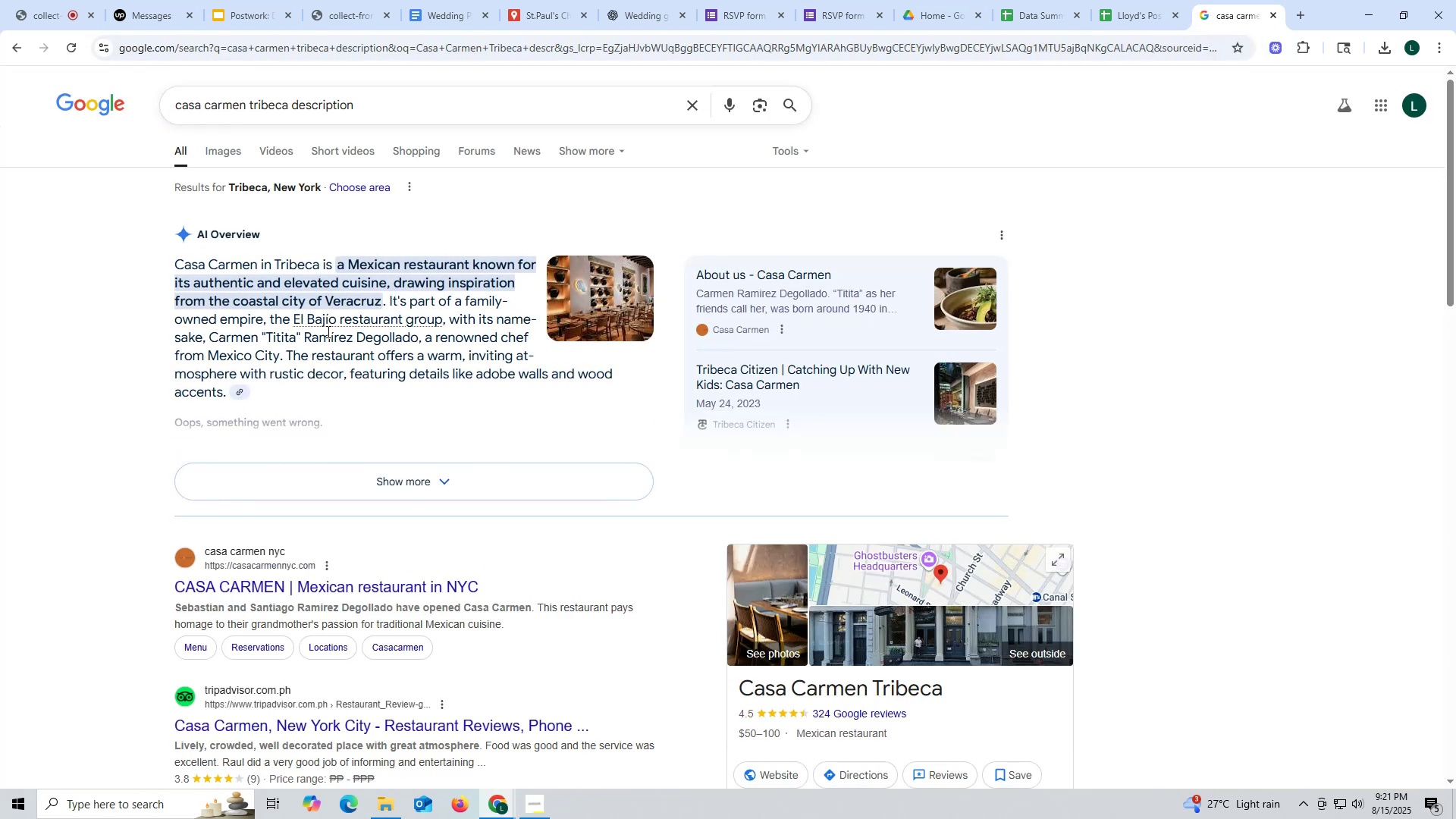 
left_click_drag(start_coordinate=[171, 260], to_coordinate=[223, 396])
 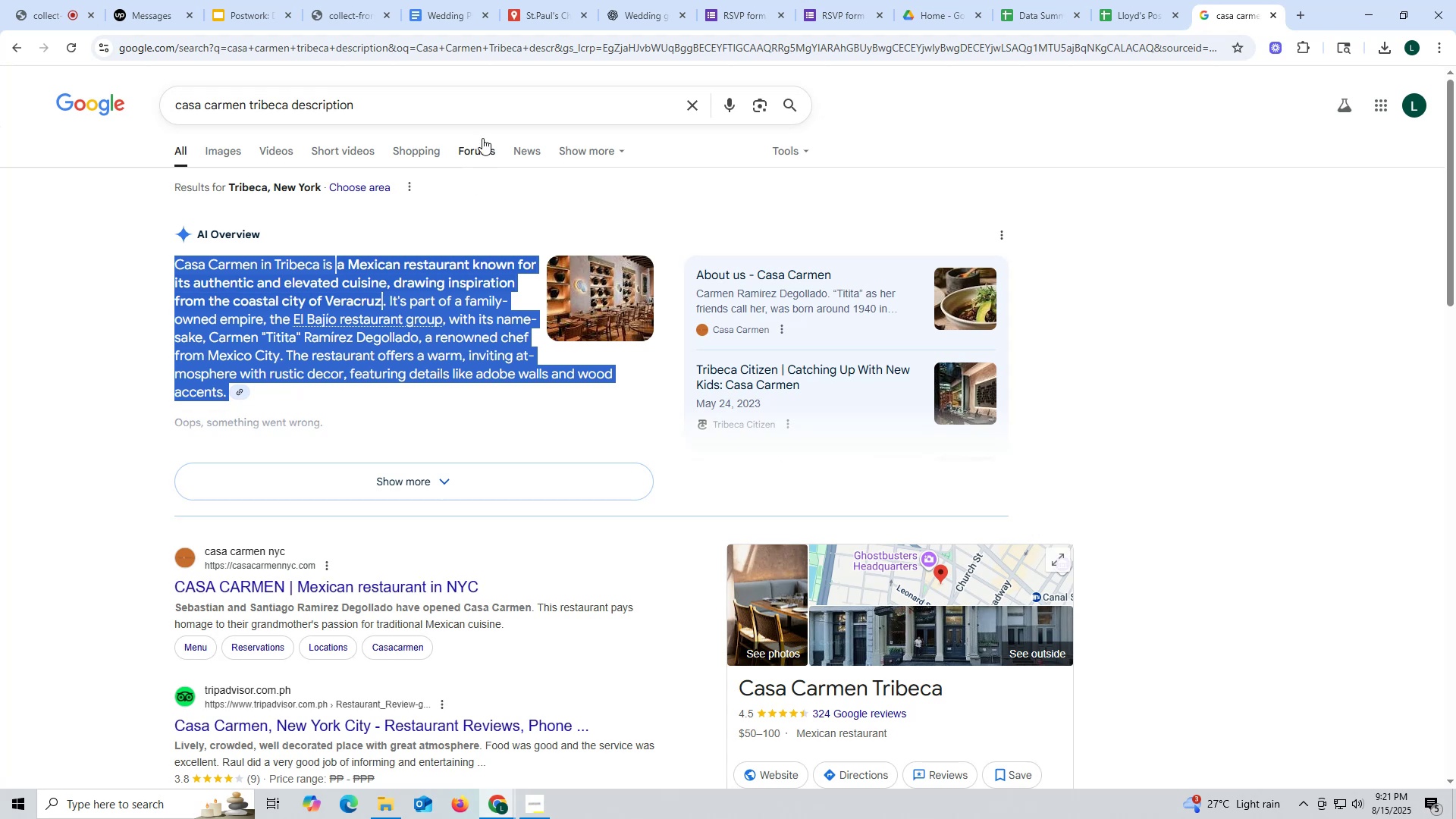 
key(Control+ControlLeft)
 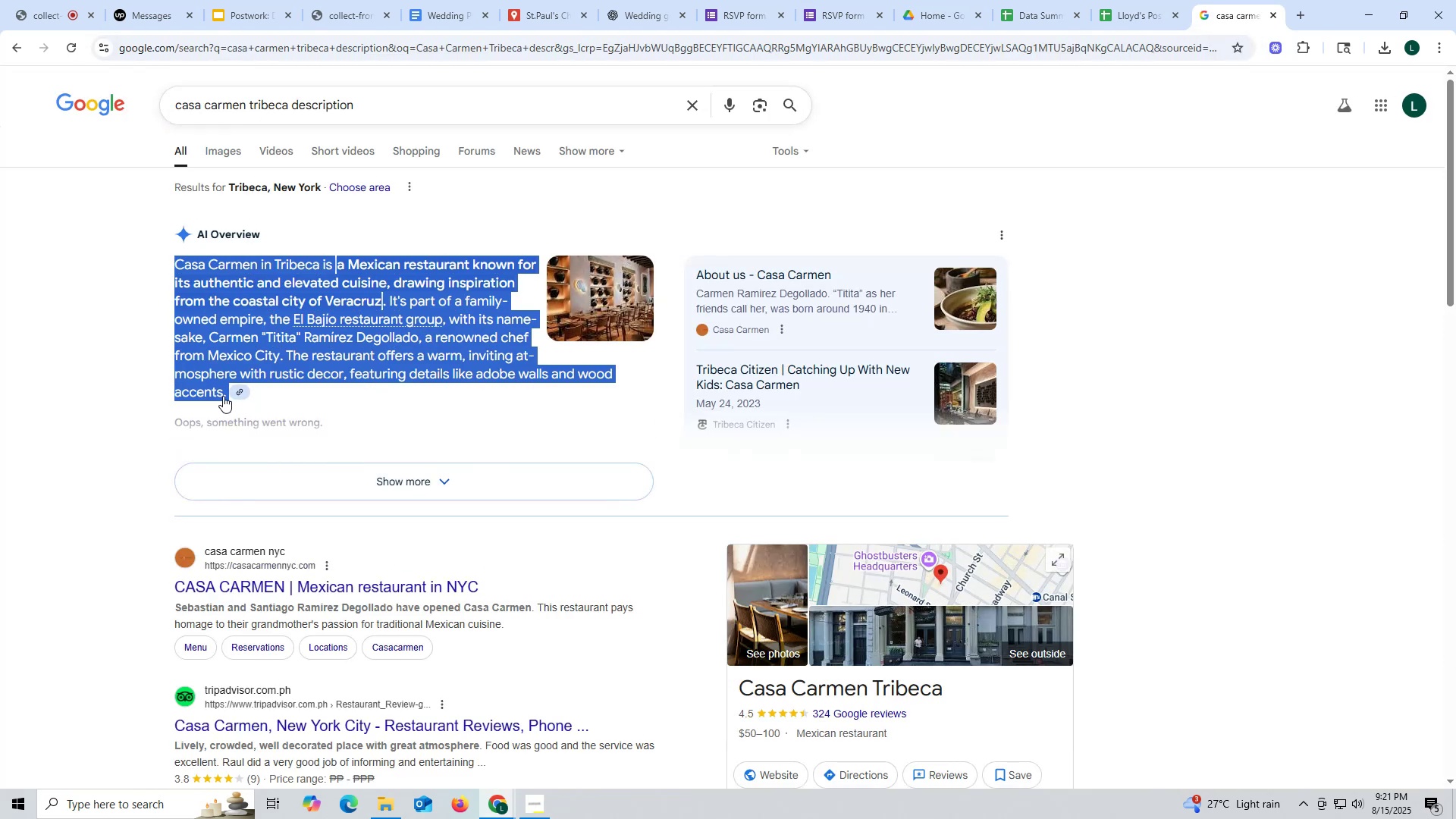 
key(Control+C)
 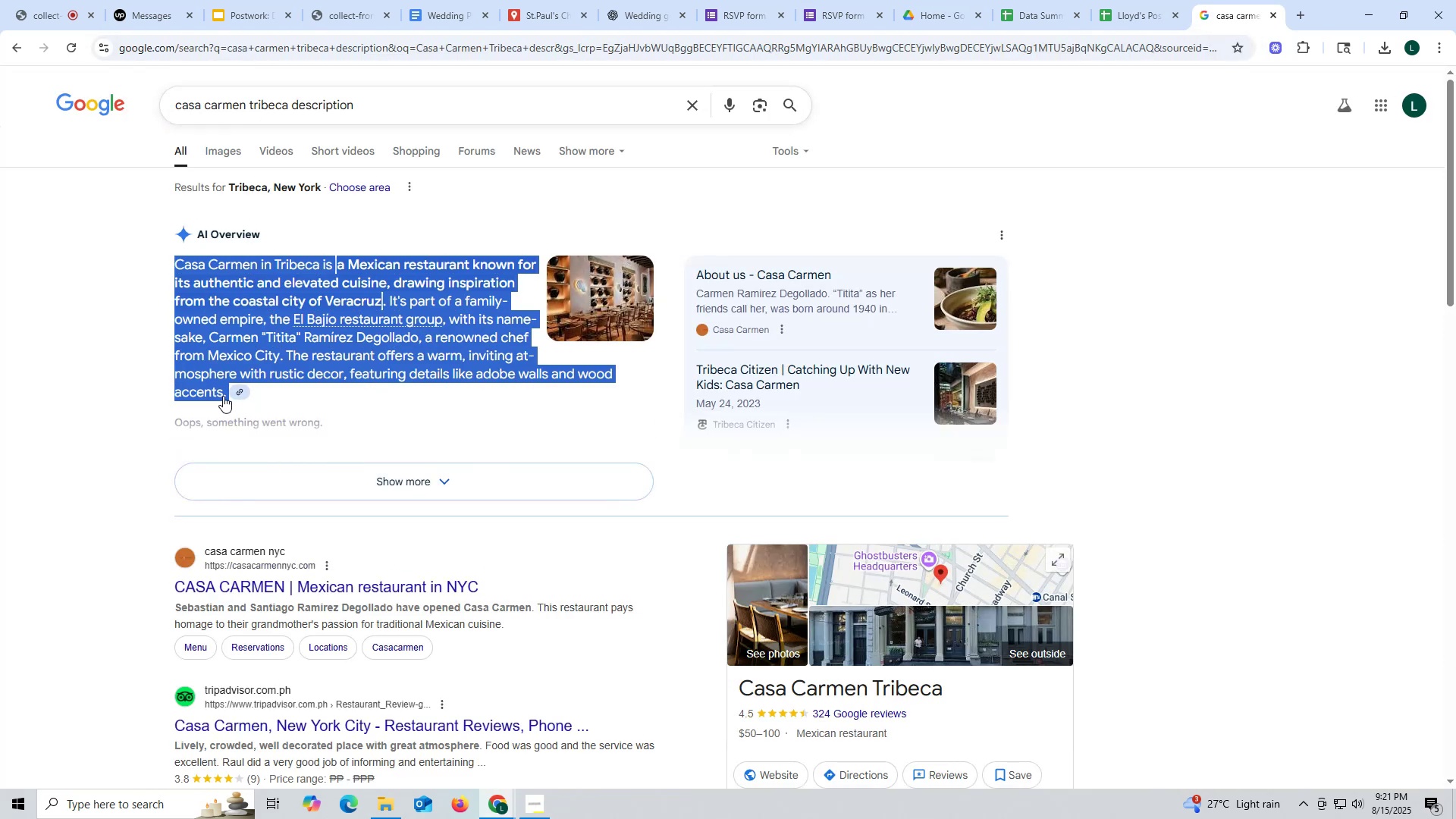 
key(Control+ControlLeft)
 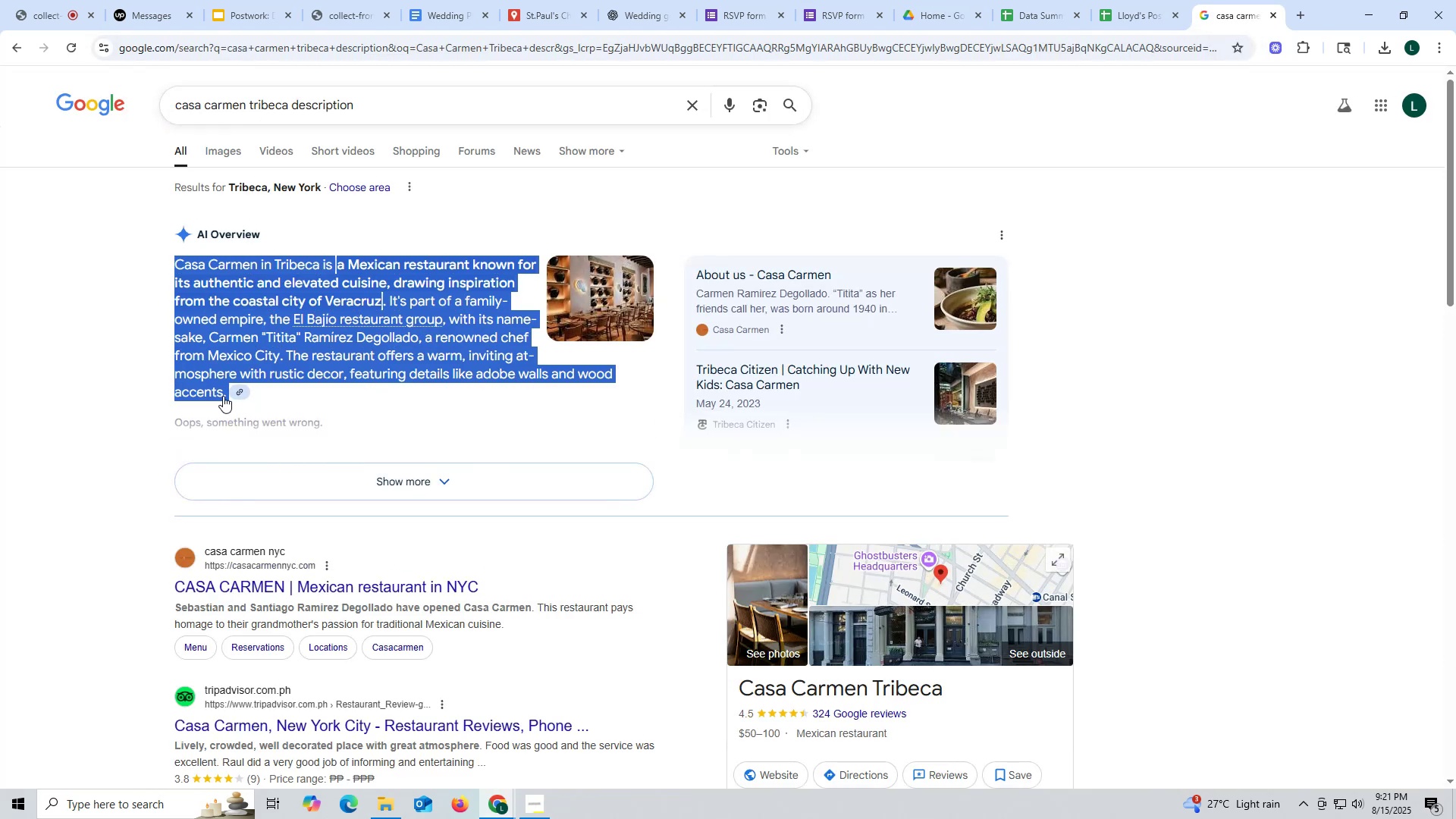 
key(Control+C)
 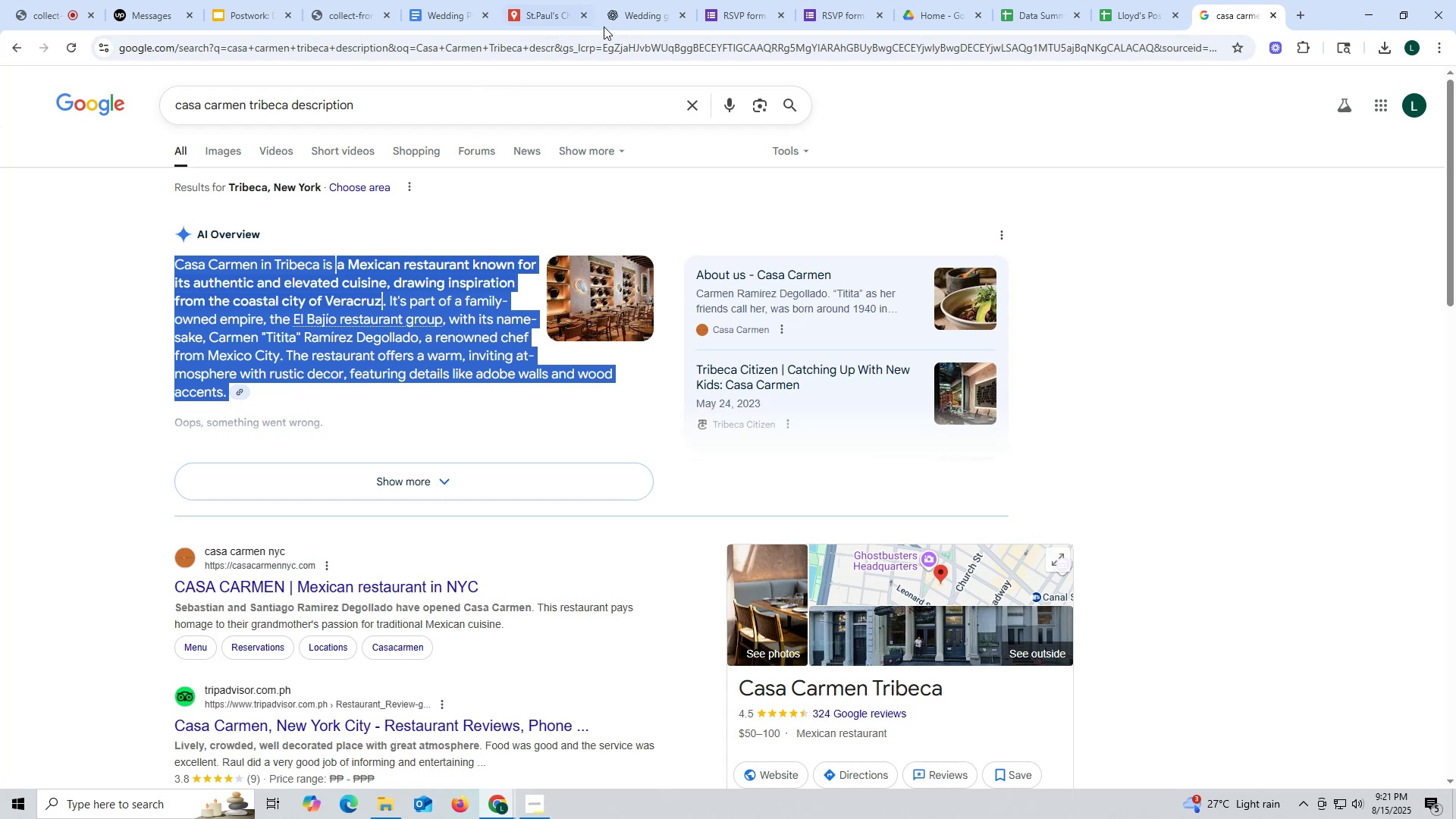 
wait(7.63)
 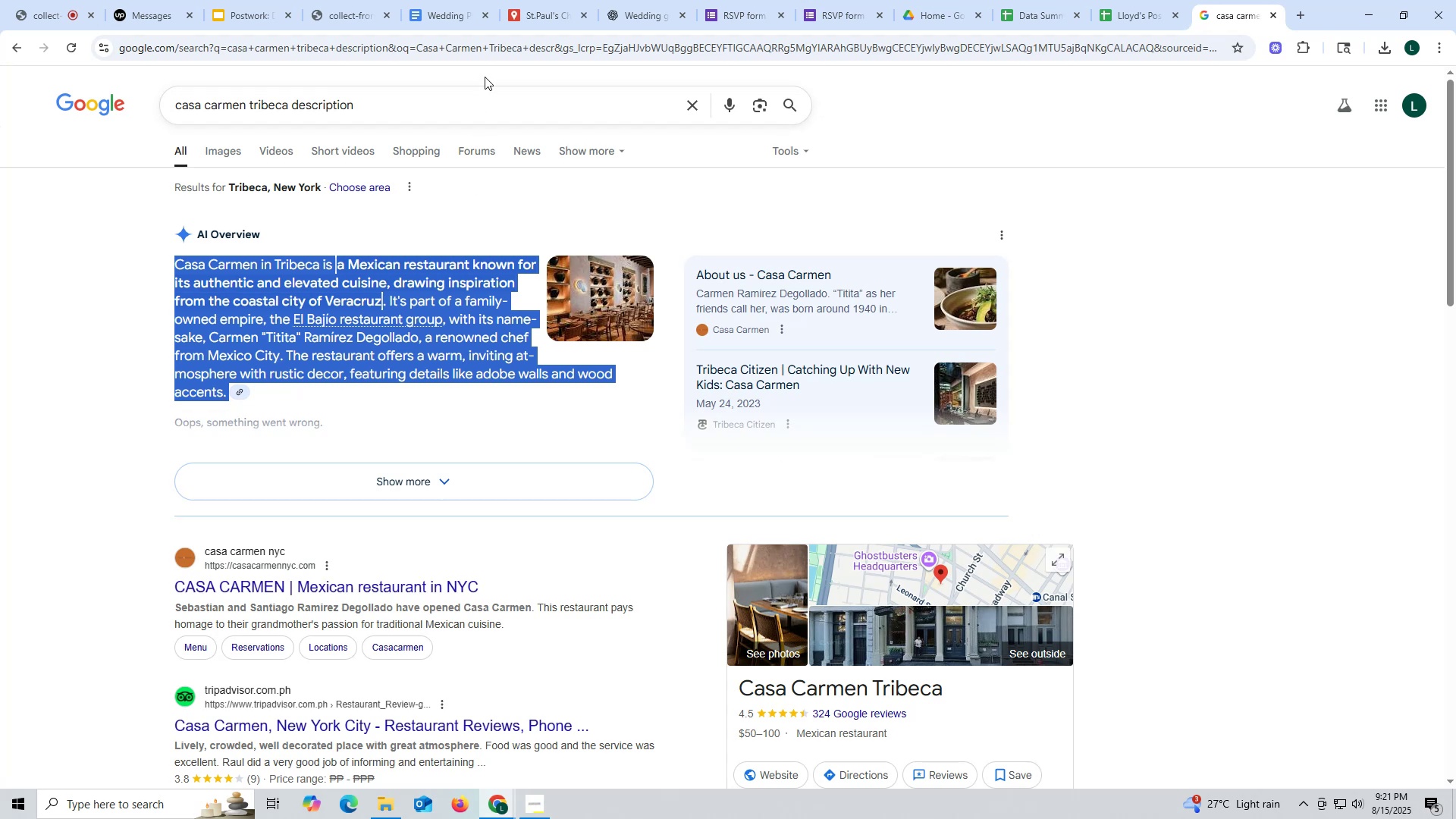 
left_click([551, 11])
 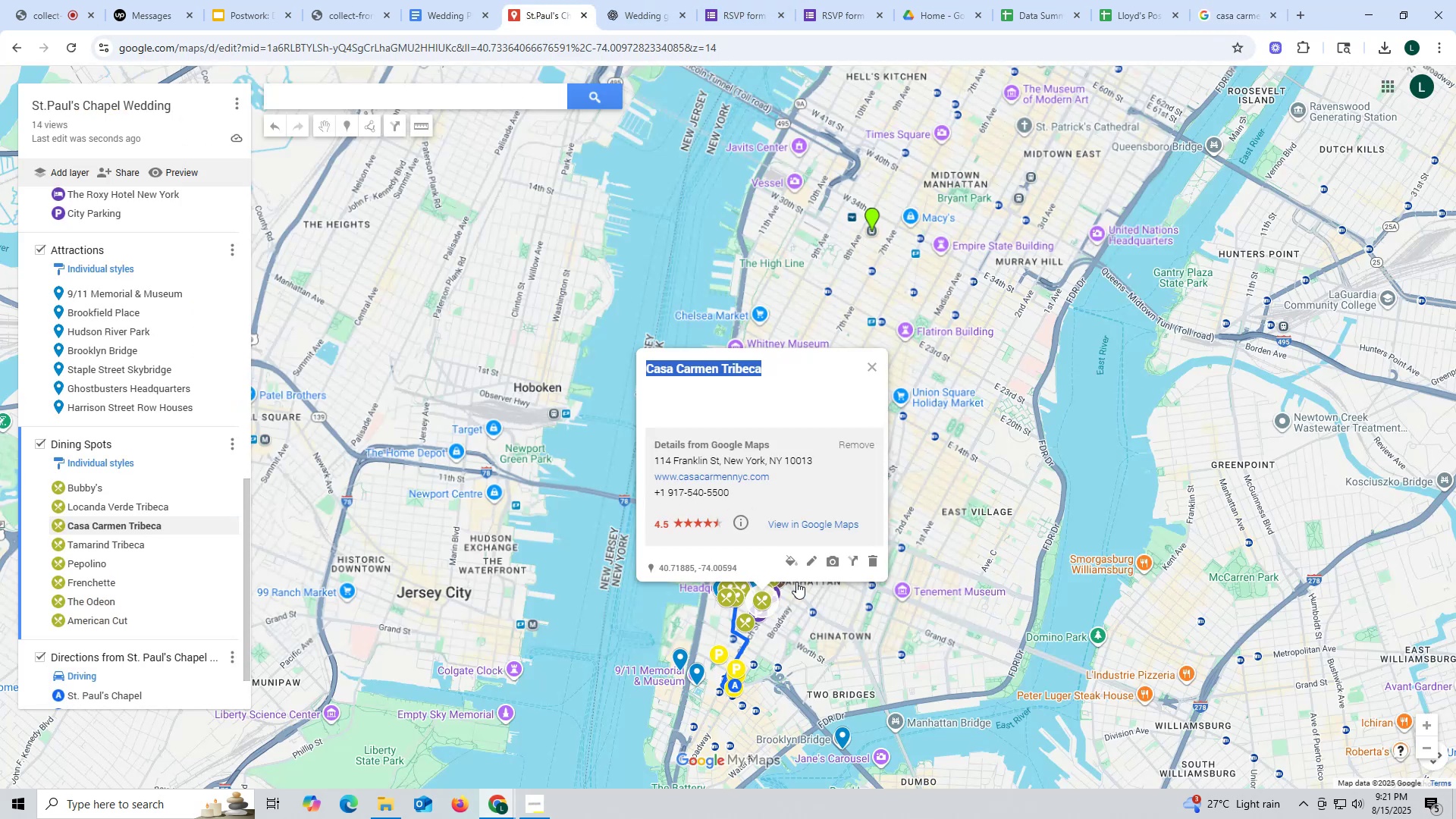 
left_click([812, 559])
 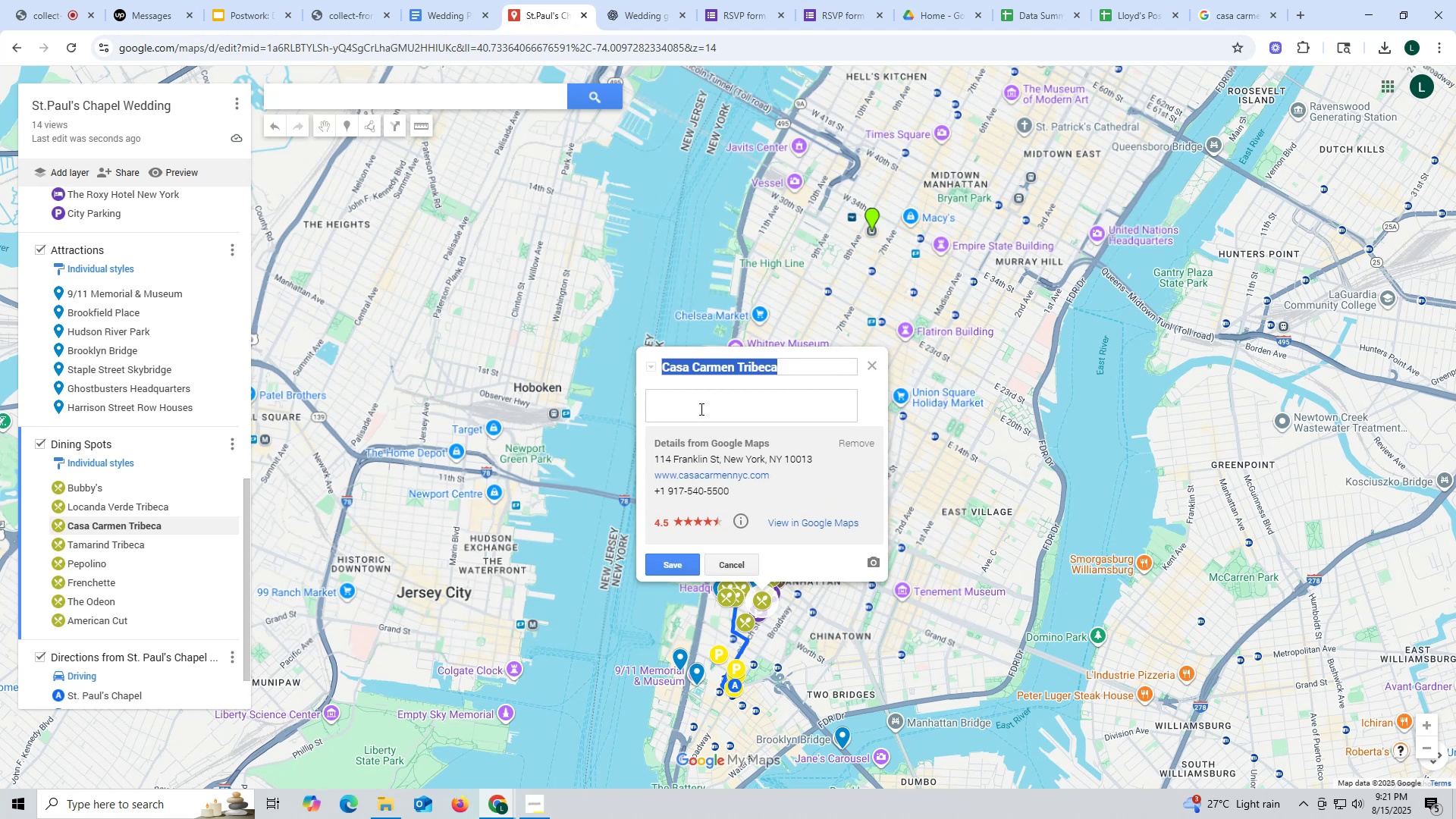 
left_click([698, 403])
 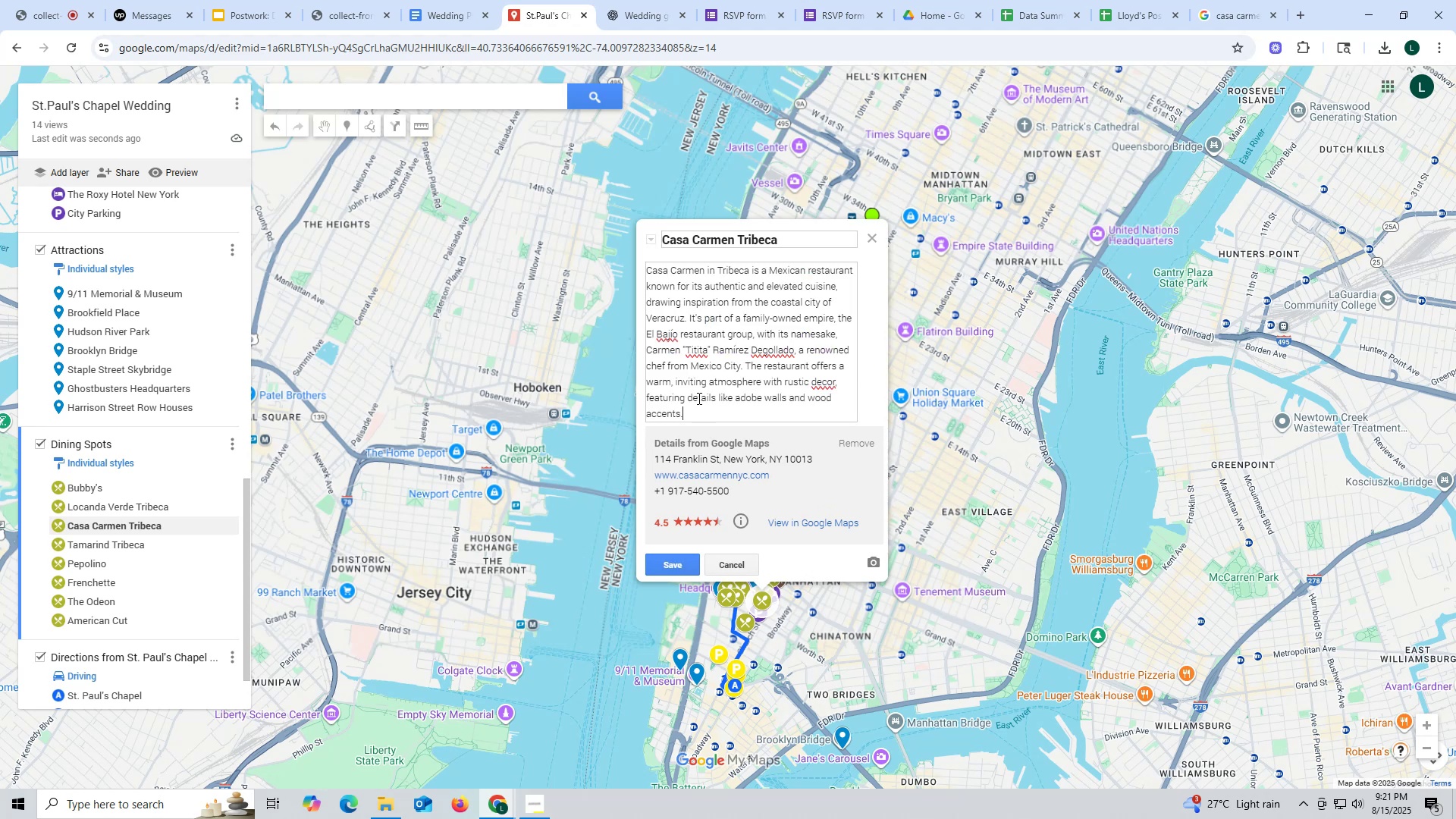 
key(Control+ControlLeft)
 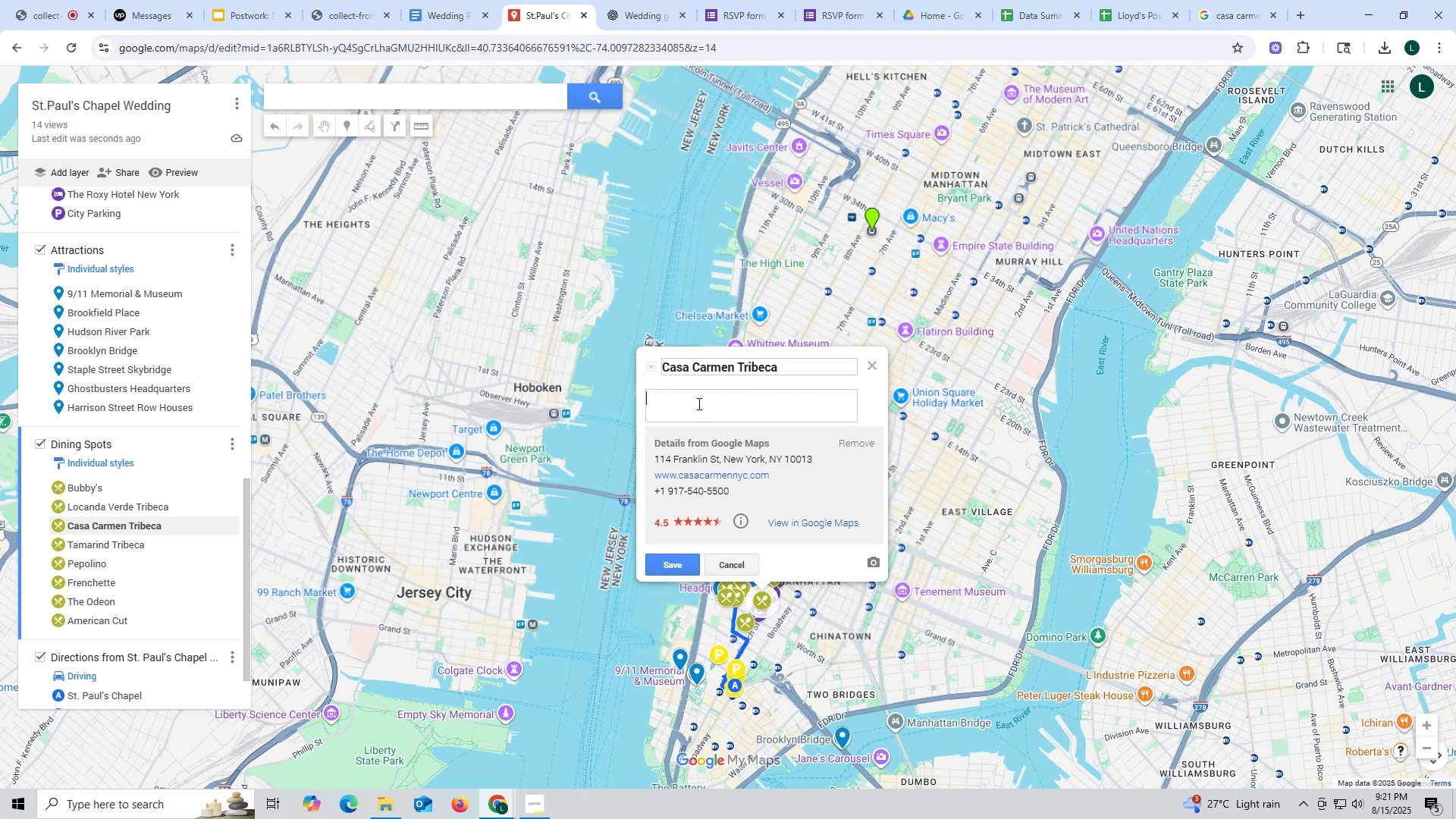 
key(Control+V)
 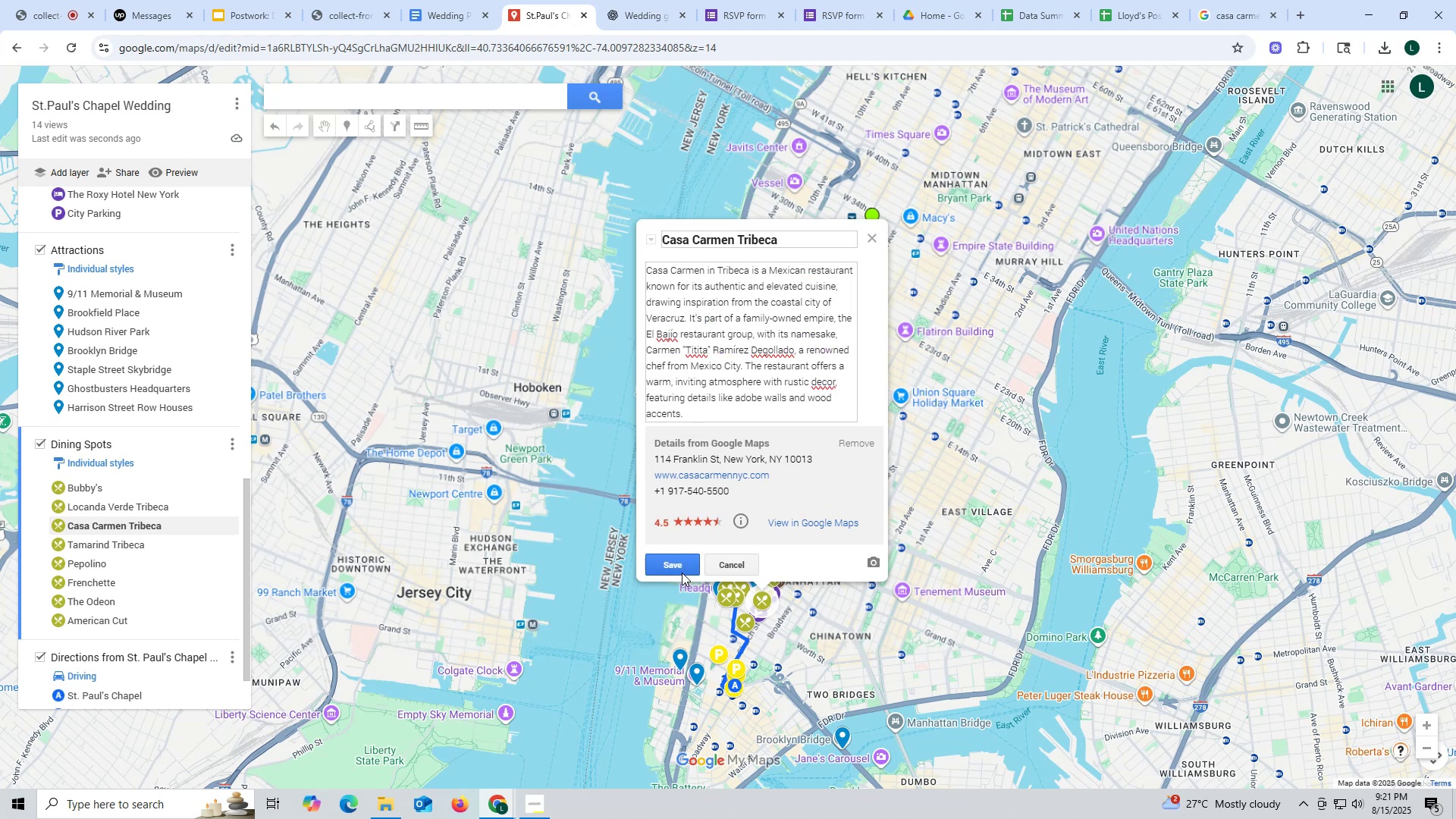 
left_click([730, 574])
 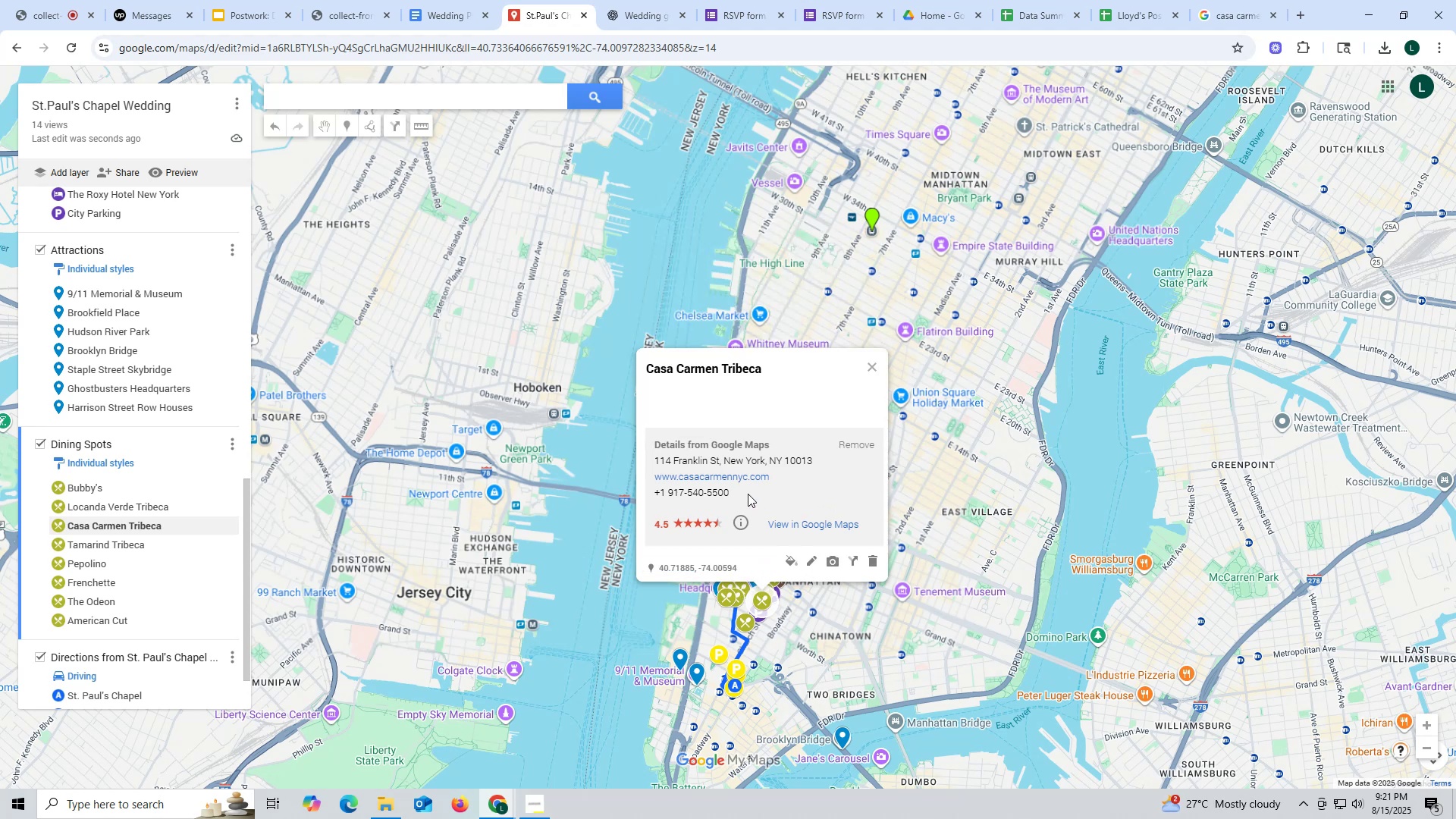 
left_click([129, 547])
 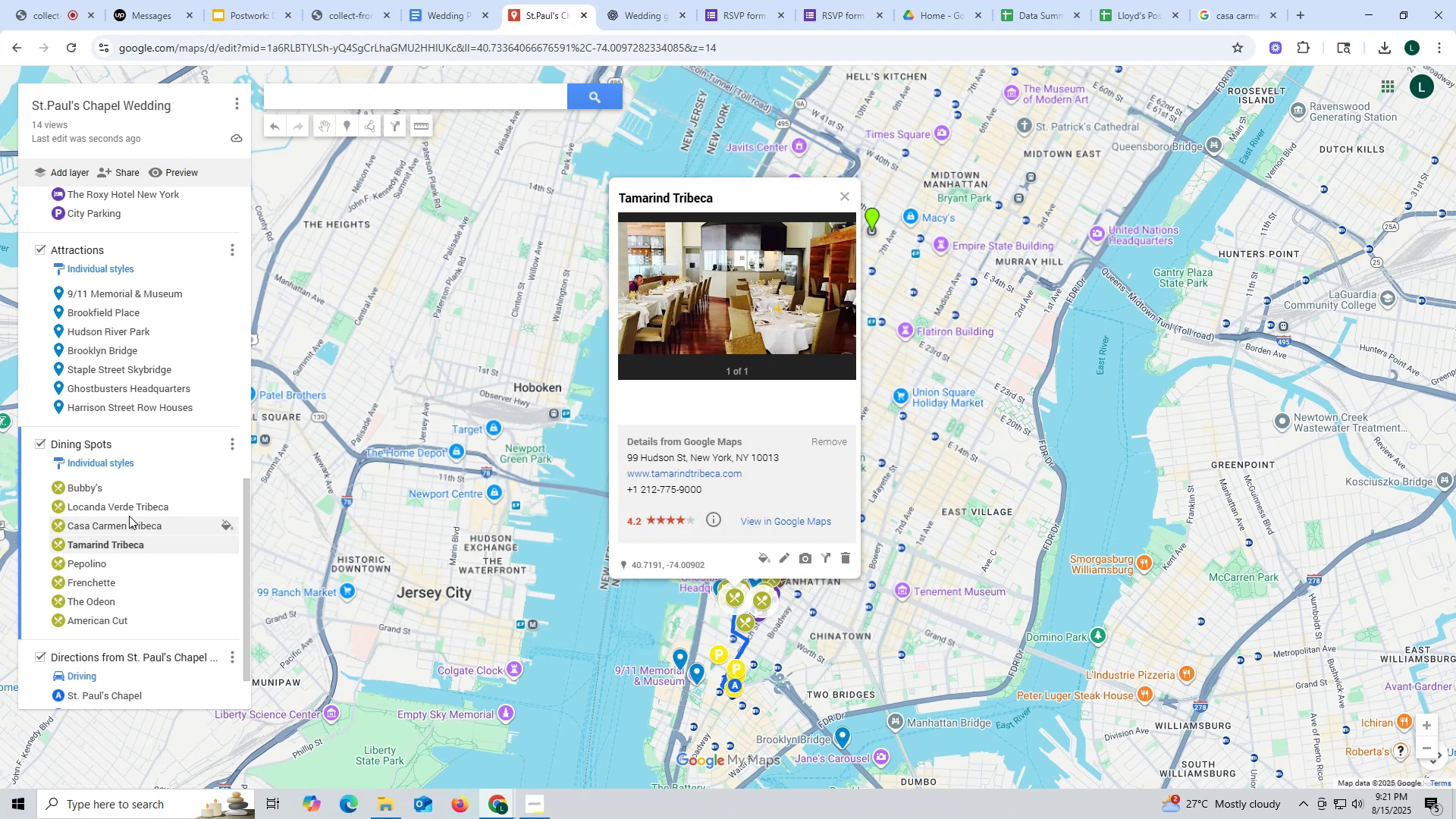 
left_click([129, 515])
 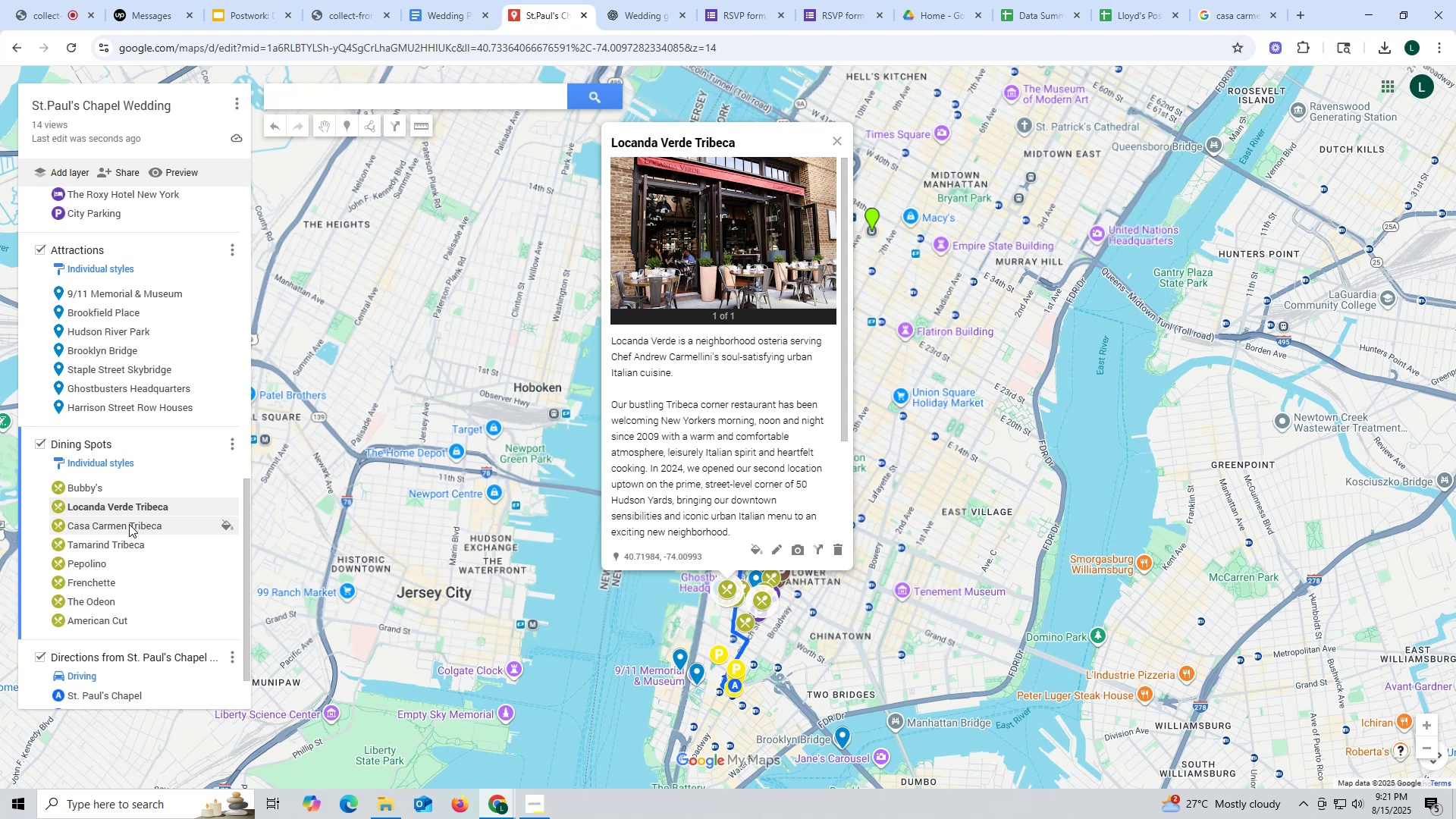 
left_click([129, 524])
 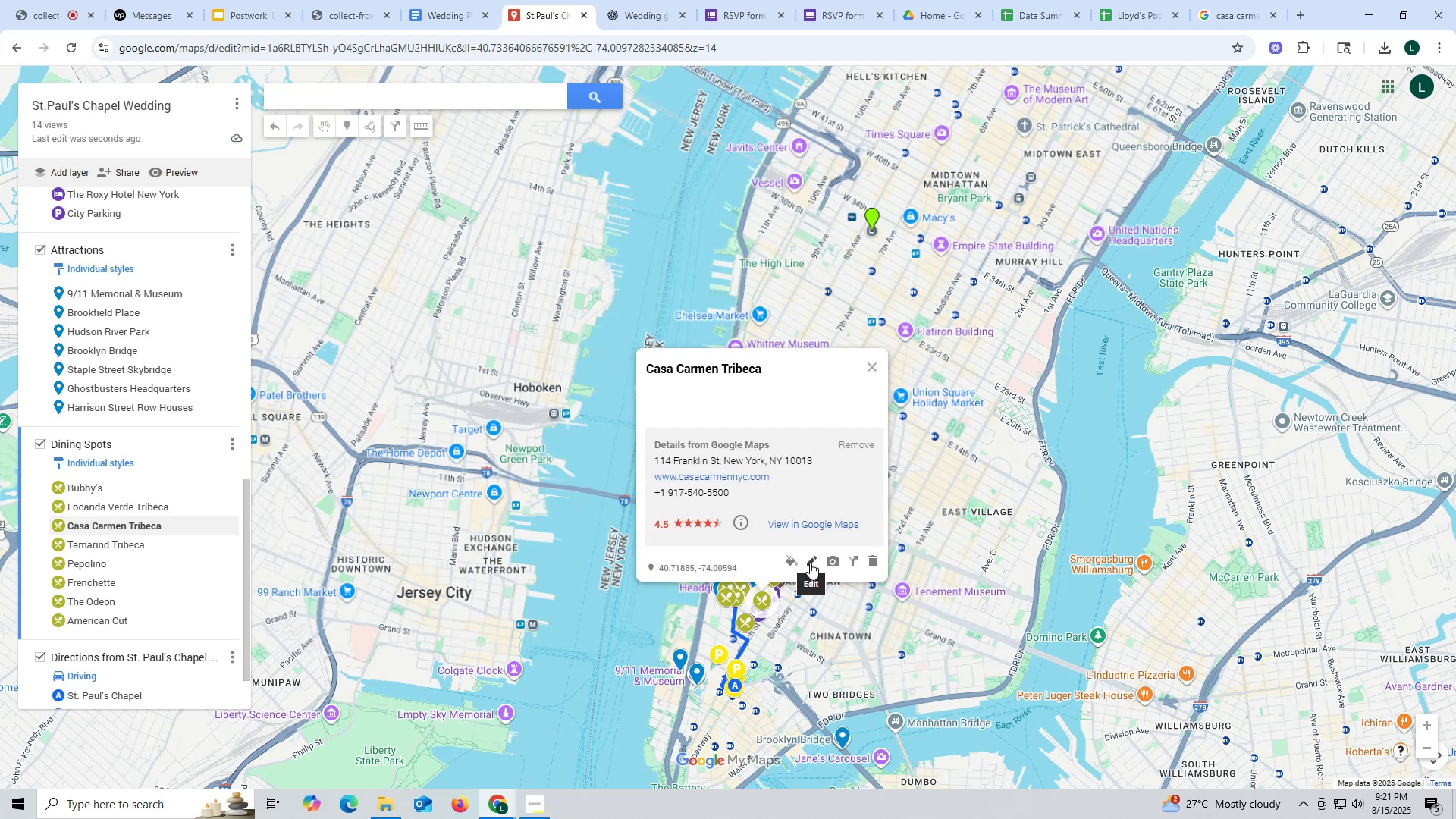 
left_click([810, 563])
 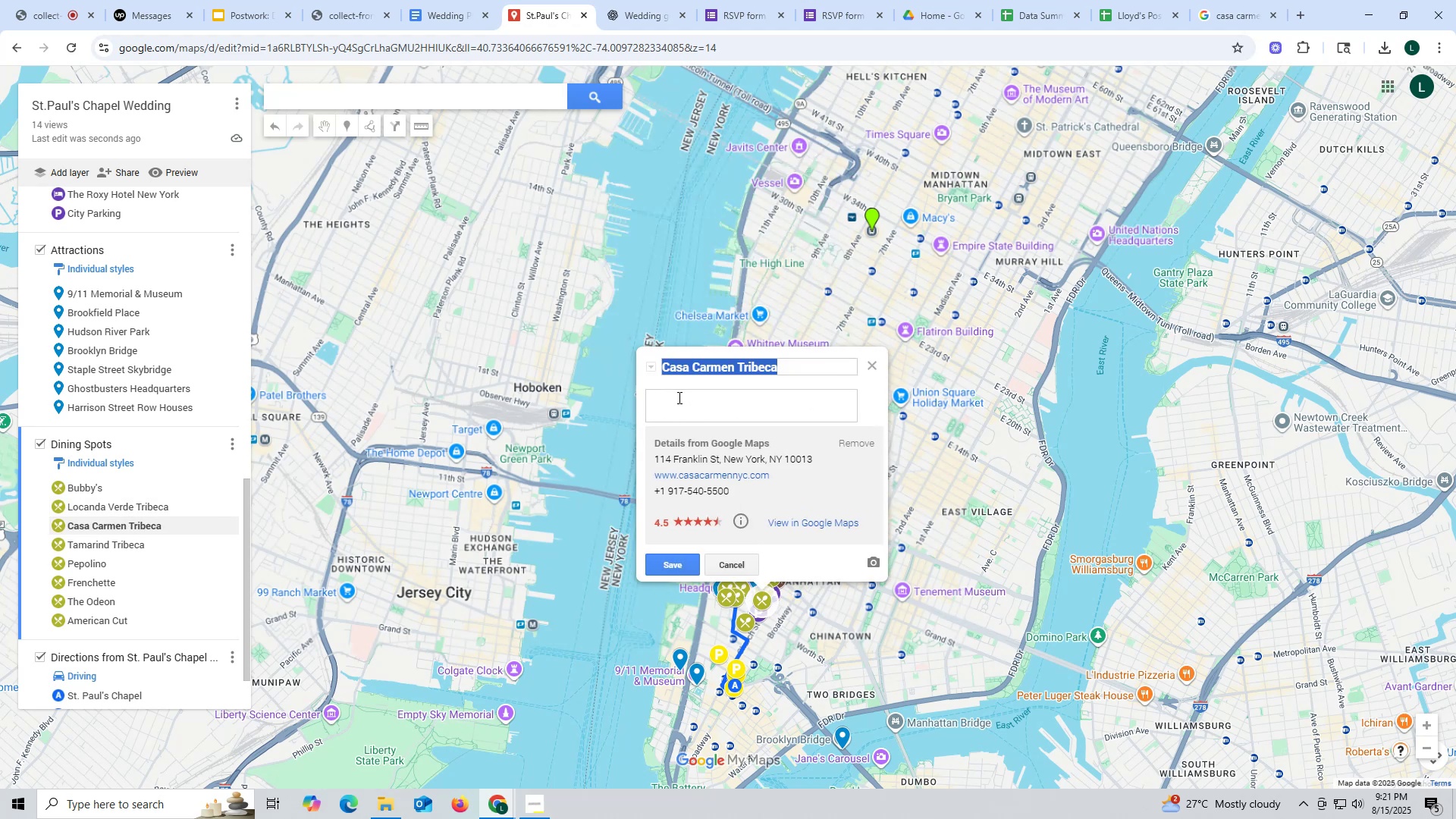 
left_click([678, 397])
 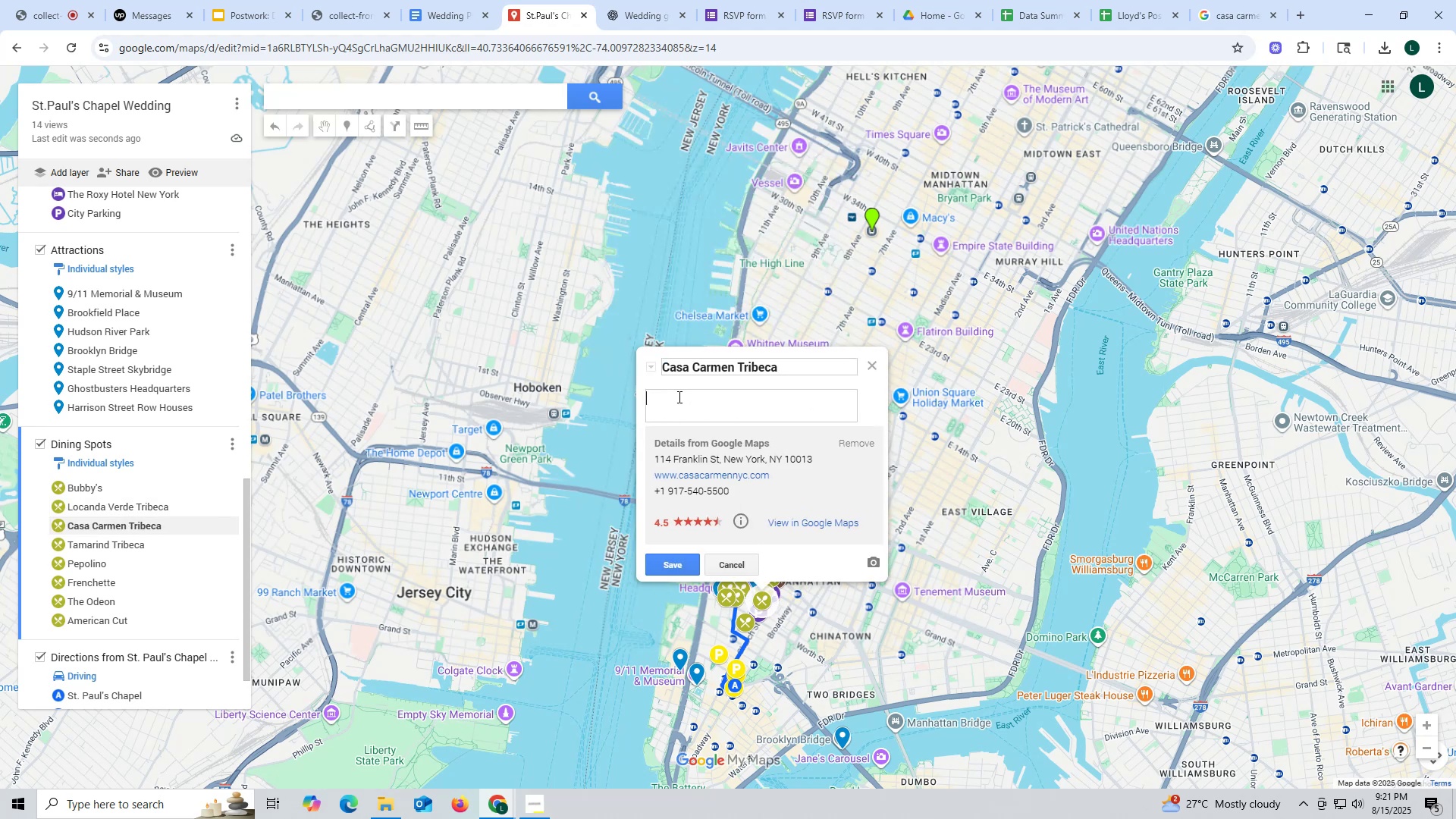 
key(Control+ControlLeft)
 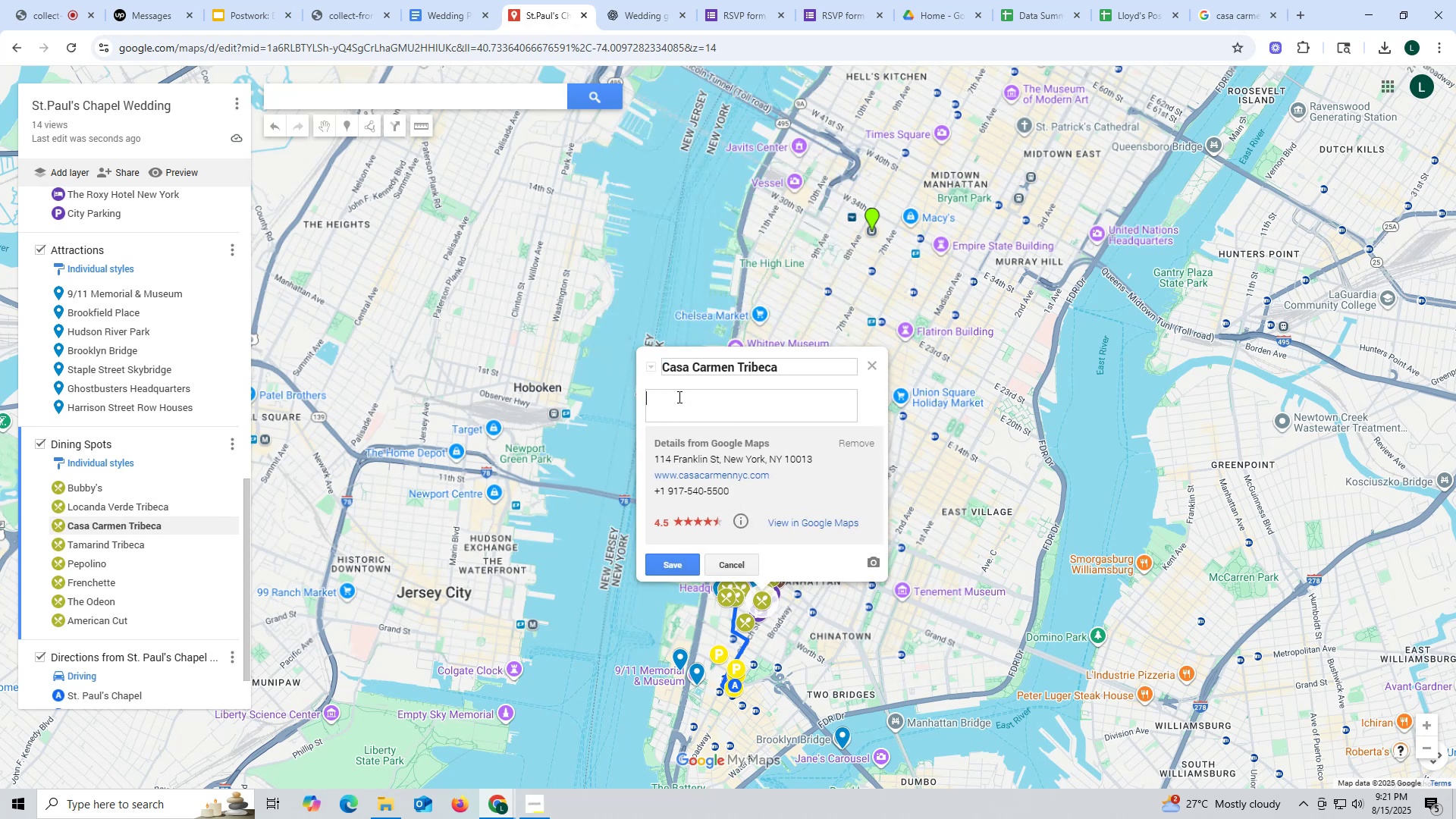 
key(Control+V)
 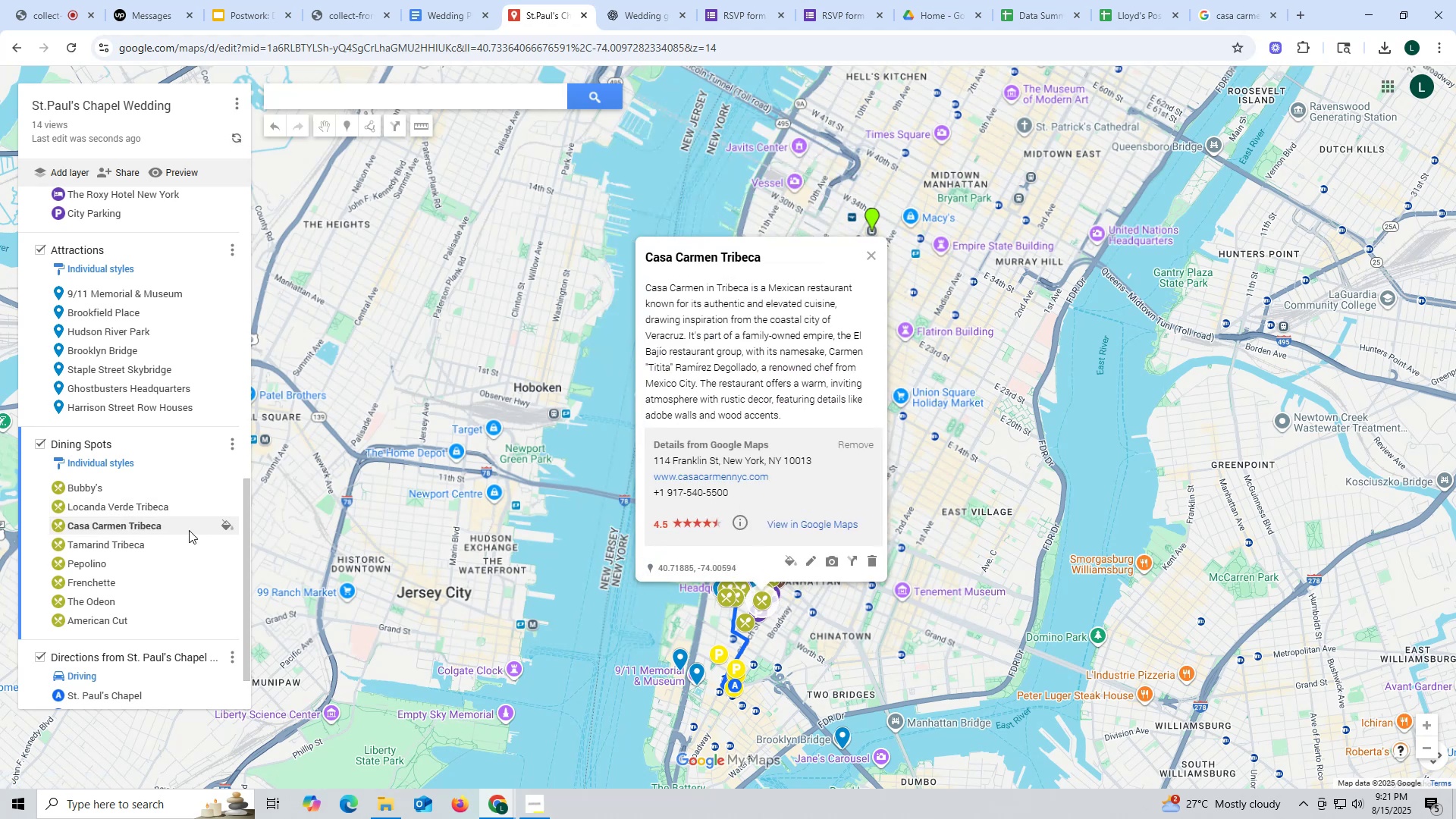 
left_click([129, 522])
 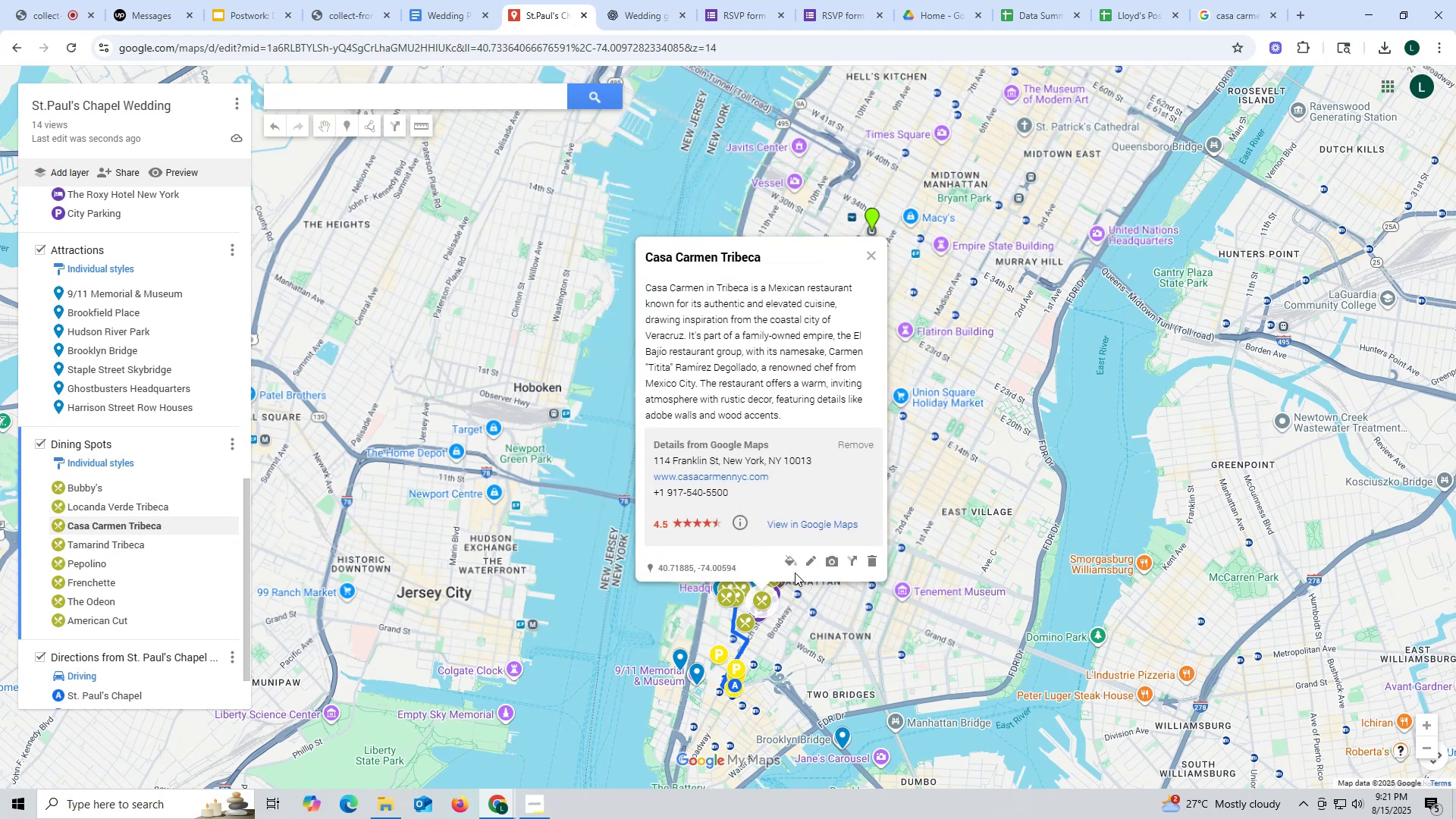 
scroll: coordinate [806, 621], scroll_direction: up, amount: 4.0
 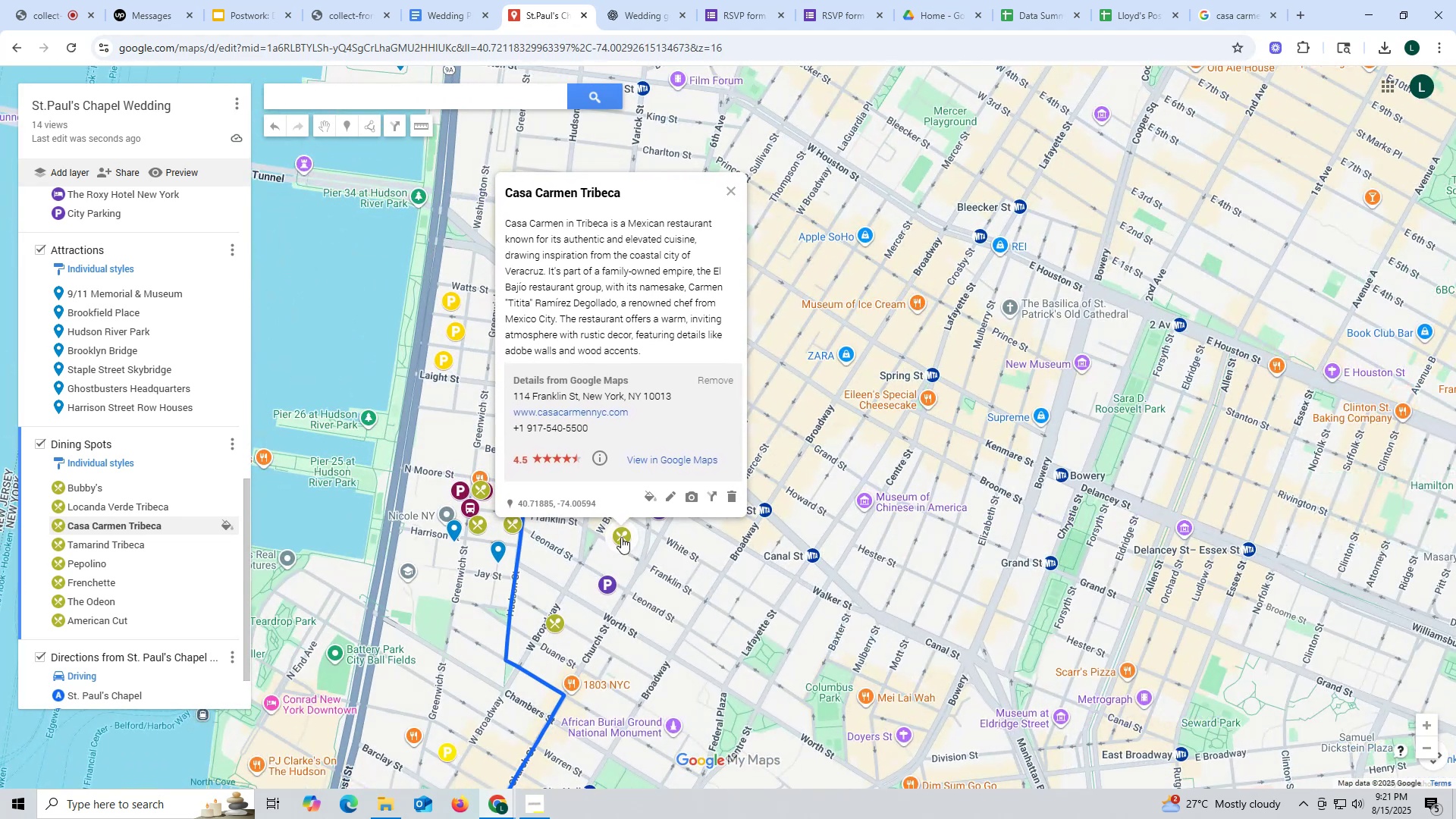 
left_click([621, 536])
 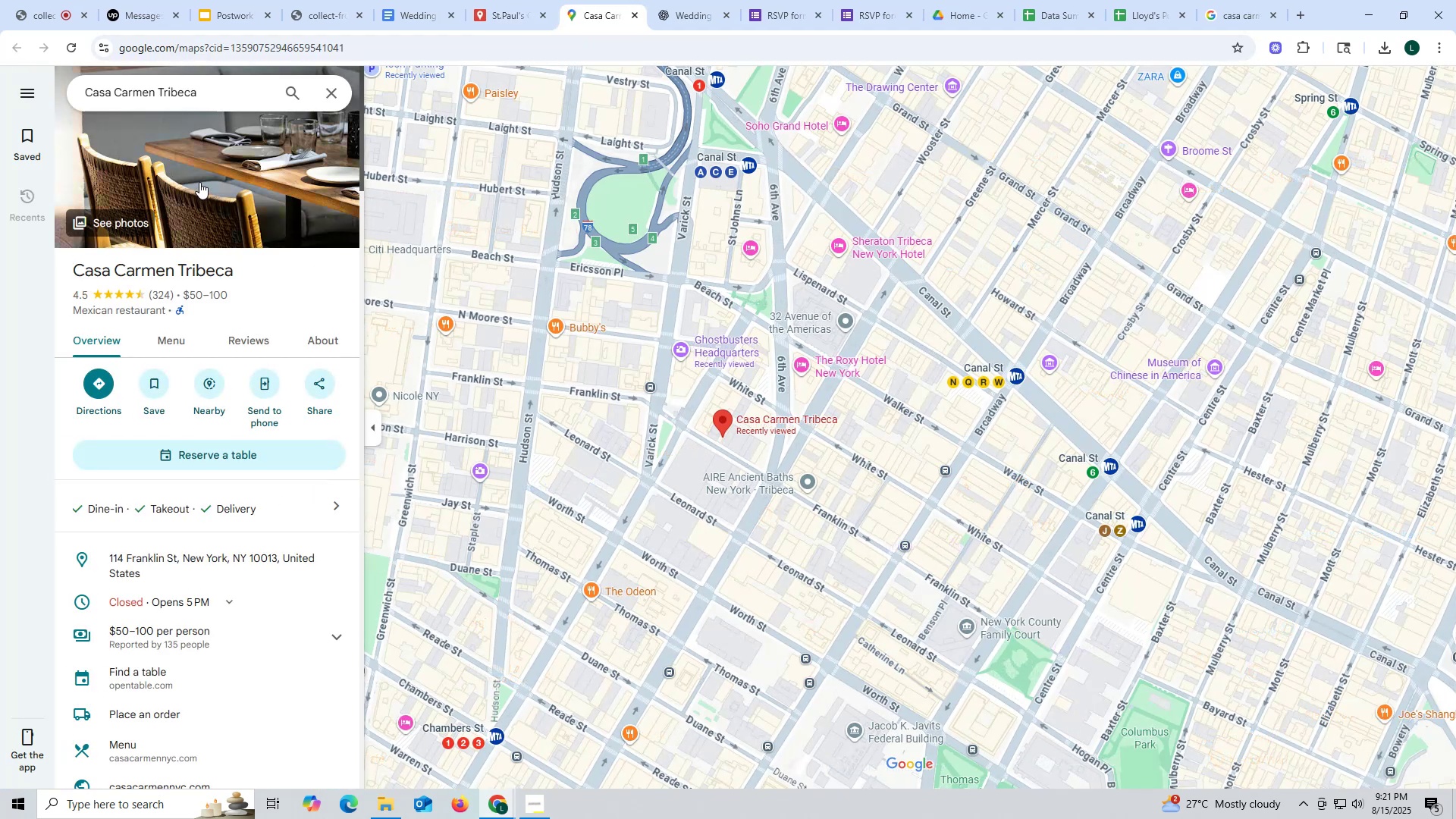 
wait(5.97)
 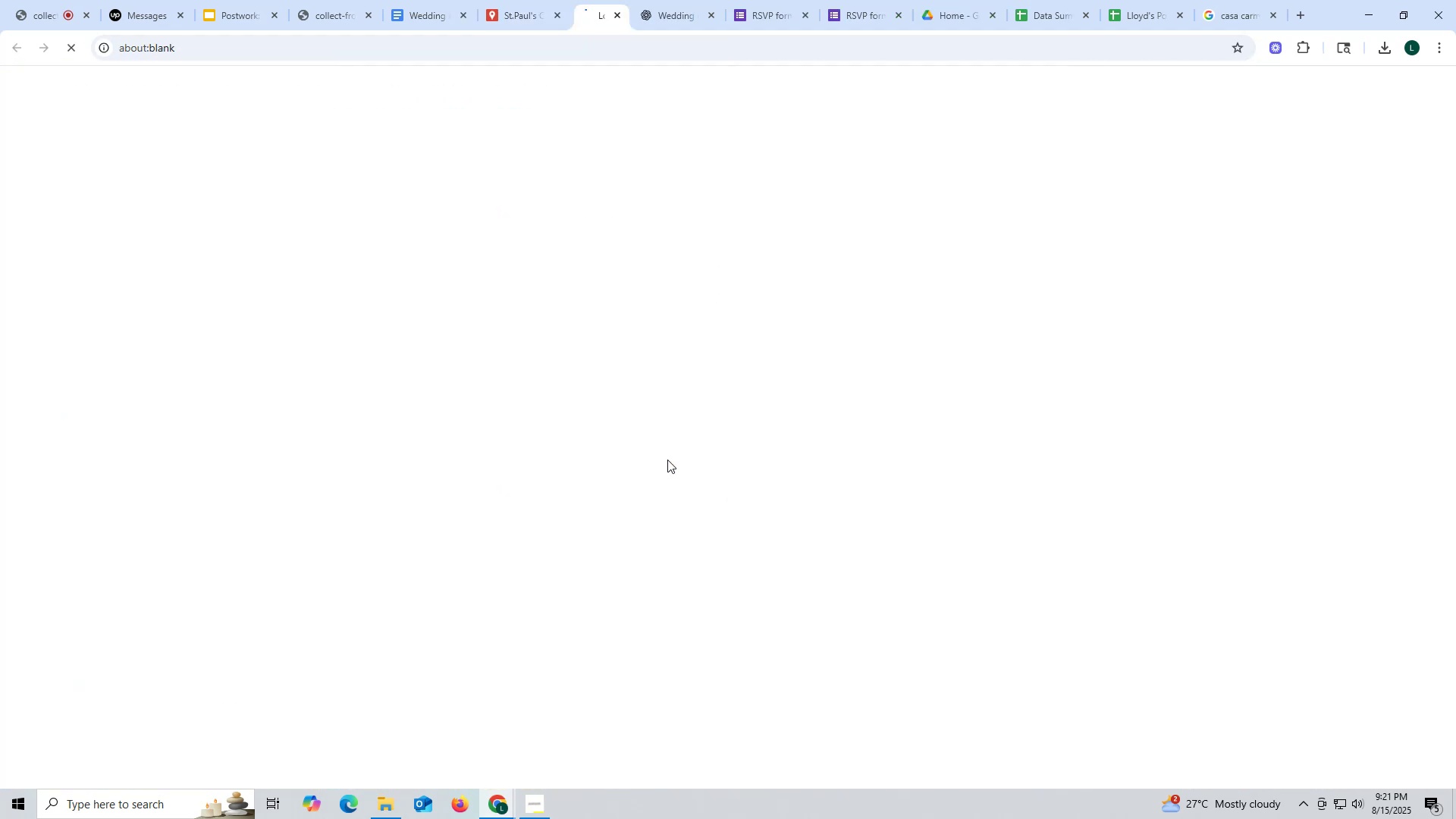 
right_click([199, 174])
 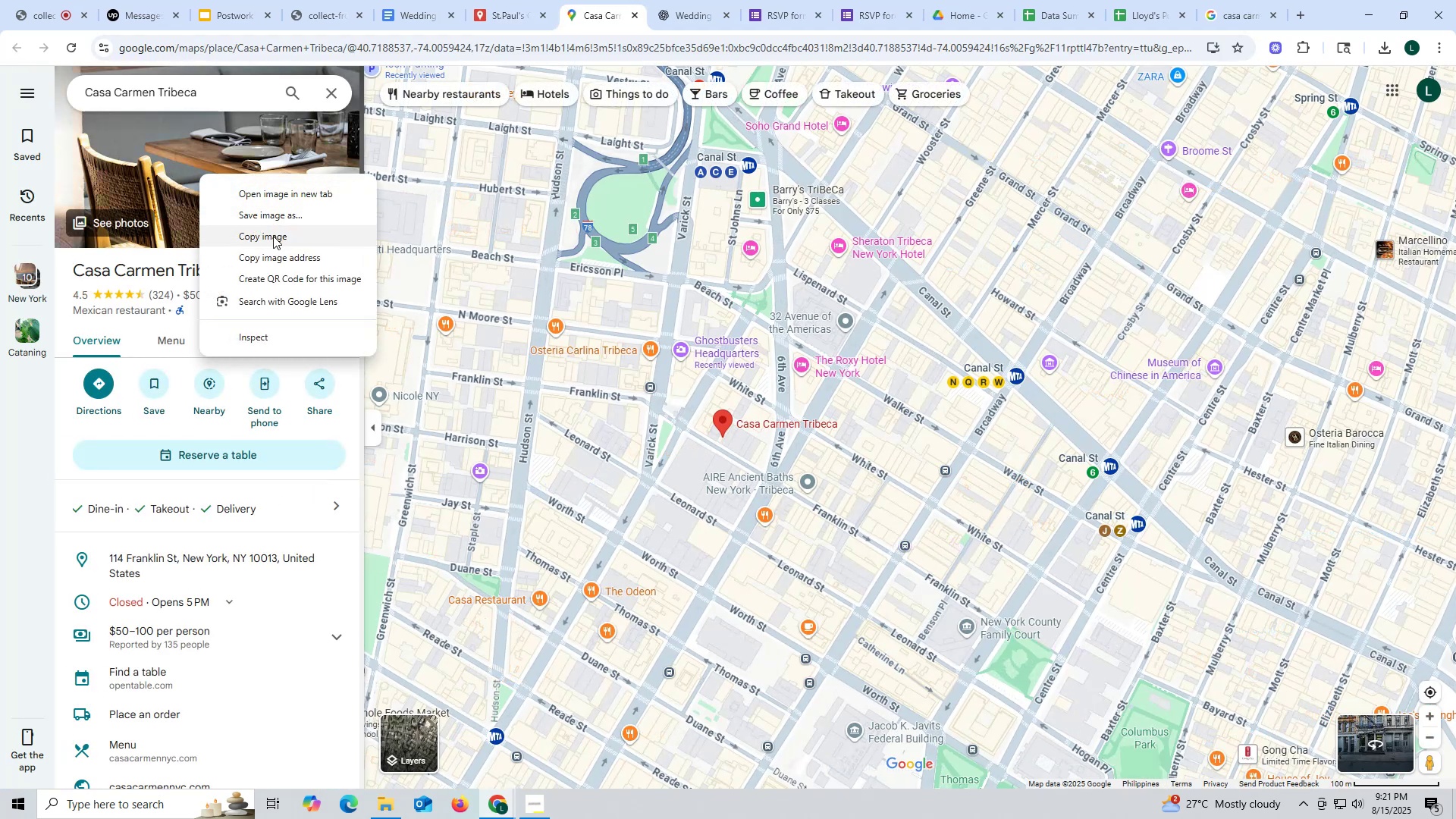 
left_click([276, 217])
 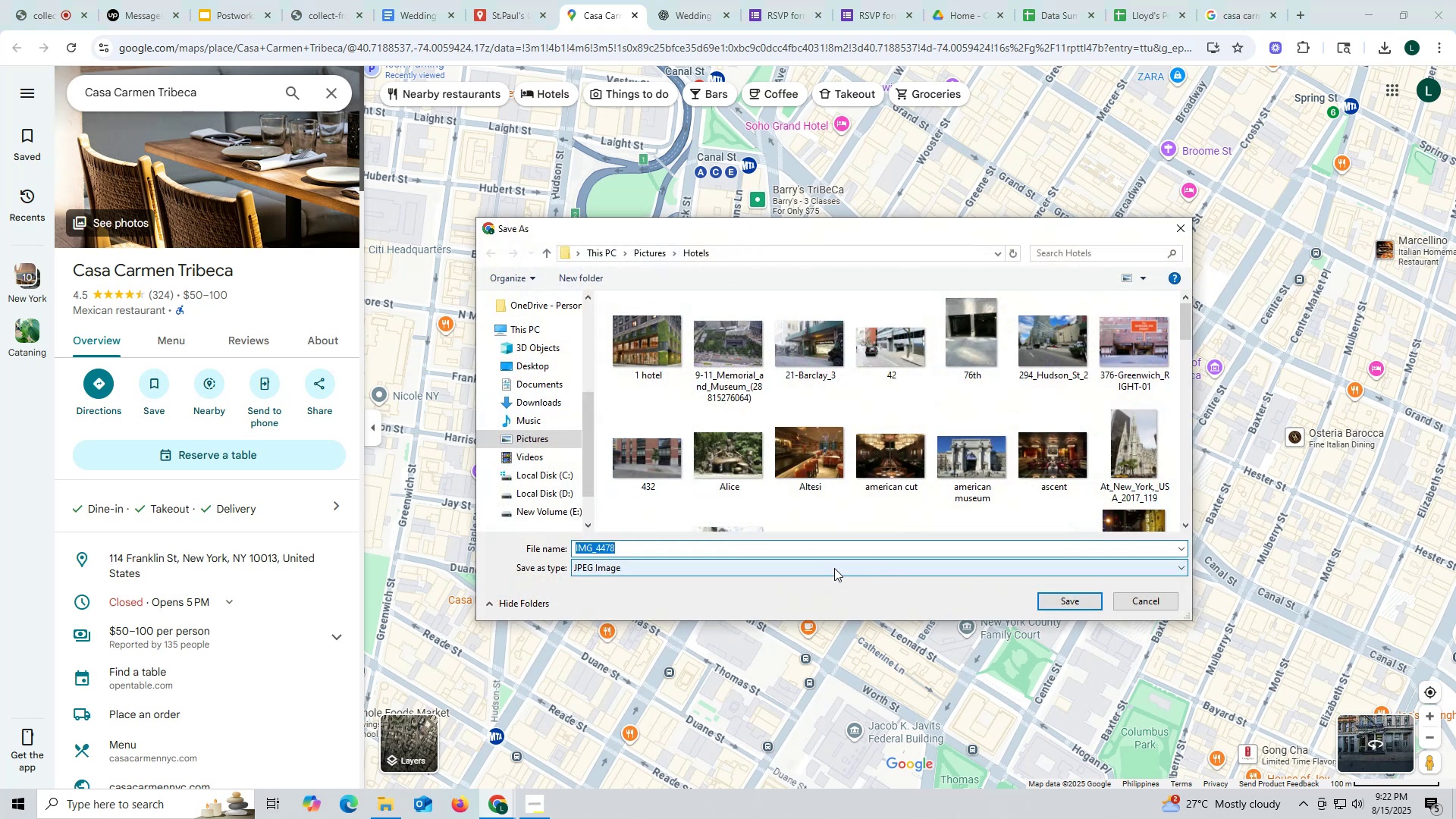 
type(casa)
 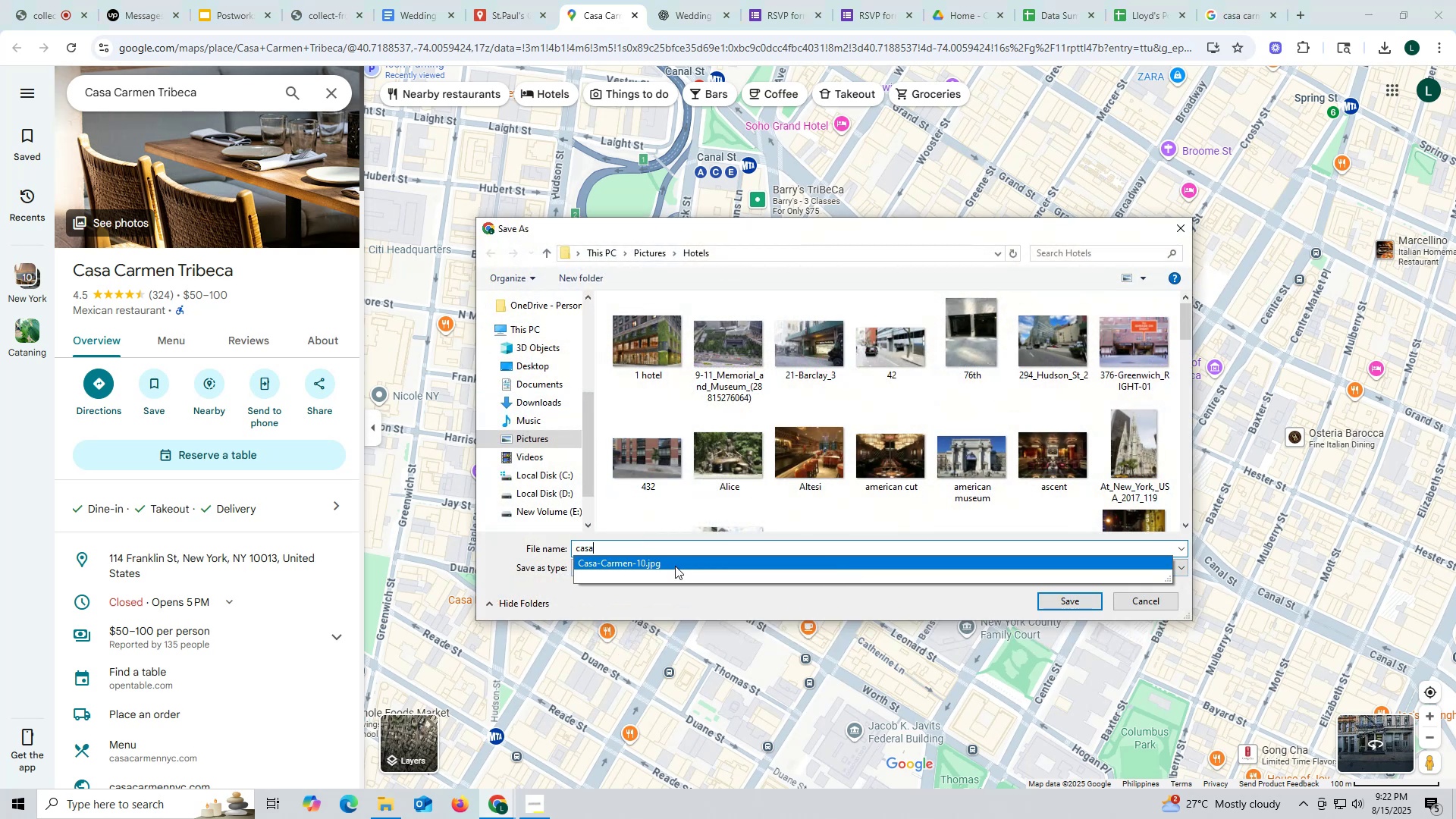 
left_click([675, 566])
 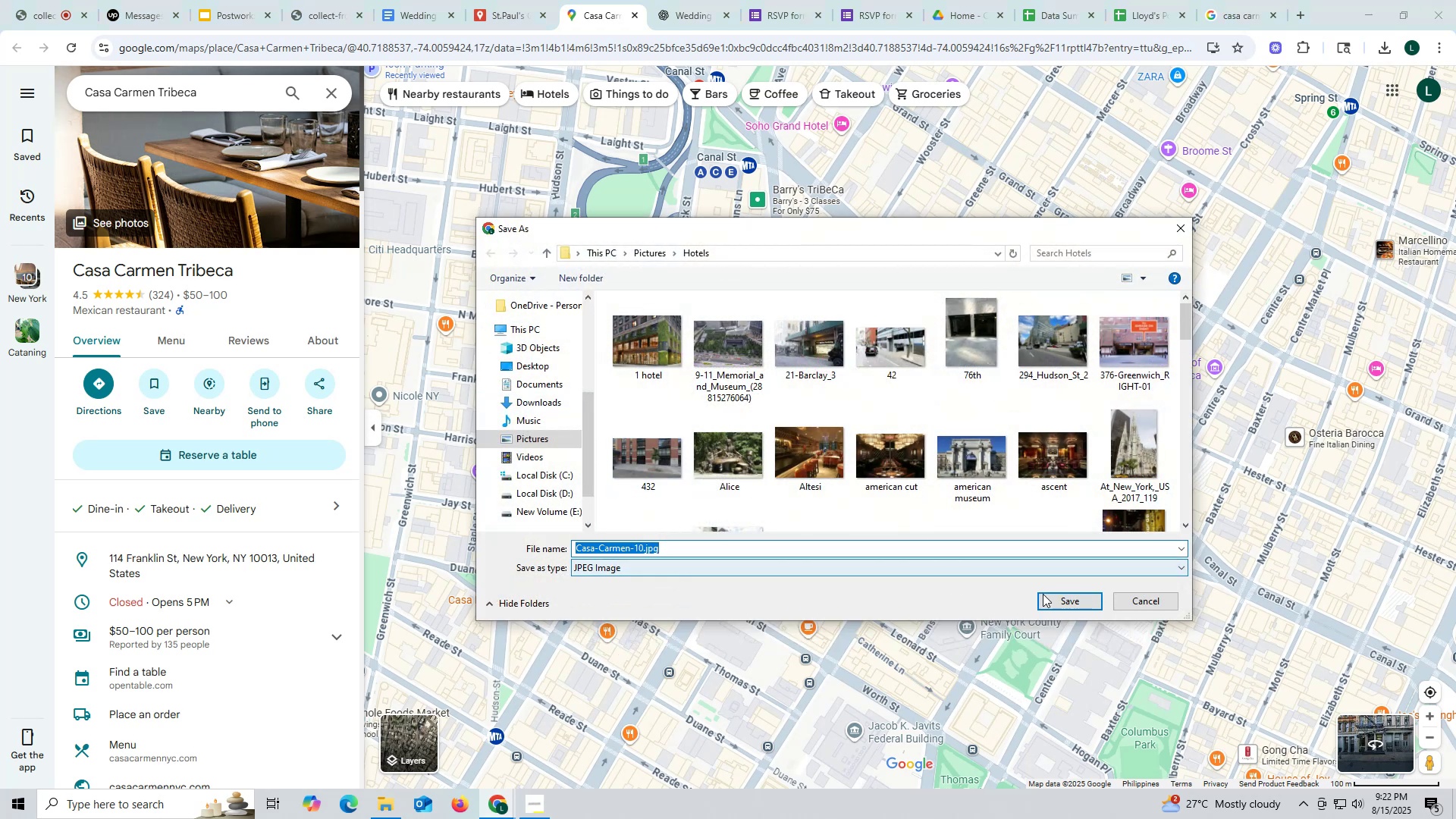 
left_click([1065, 599])
 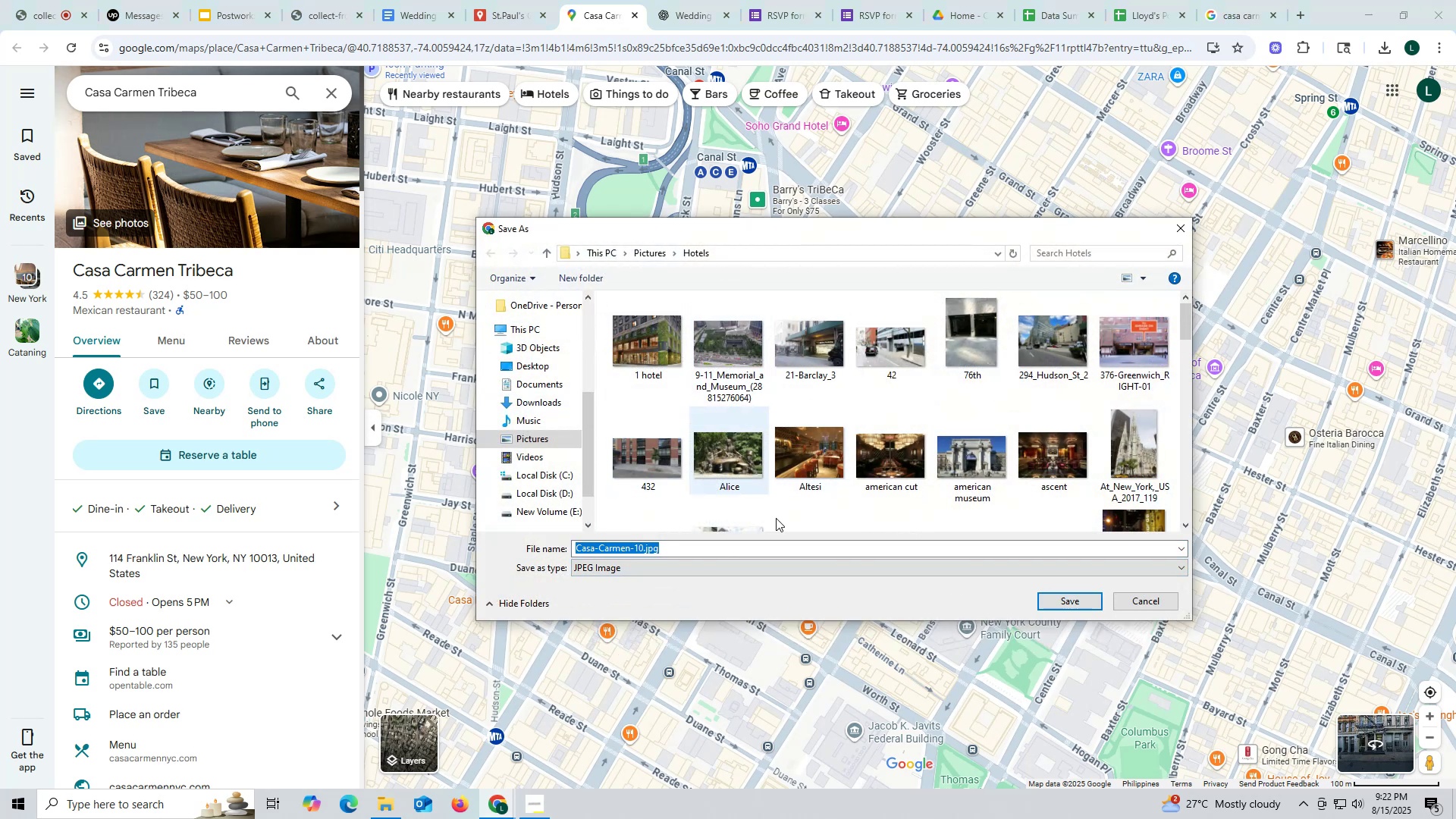 
left_click([1150, 596])
 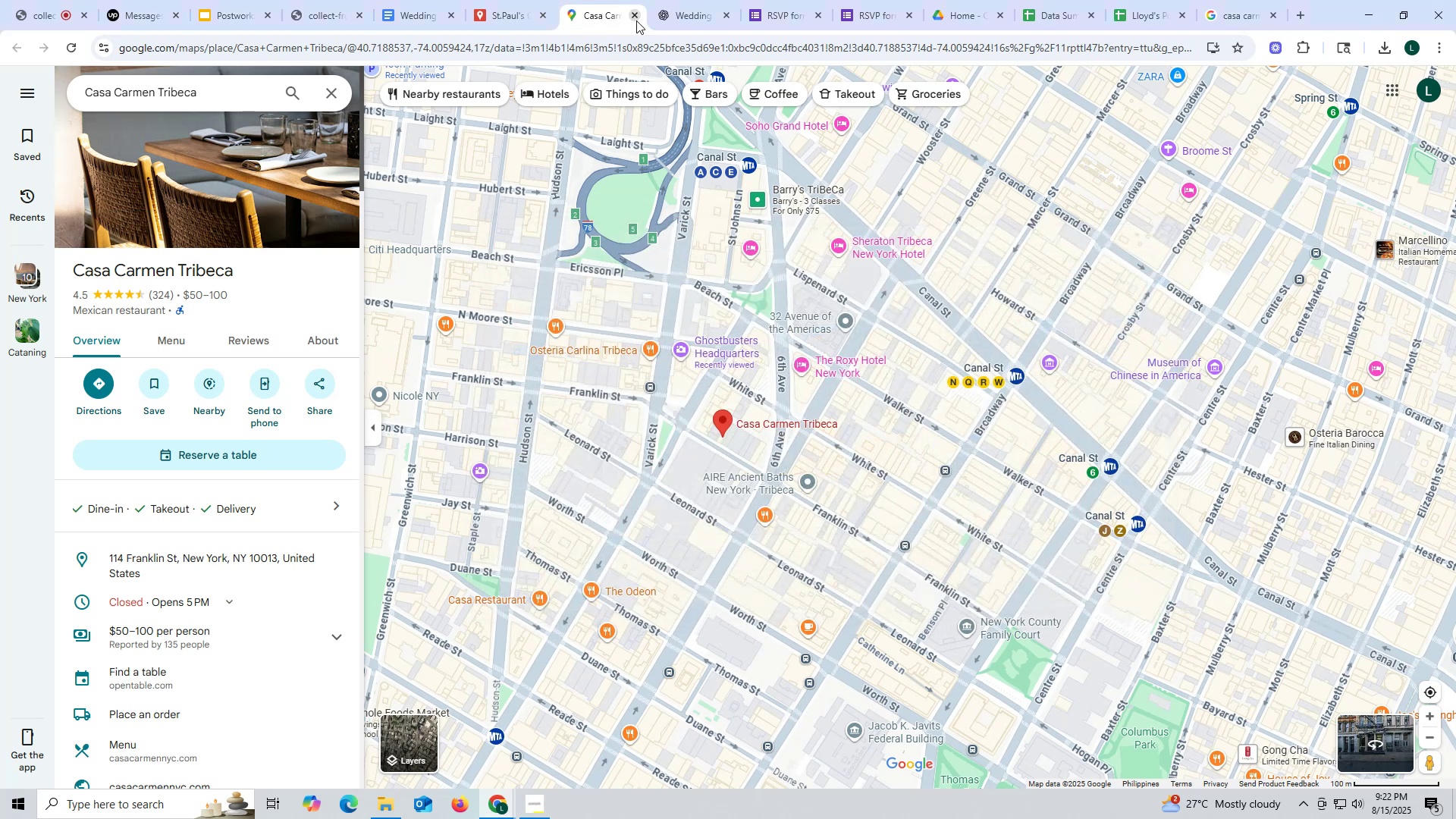 
left_click([632, 14])
 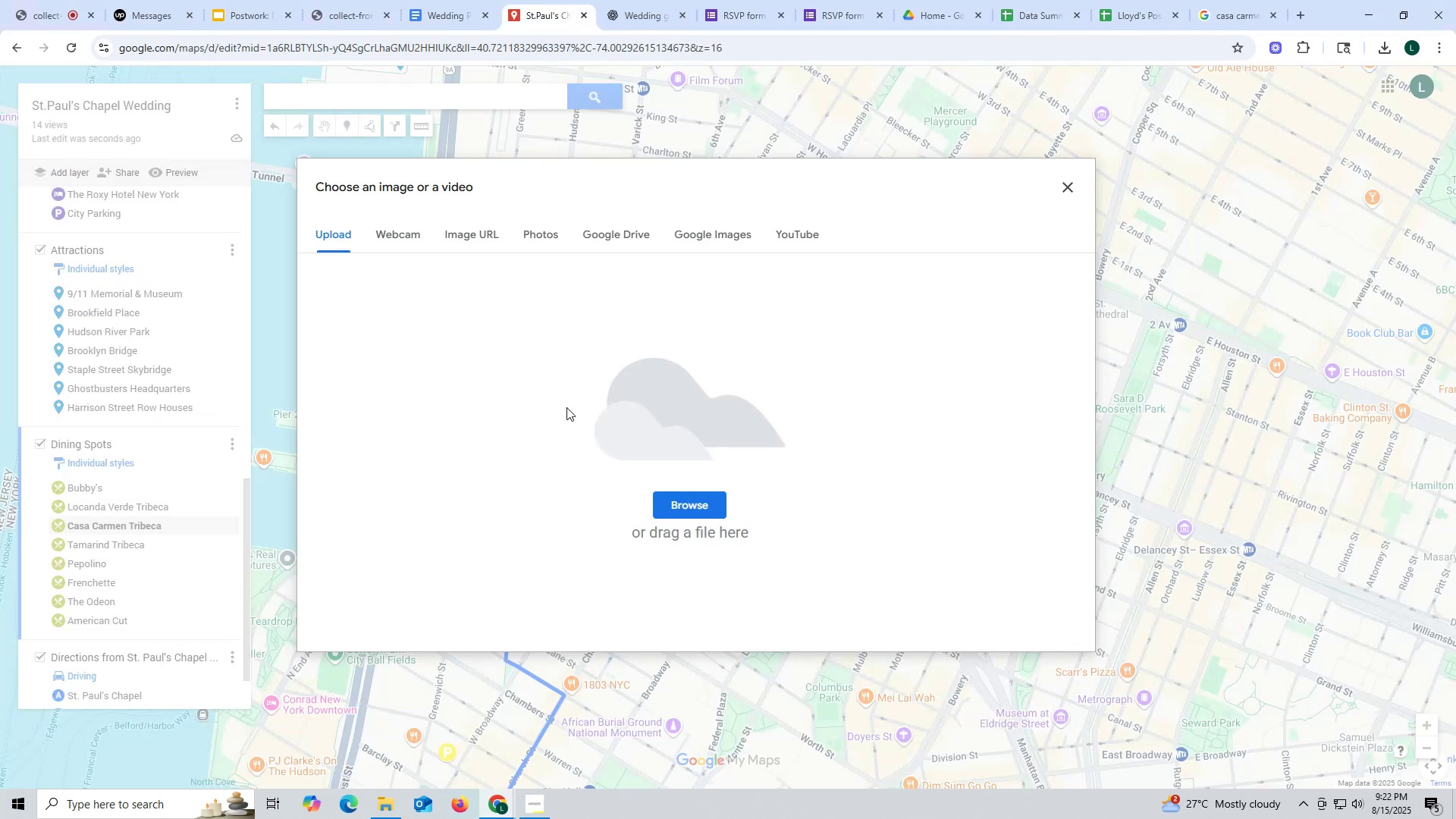 
left_click([688, 507])
 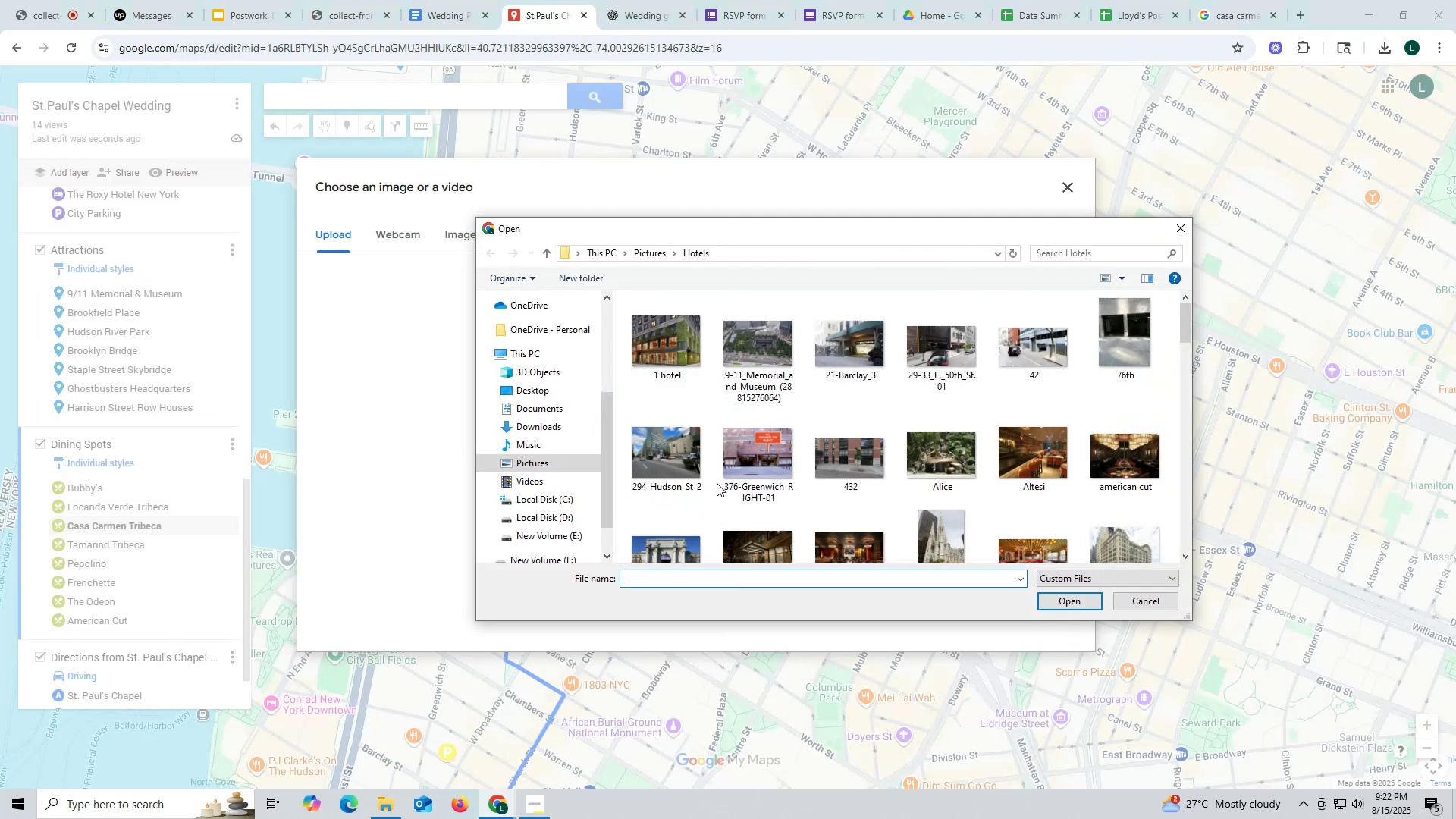 
scroll: coordinate [925, 498], scroll_direction: down, amount: 2.0
 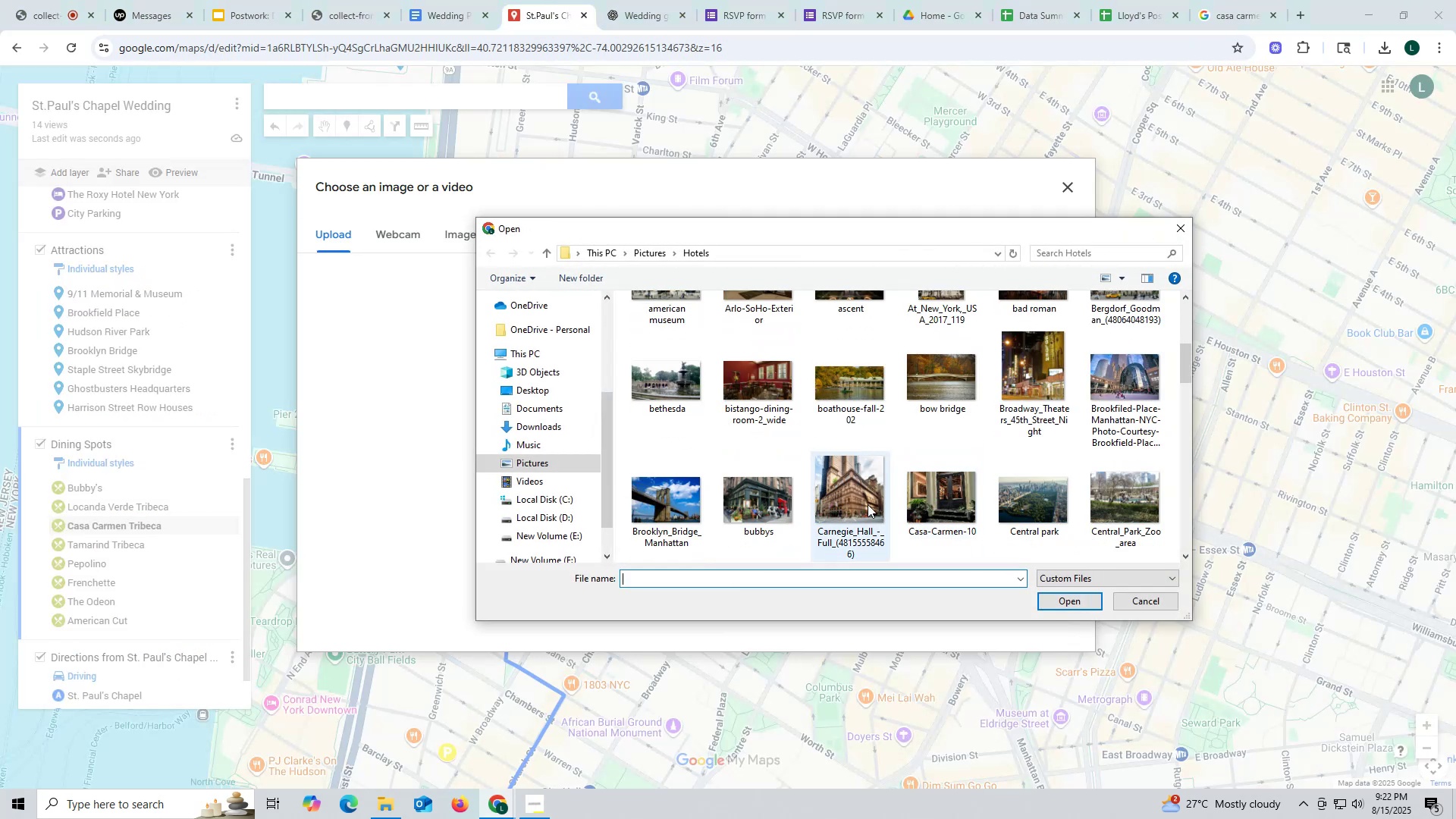 
left_click([934, 504])
 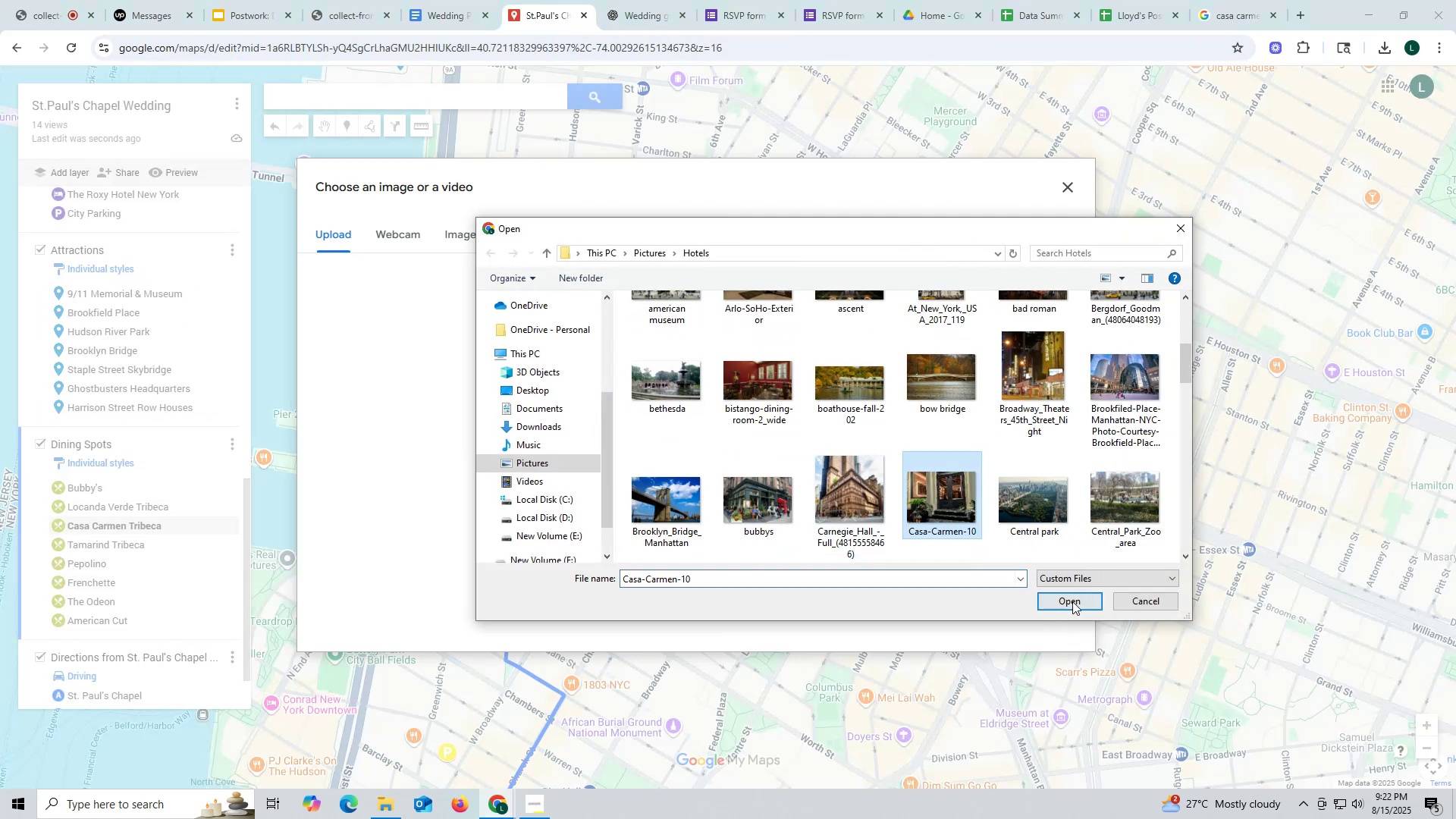 
left_click([1072, 601])
 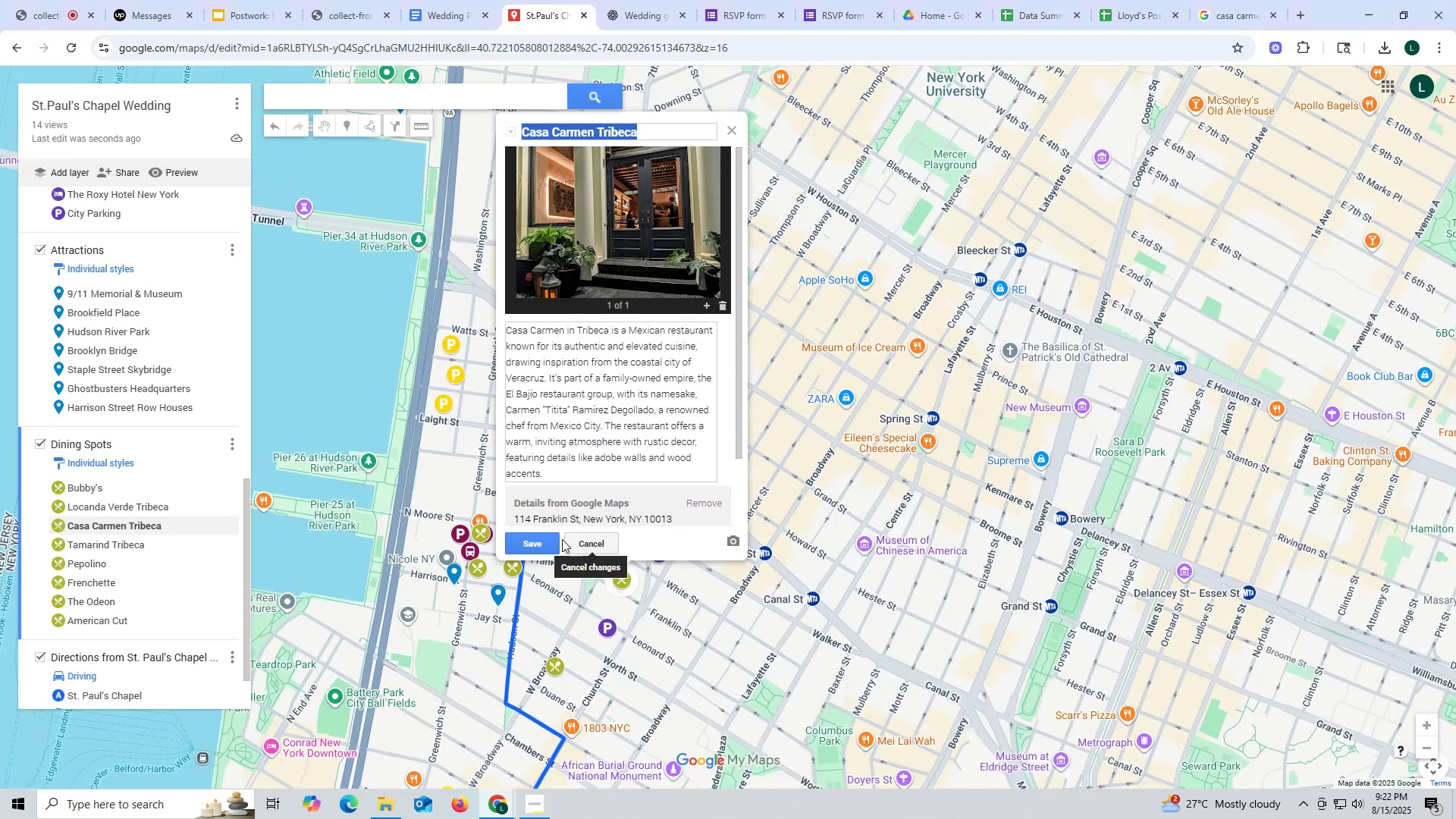 
left_click([543, 535])
 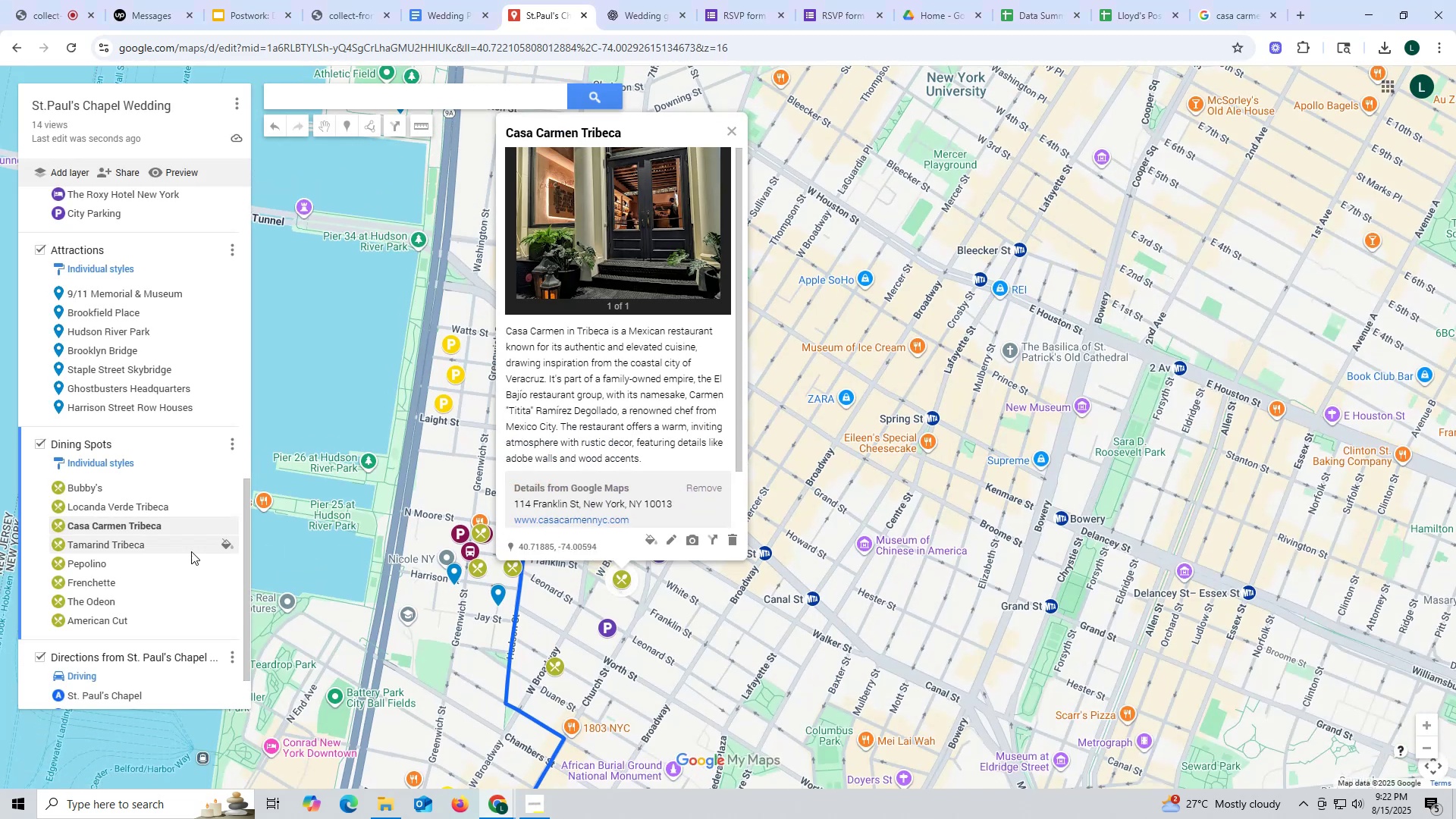 
wait(5.18)
 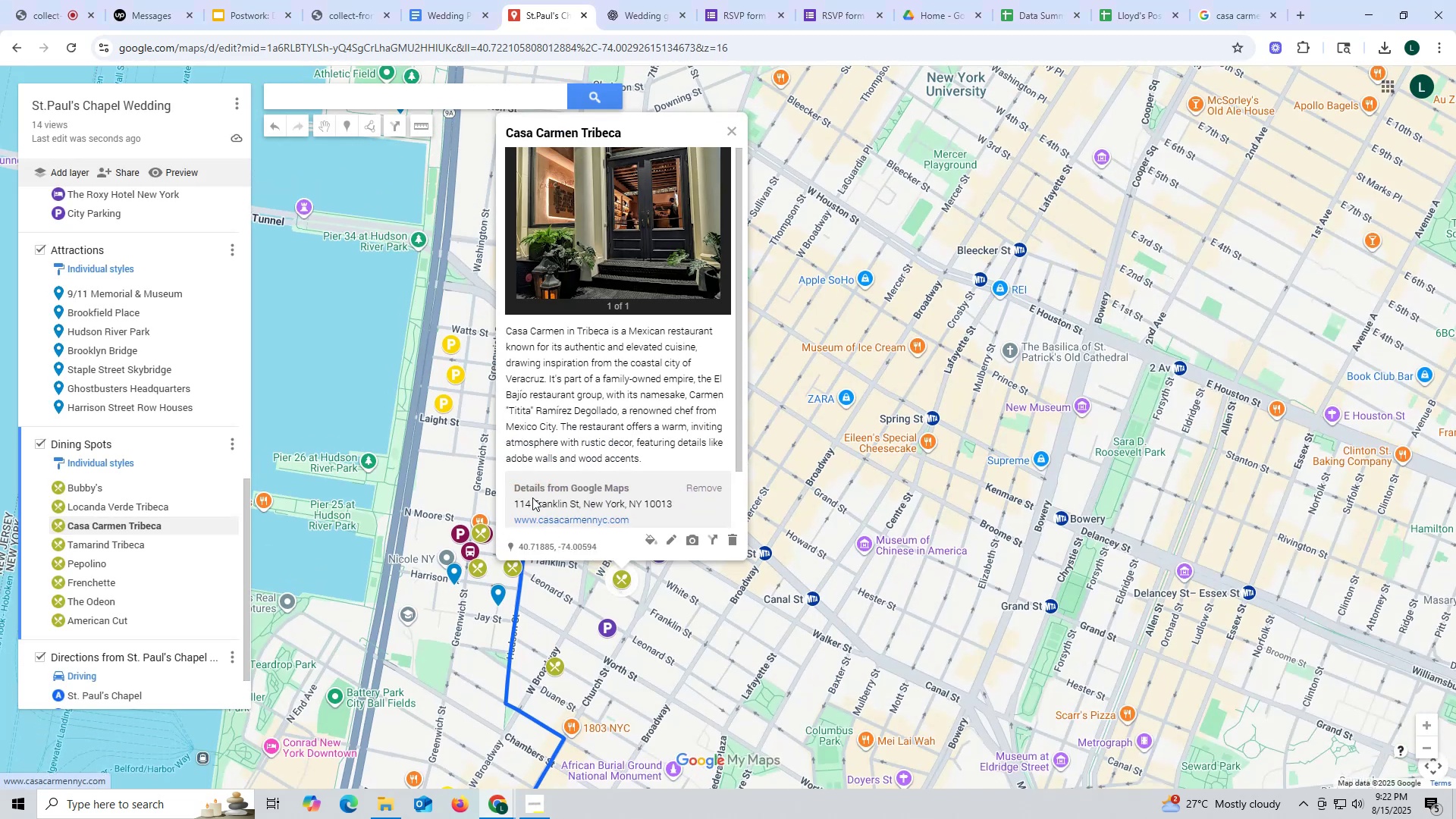 
left_click([130, 549])
 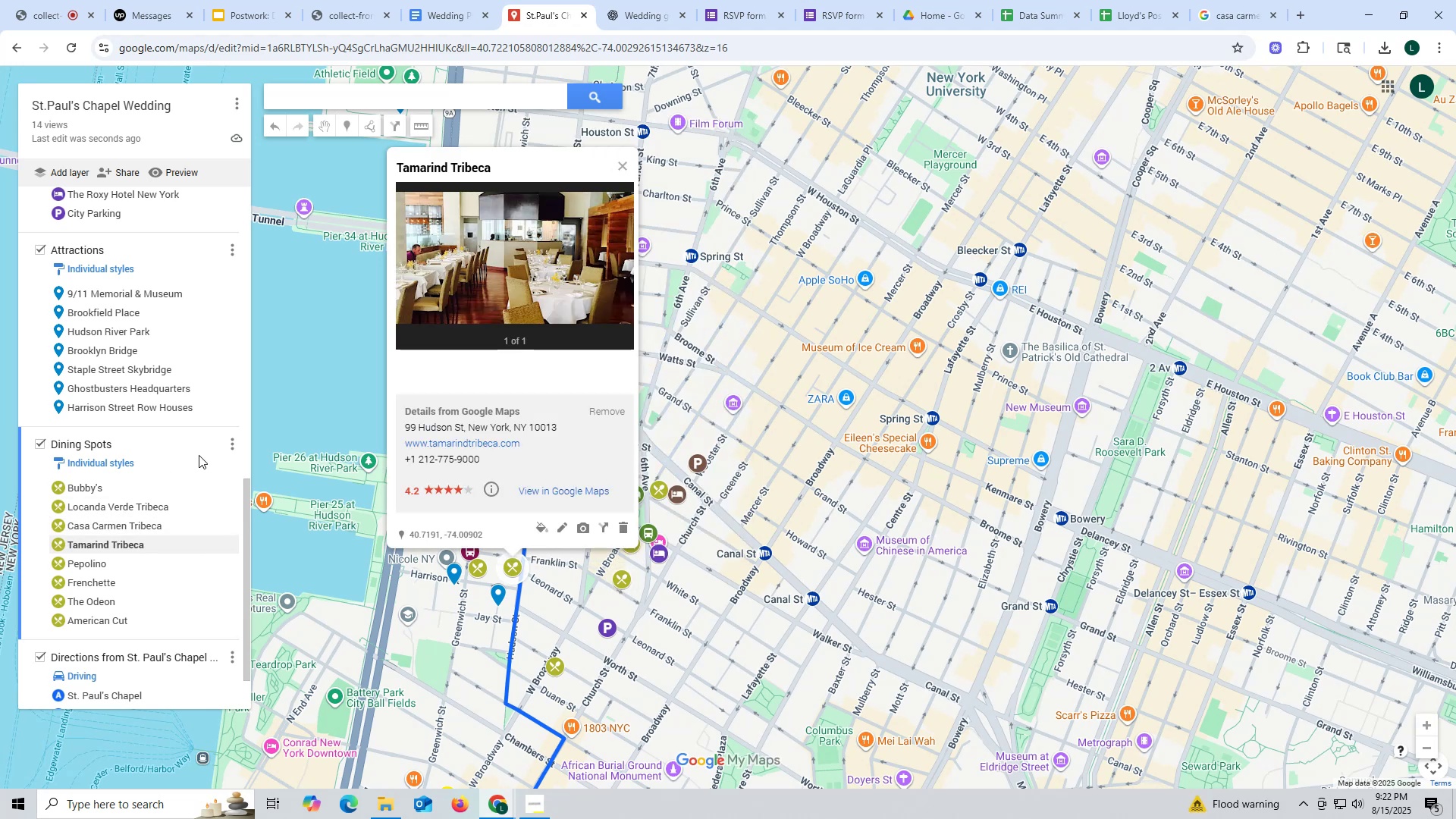 
wait(11.35)
 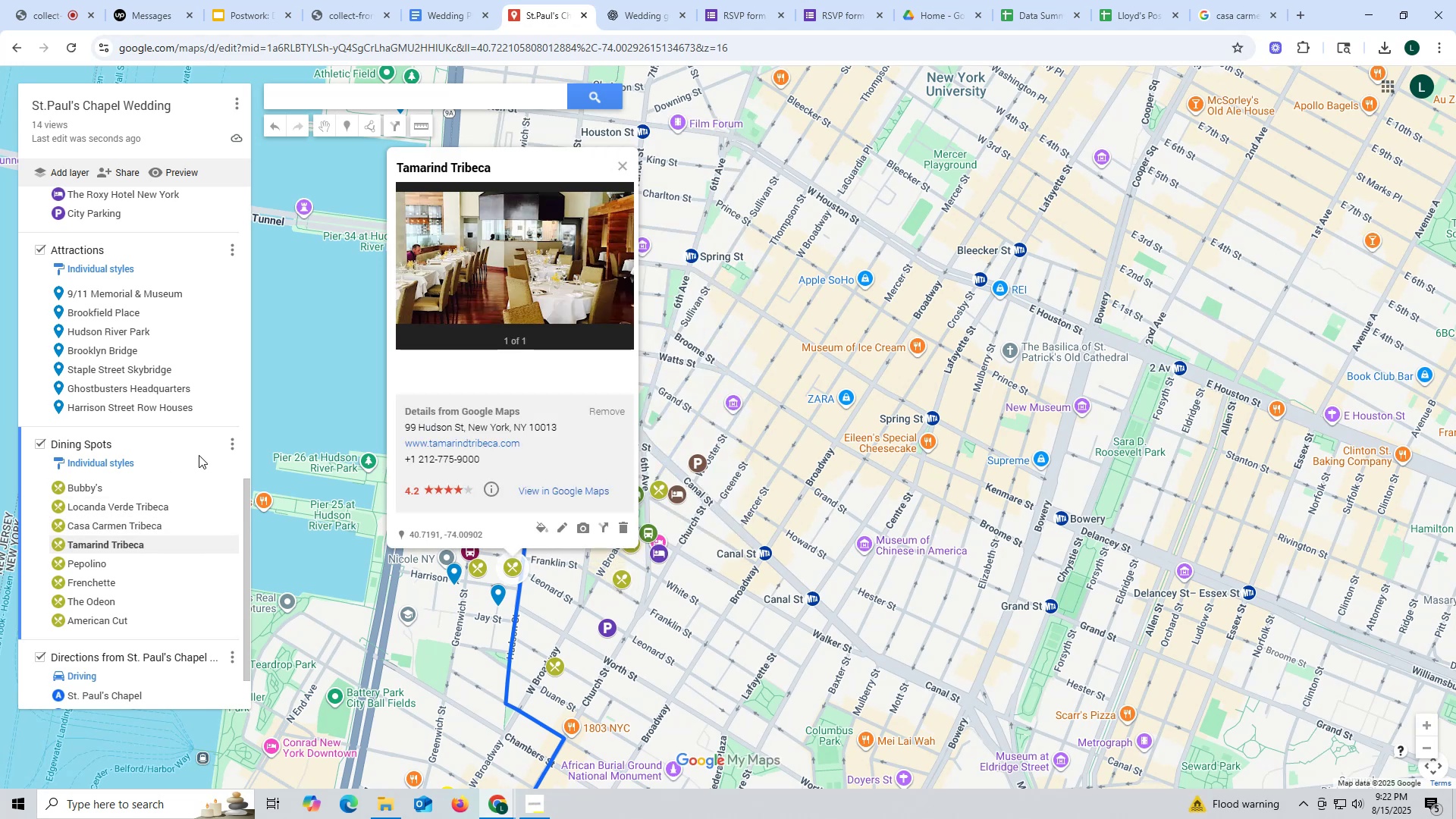 
left_click_drag(start_coordinate=[391, 165], to_coordinate=[504, 165])
 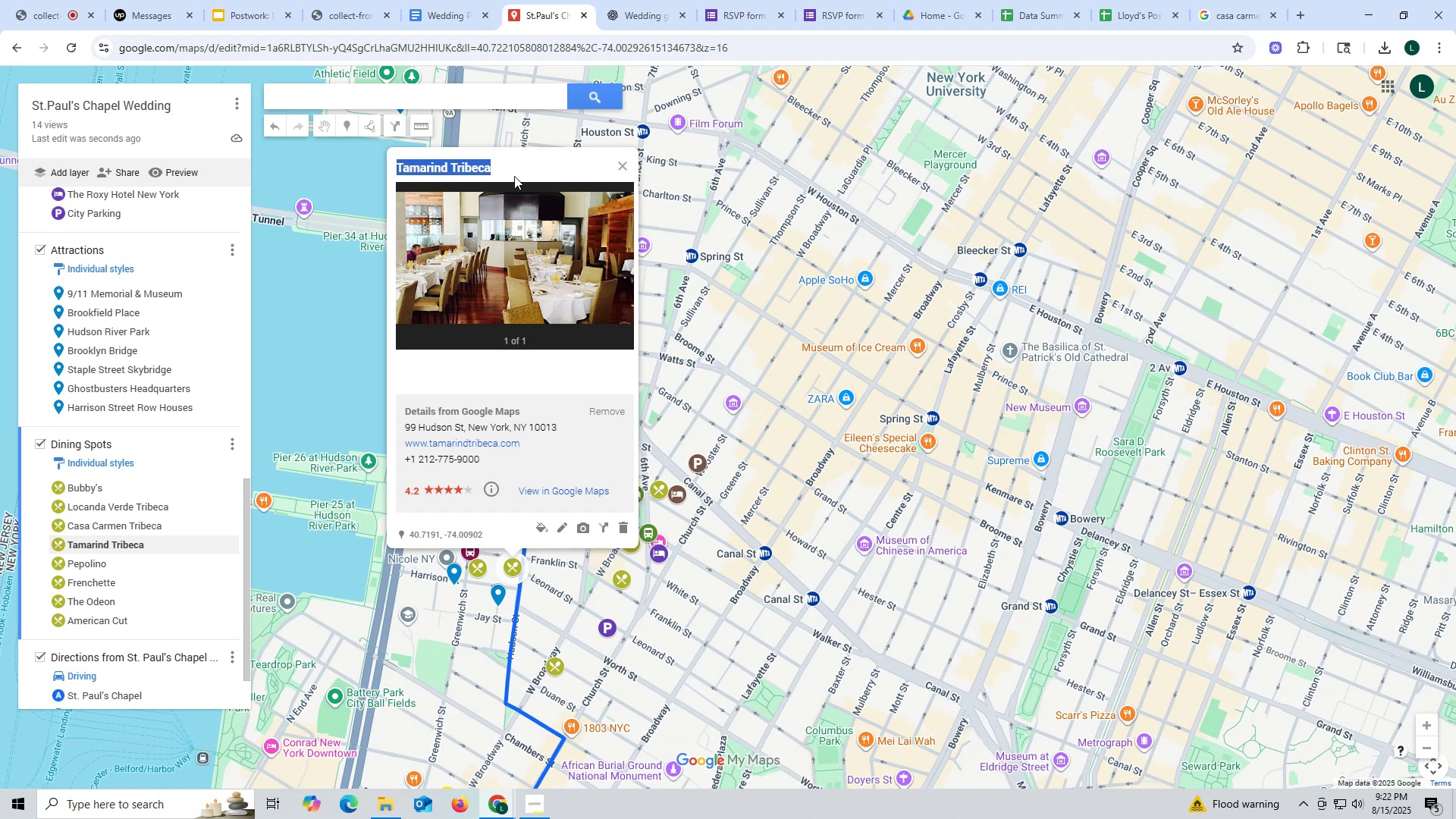 
key(Control+ControlLeft)
 